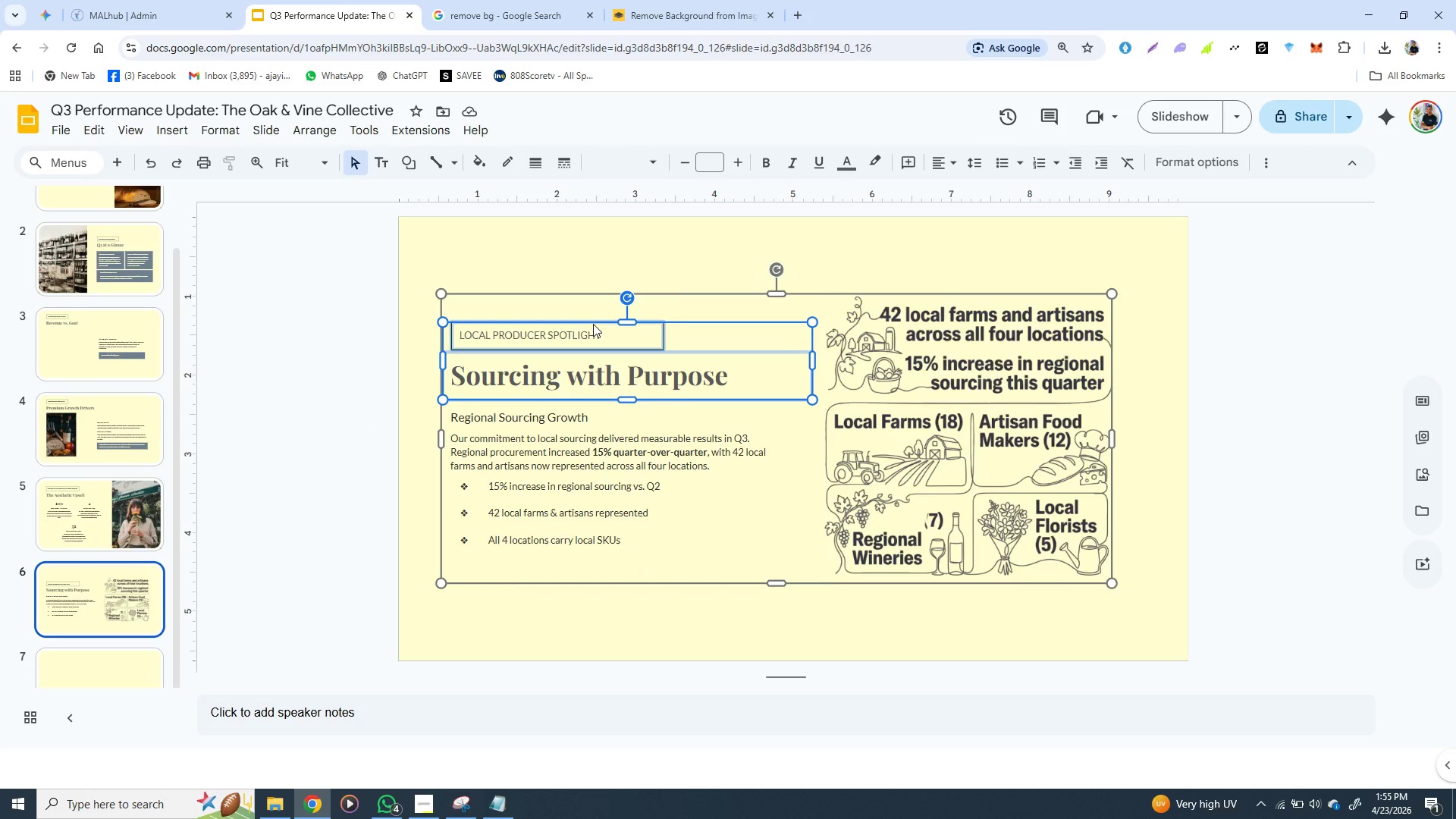 
key(Control+C)
 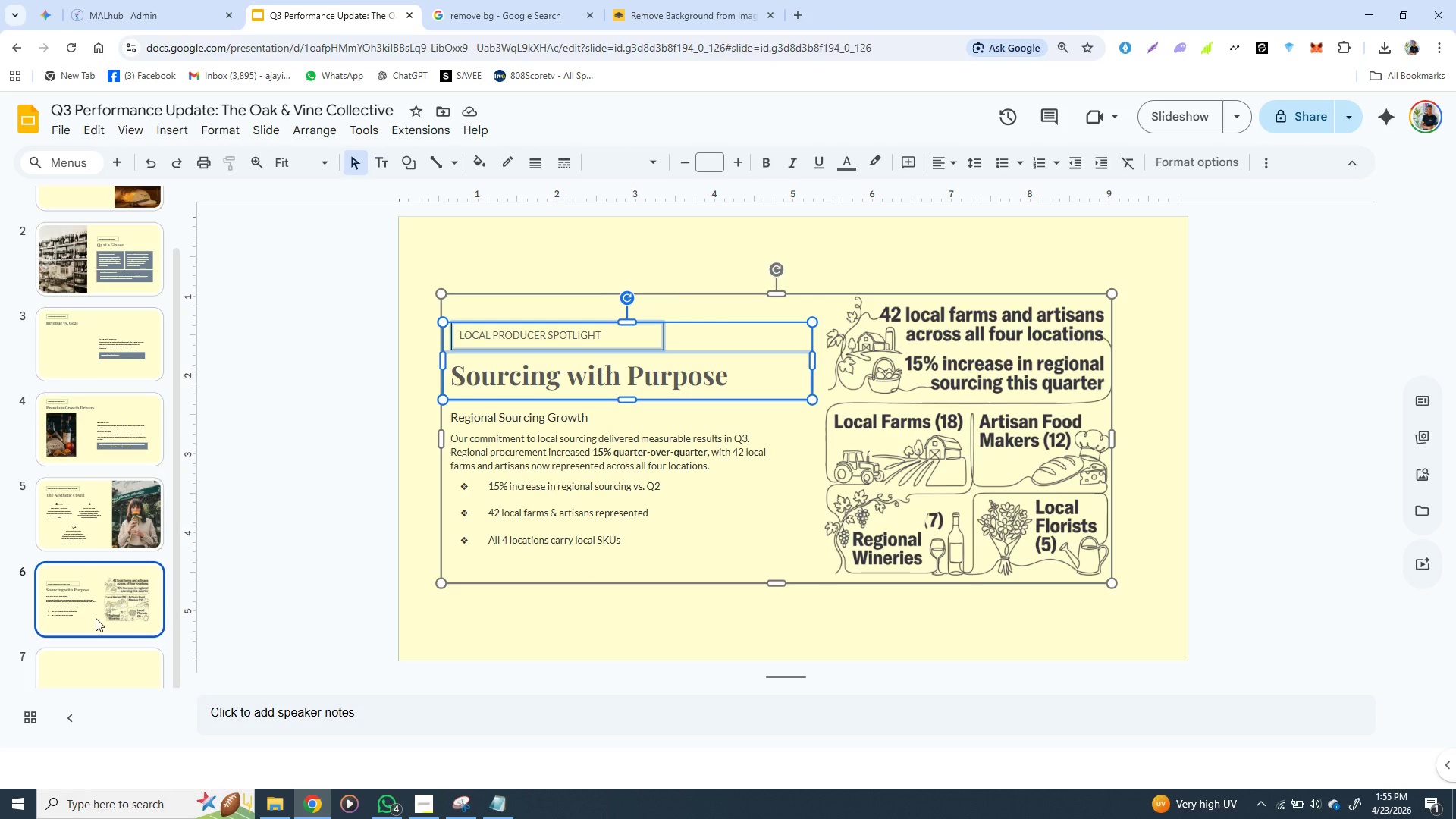 
left_click([76, 664])
 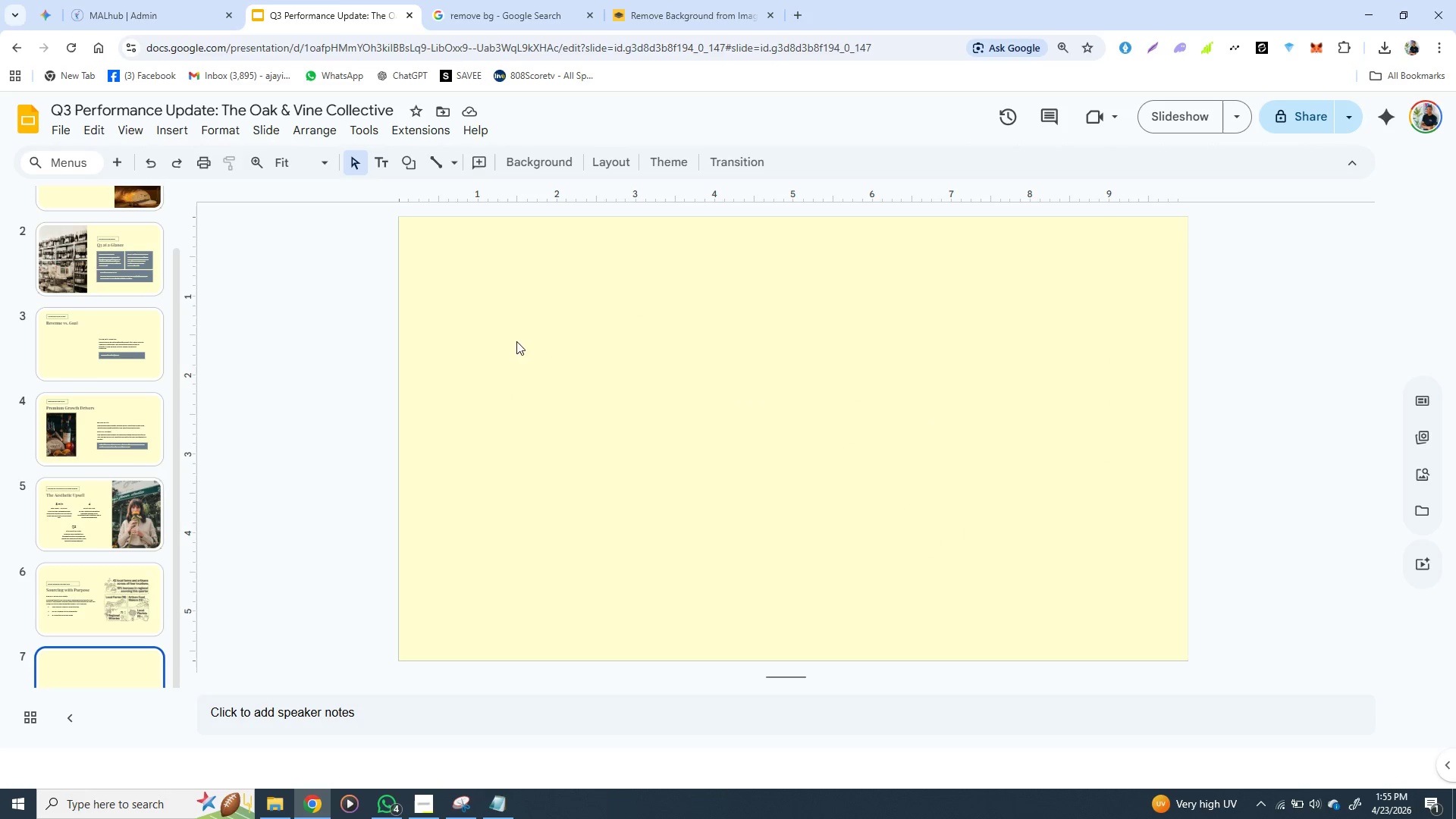 
key(Control+V)
 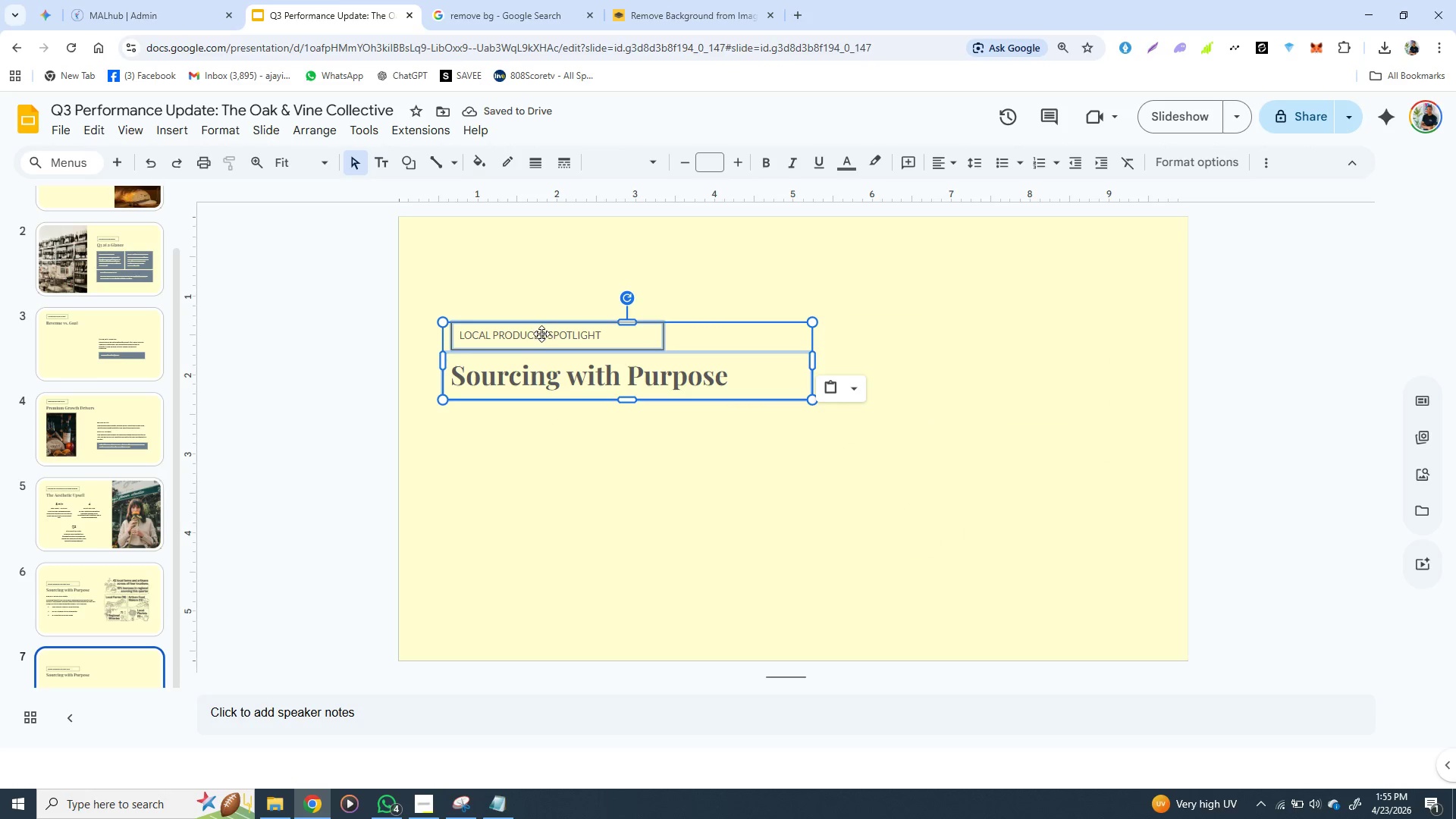 
left_click_drag(start_coordinate=[541, 334], to_coordinate=[536, 259])
 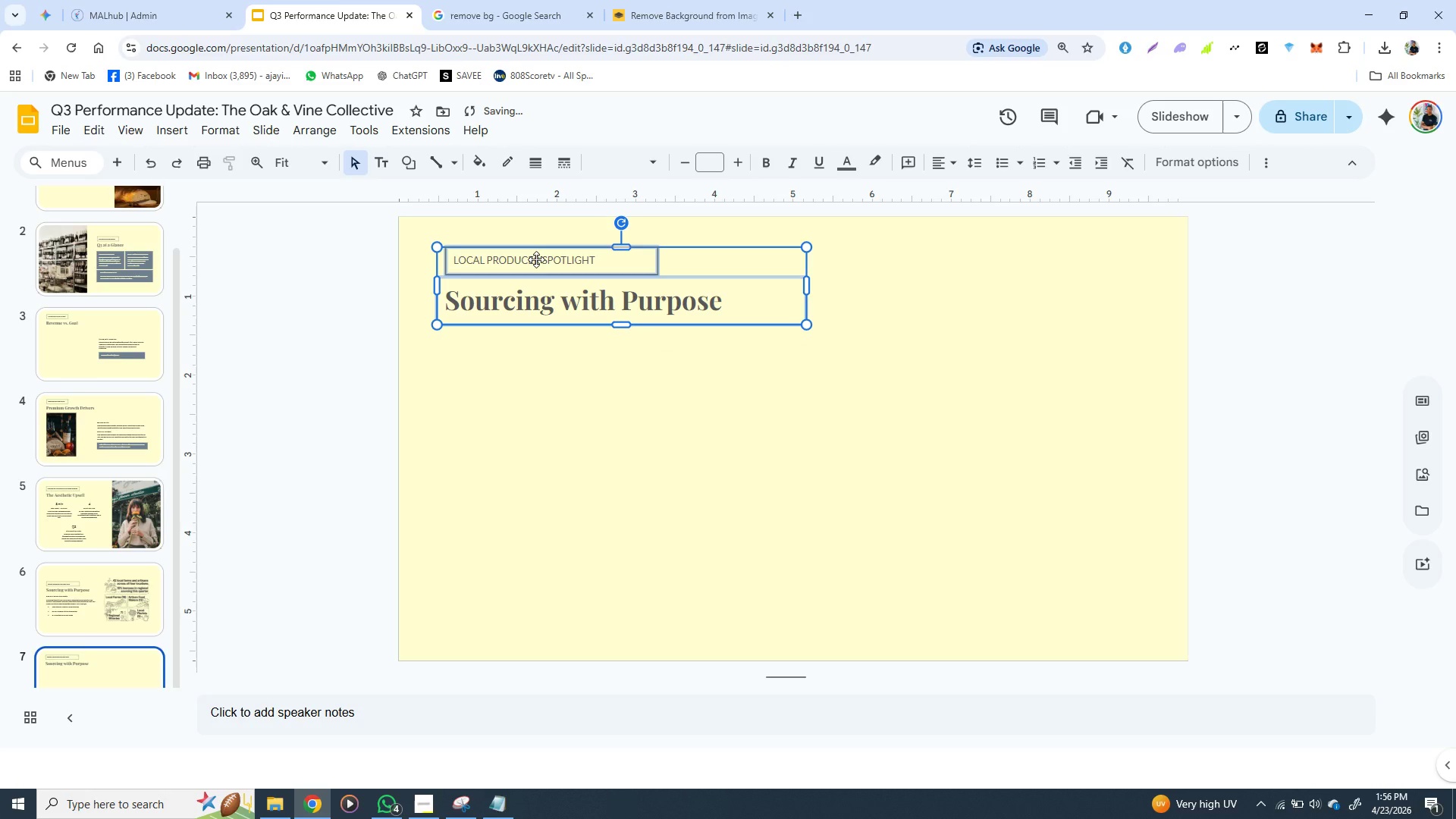 
hold_key(key=ArrowDown, duration=0.75)
 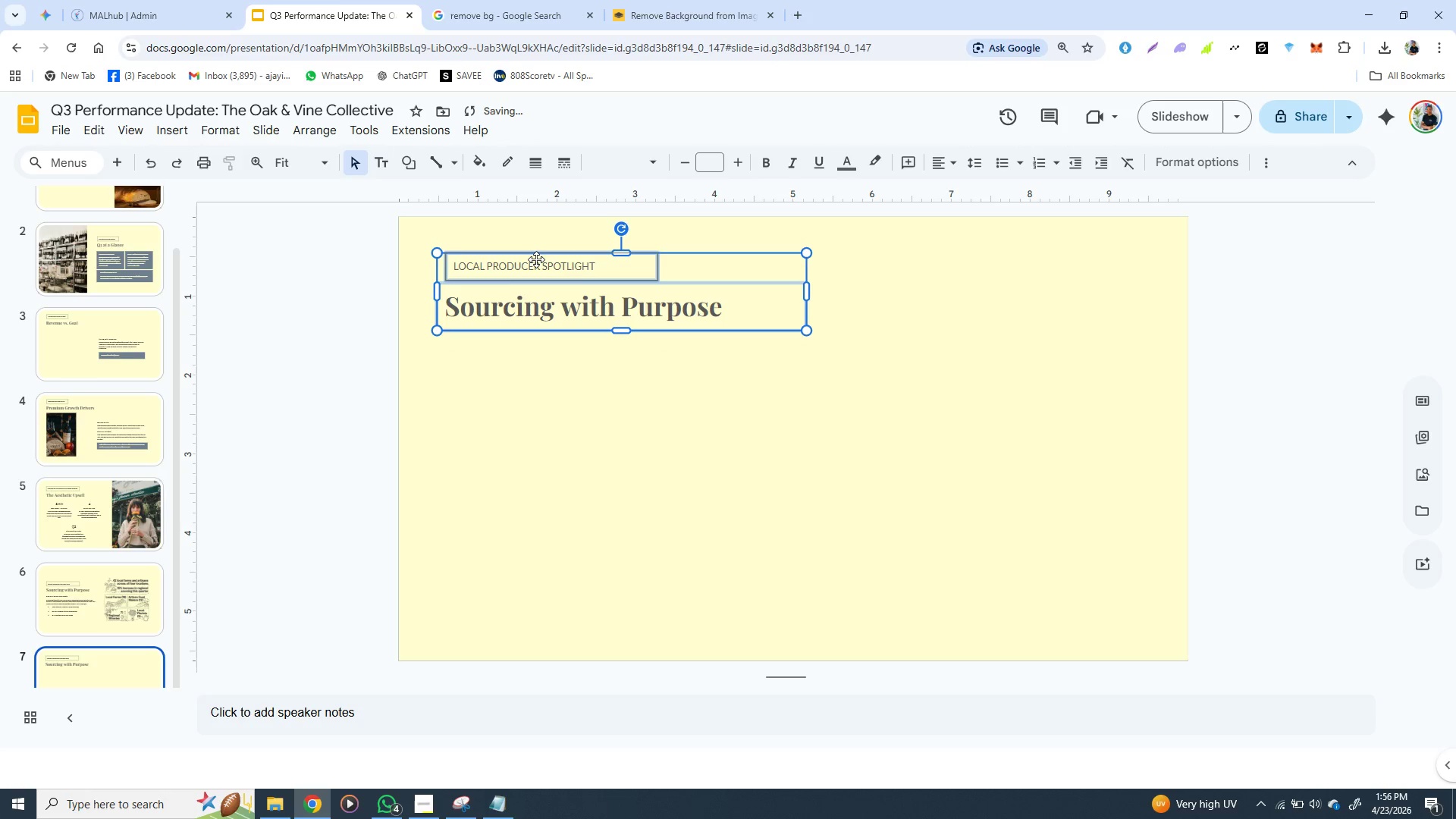 
key(ArrowDown)
 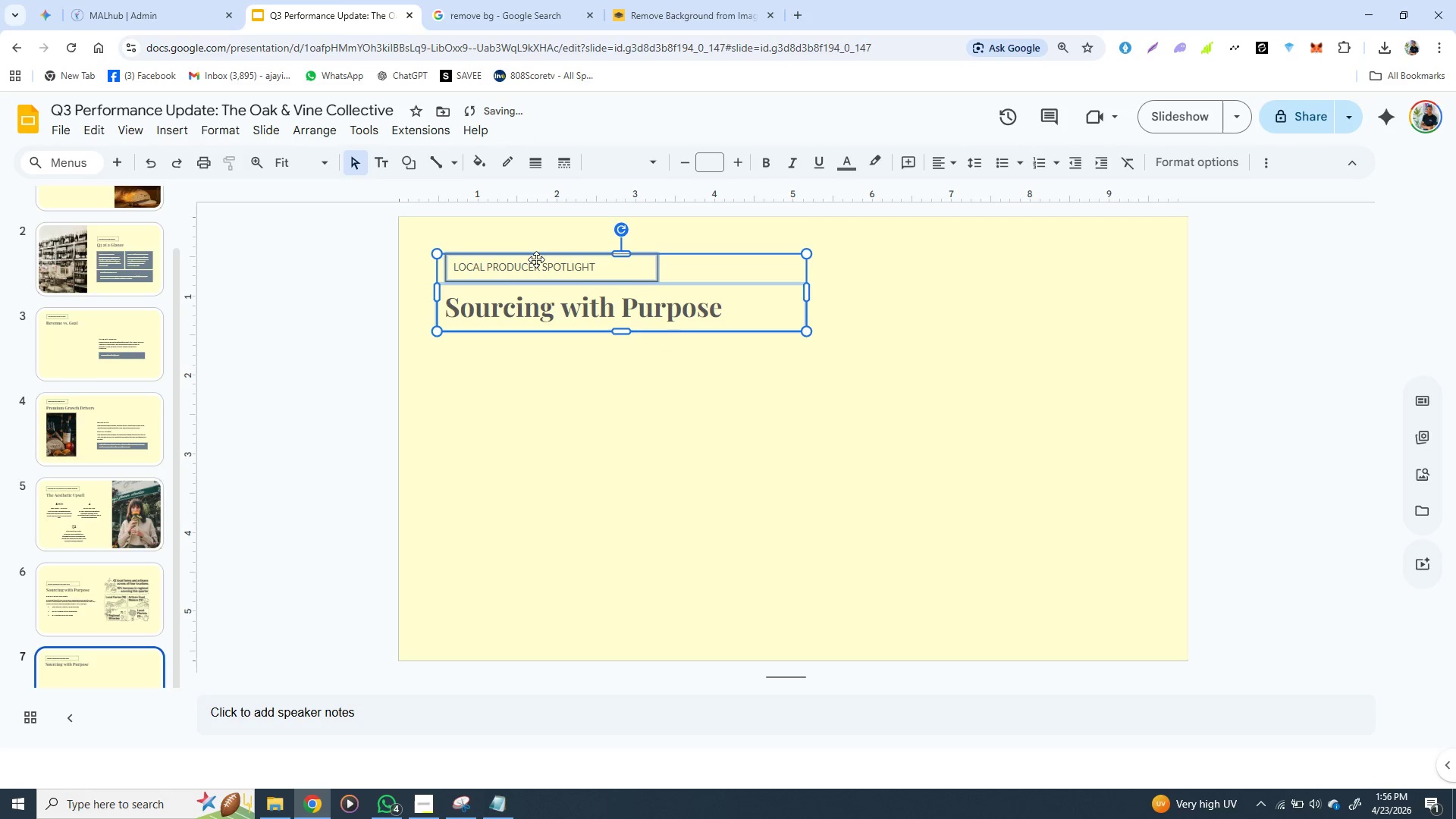 
key(ArrowDown)
 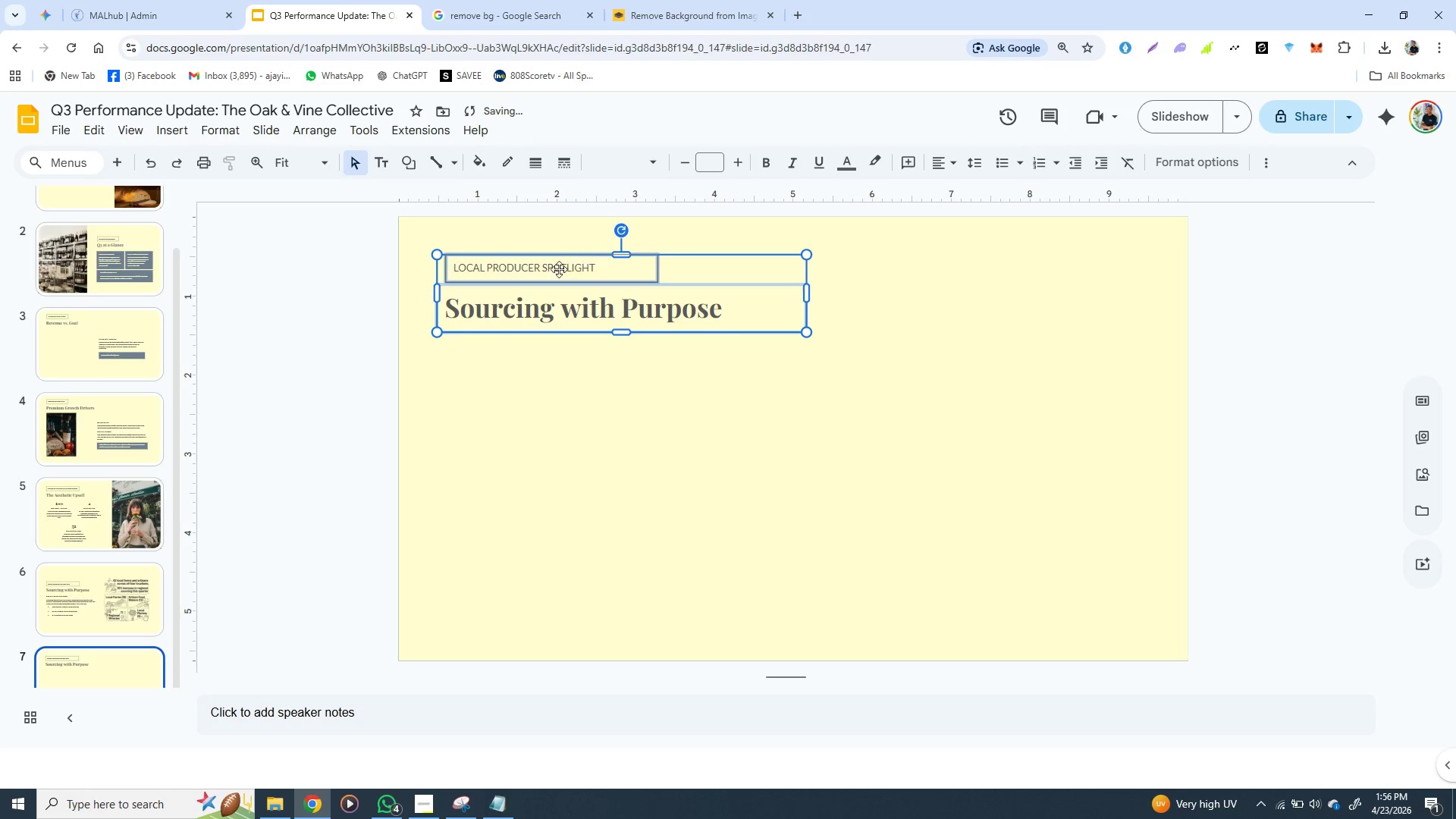 
double_click([548, 274])
 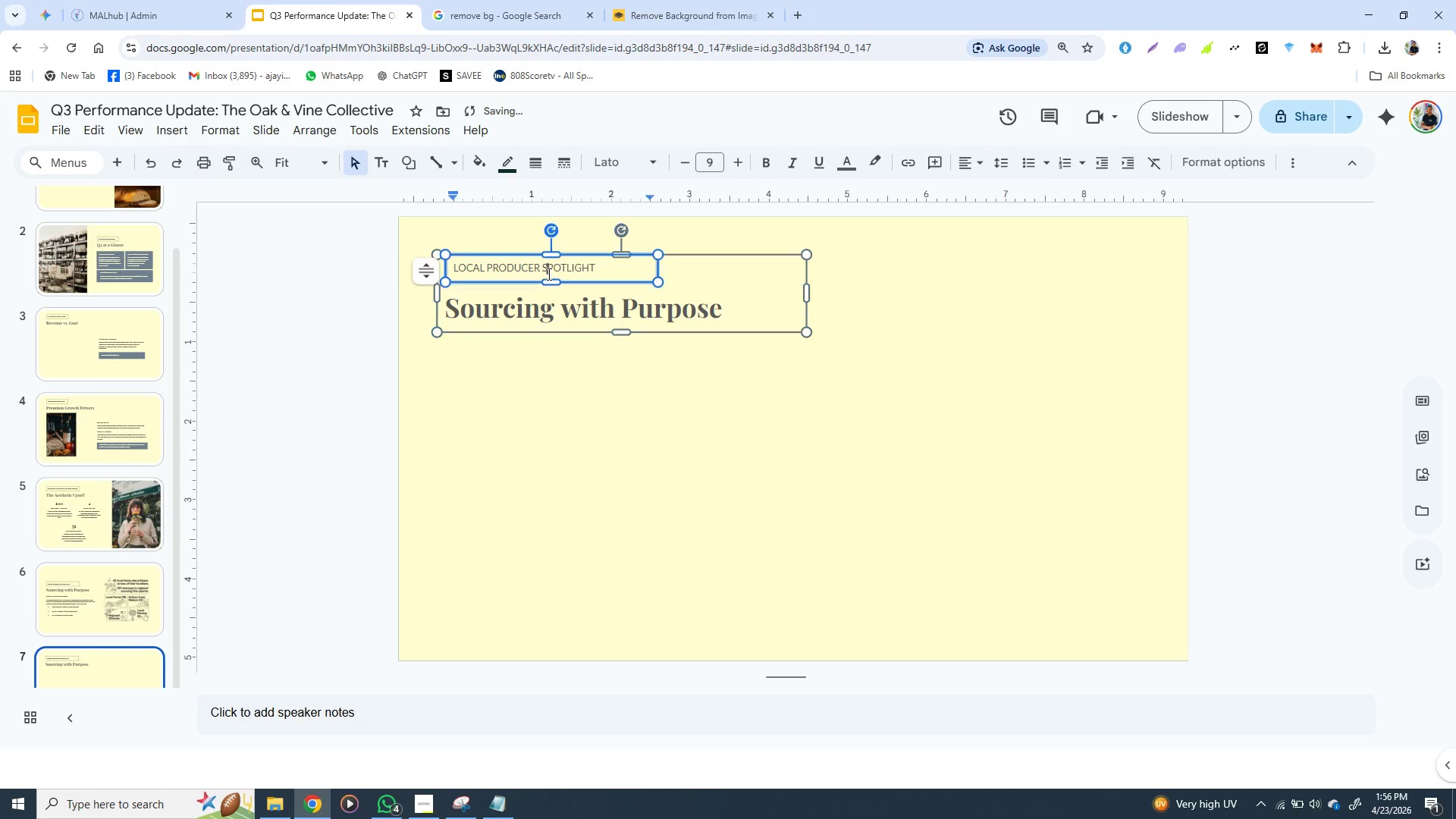 
triple_click([548, 274])
 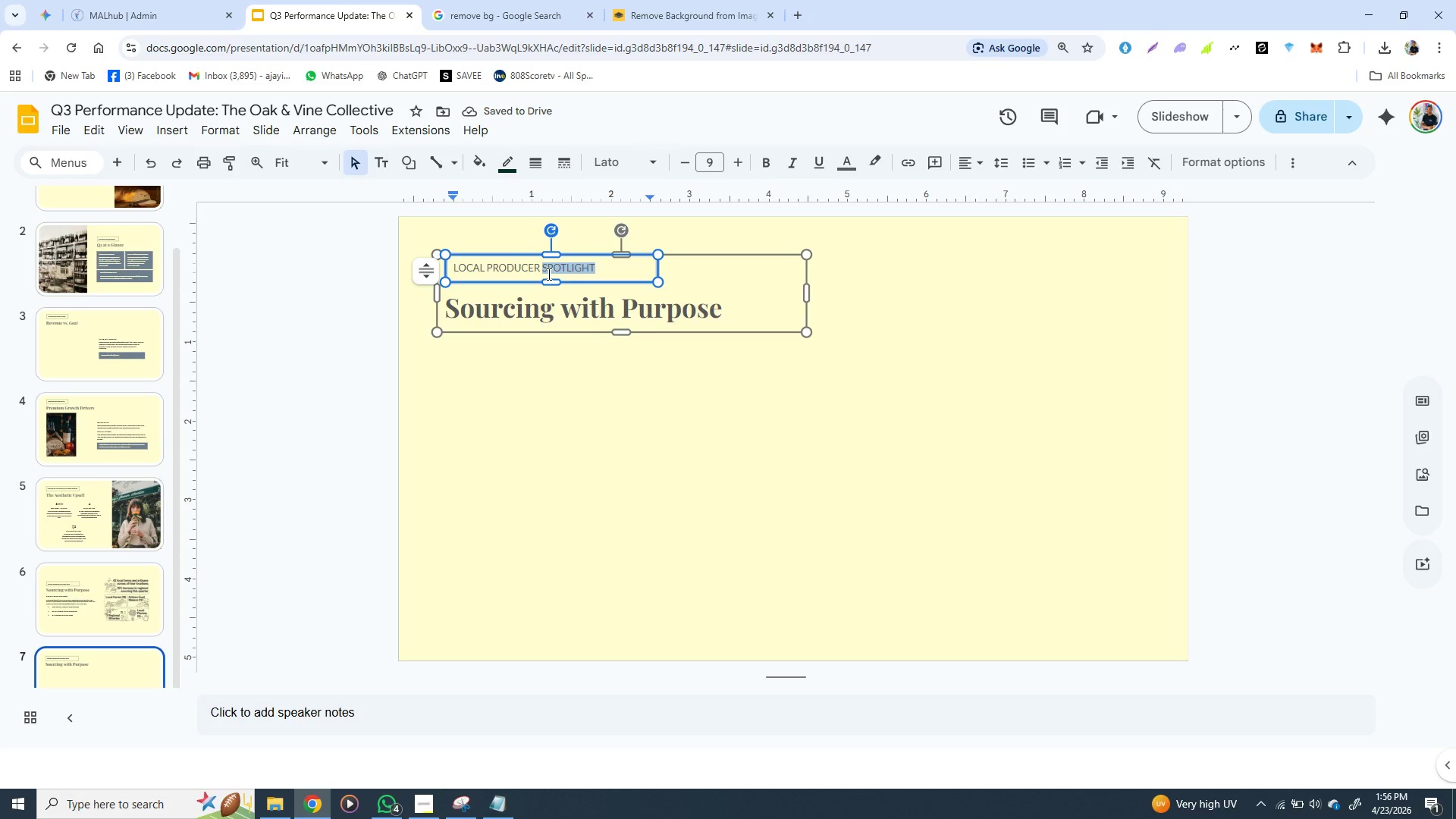 
double_click([548, 274])
 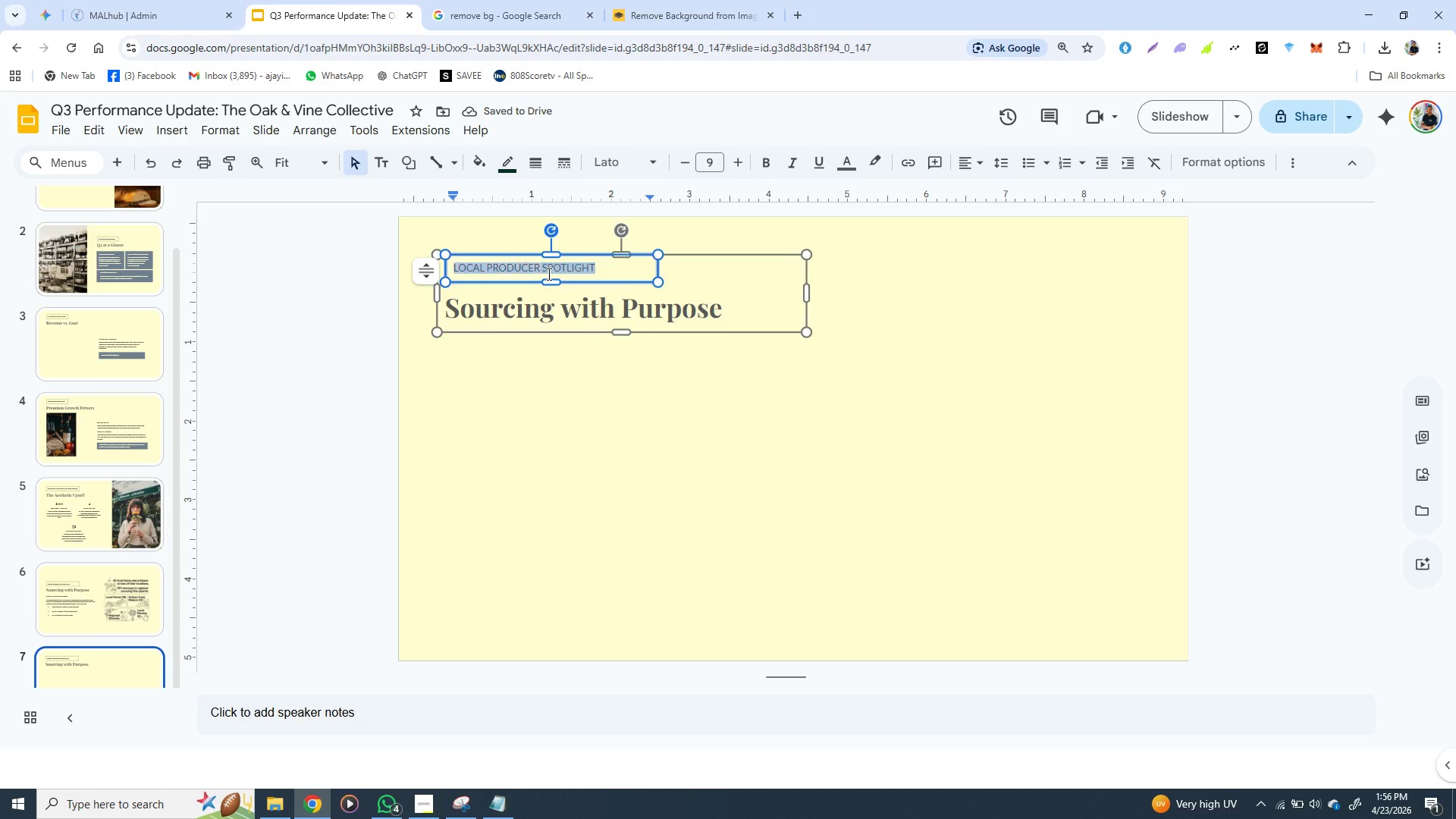 
triple_click([548, 274])
 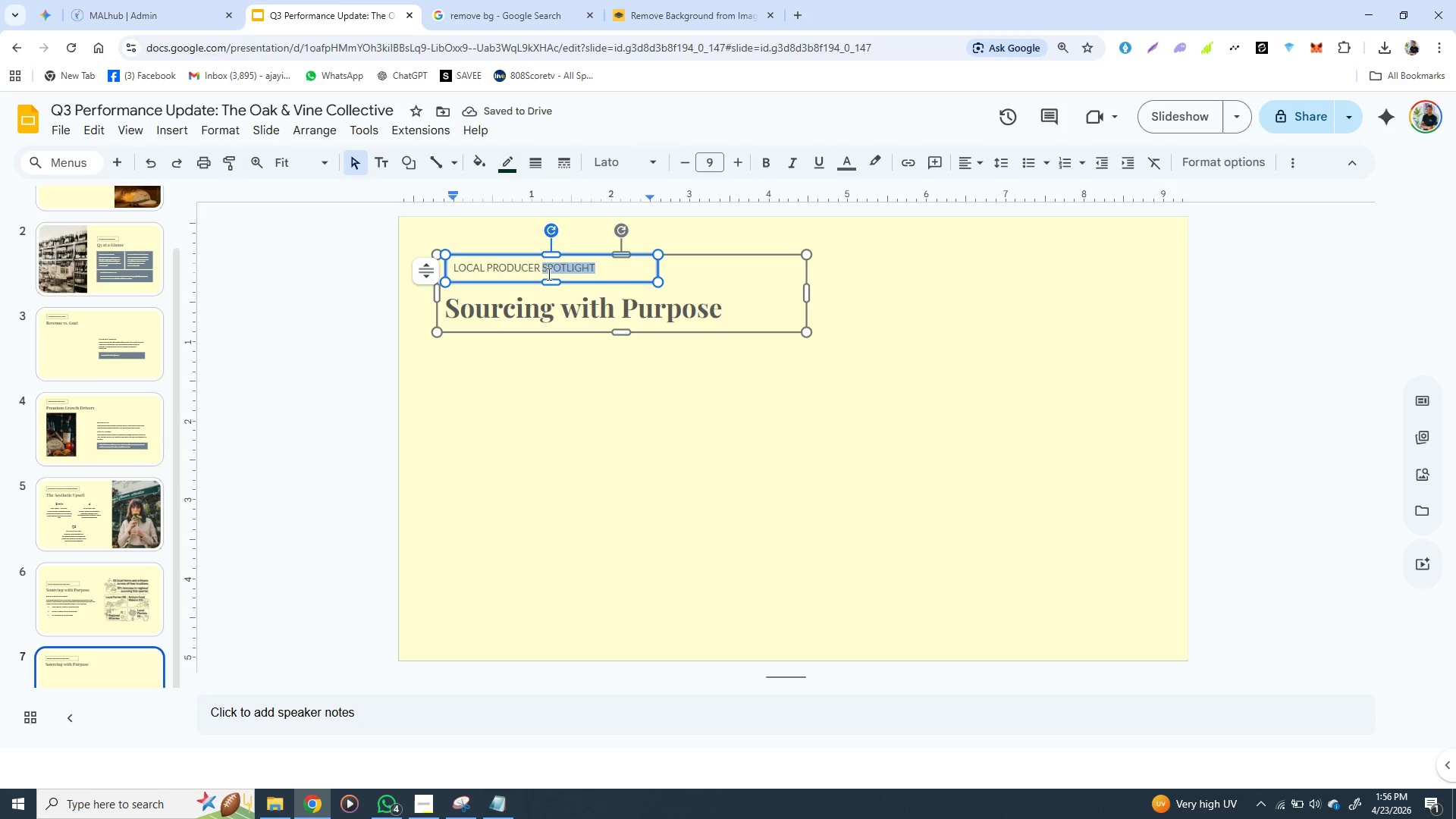 
triple_click([548, 274])
 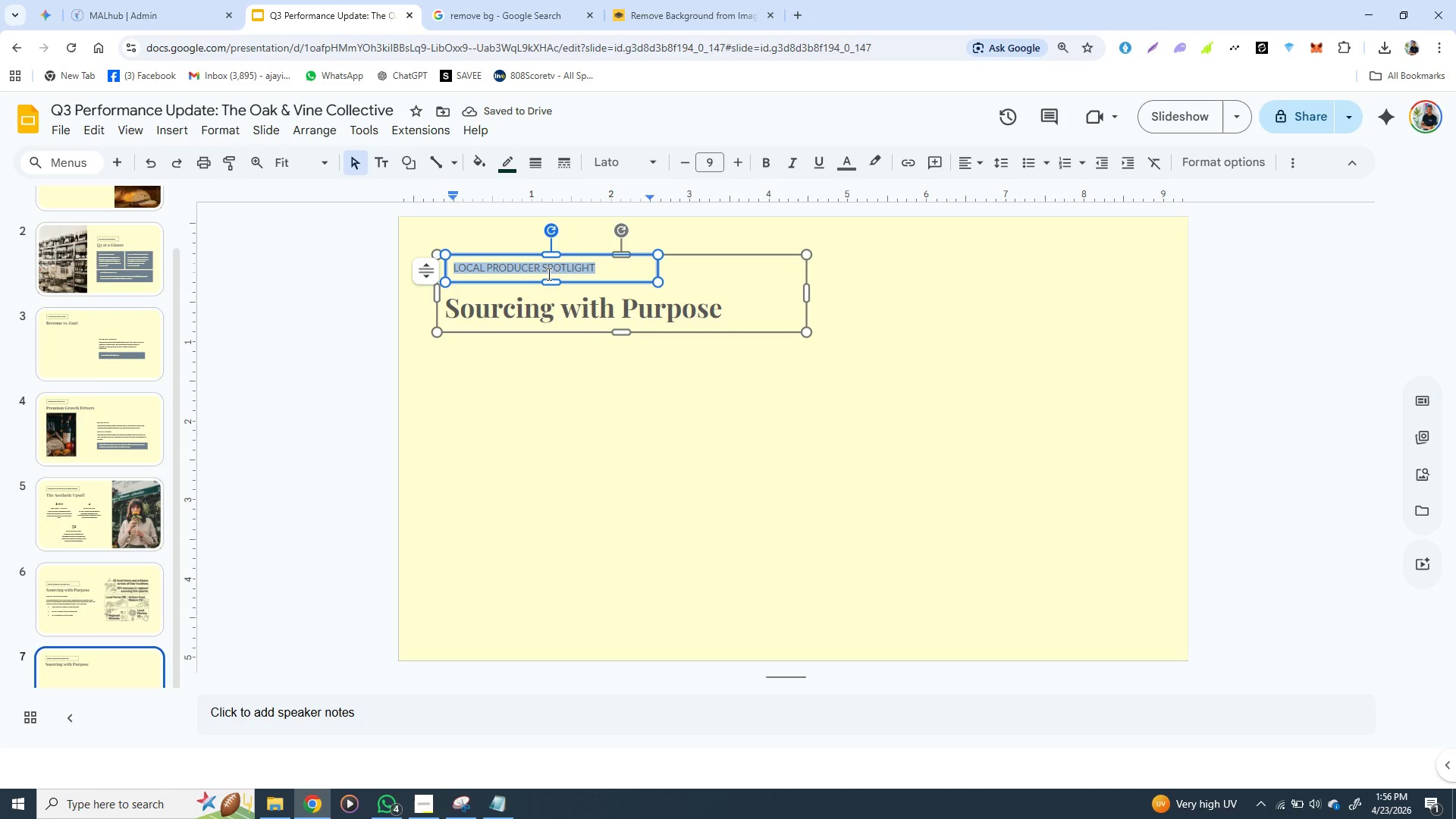 
triple_click([548, 274])
 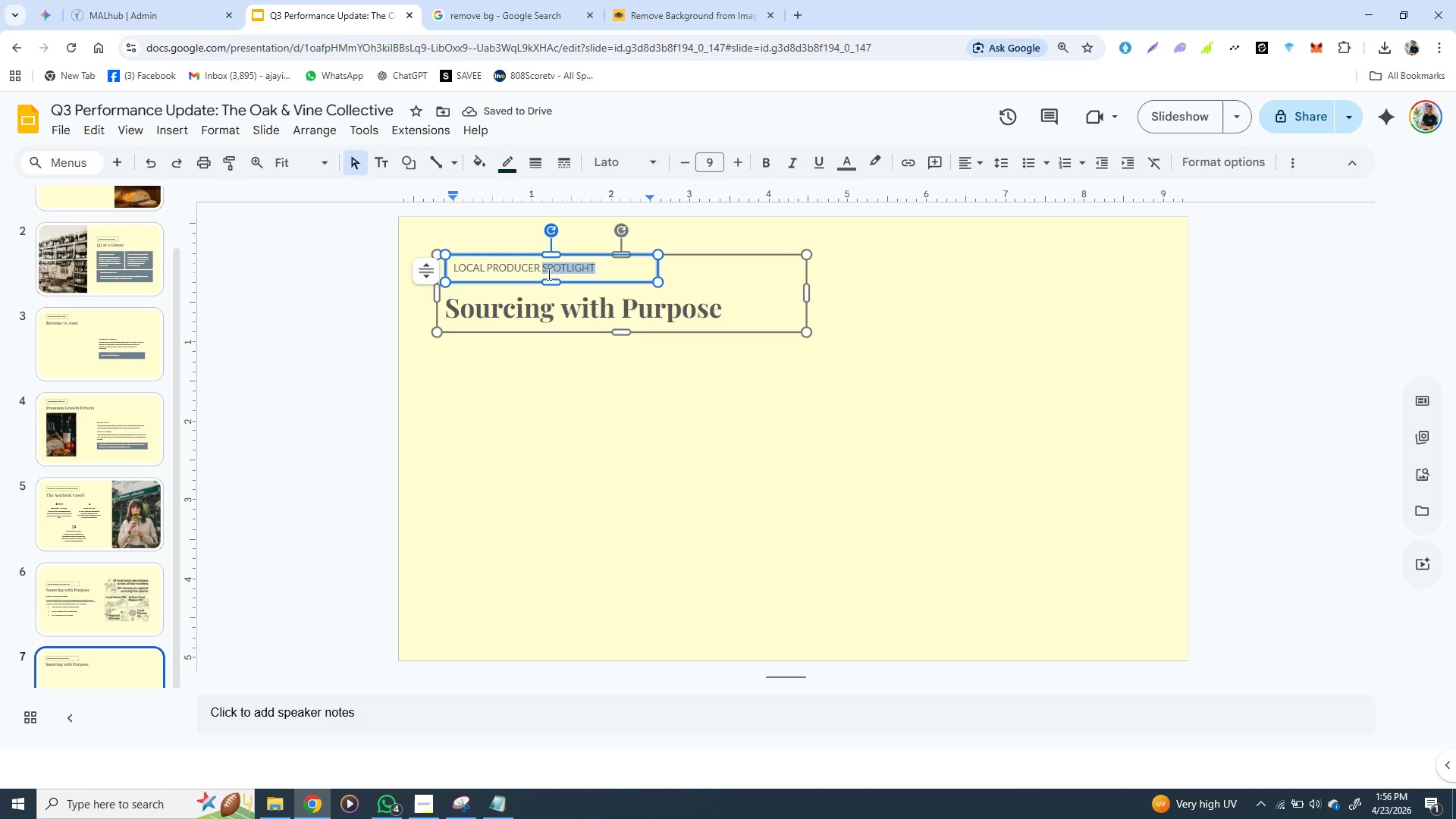 
triple_click([548, 274])
 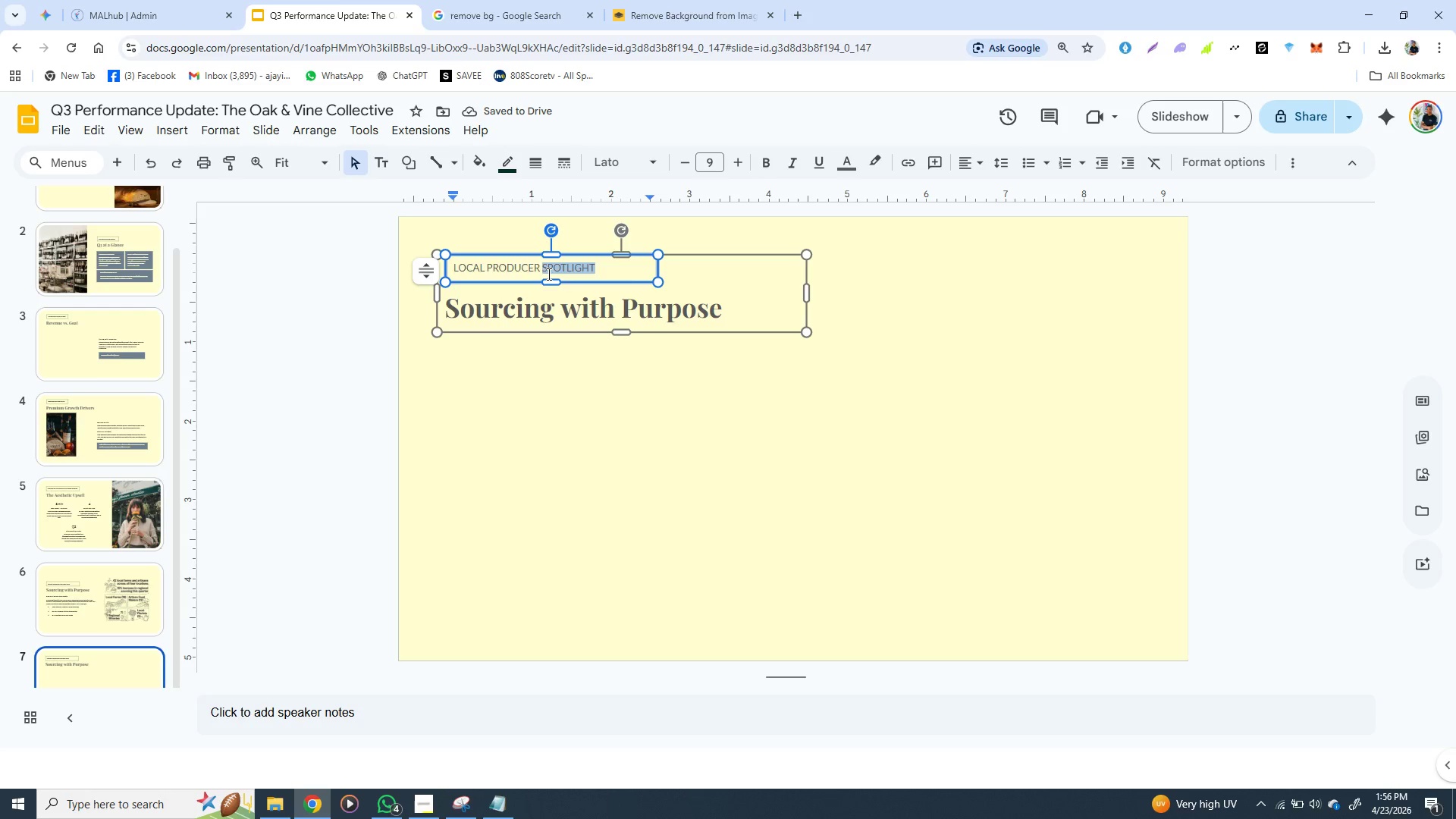 
triple_click([548, 274])
 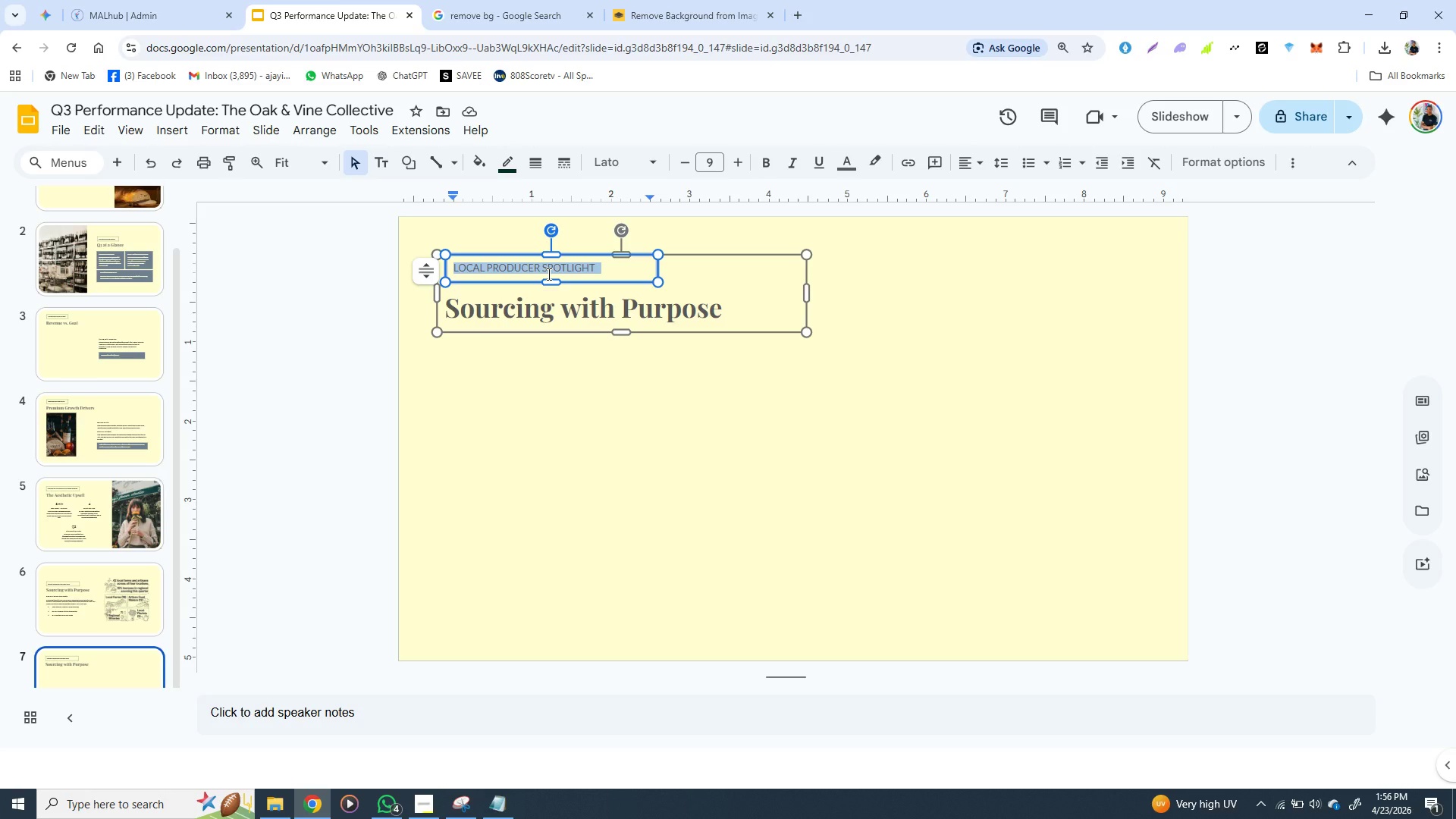 
type(CUSTOMER LOYALT)
key(Backspace)
type(IY)
key(Backspace)
type(TY)
 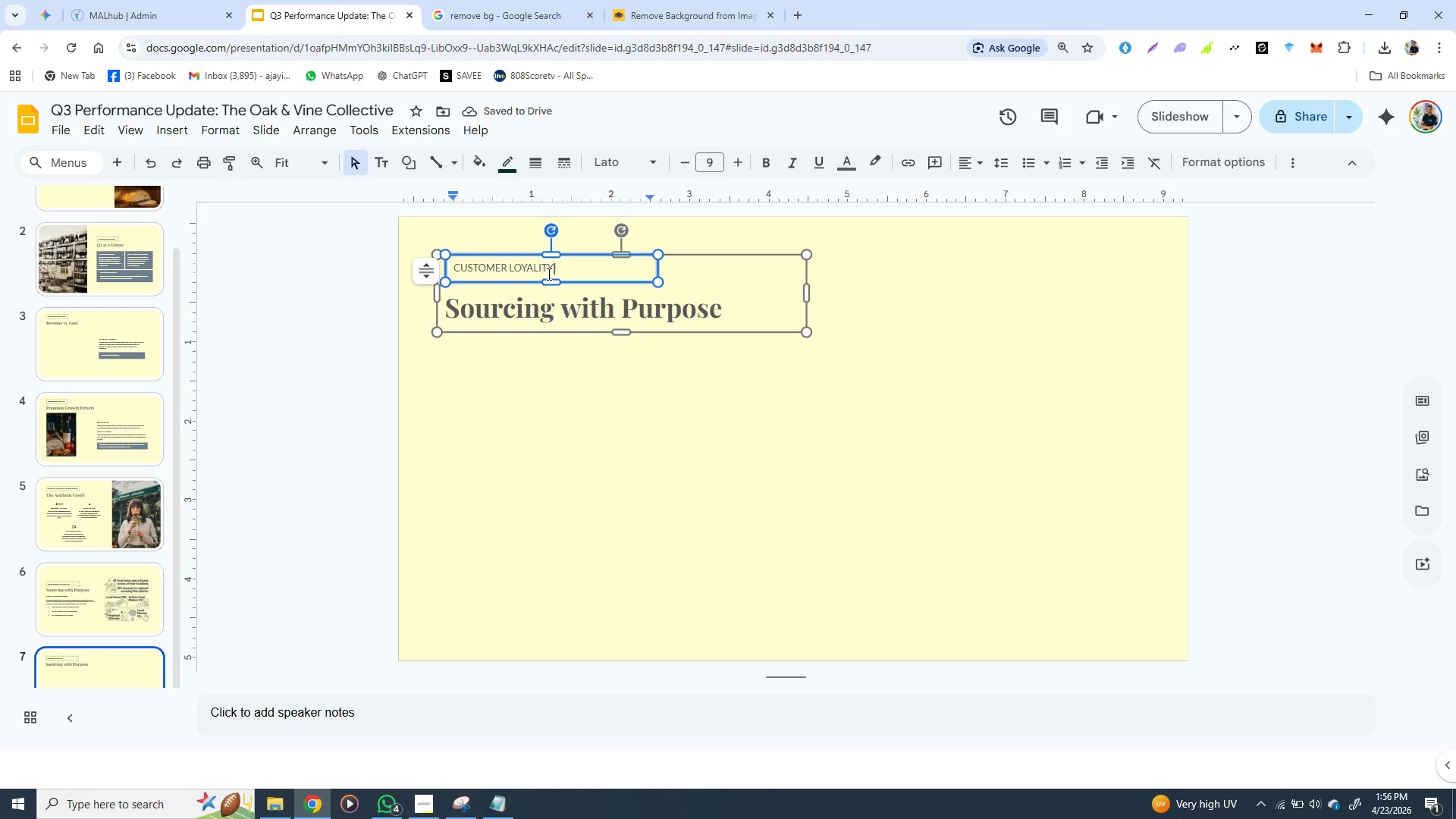 
key(Space)
 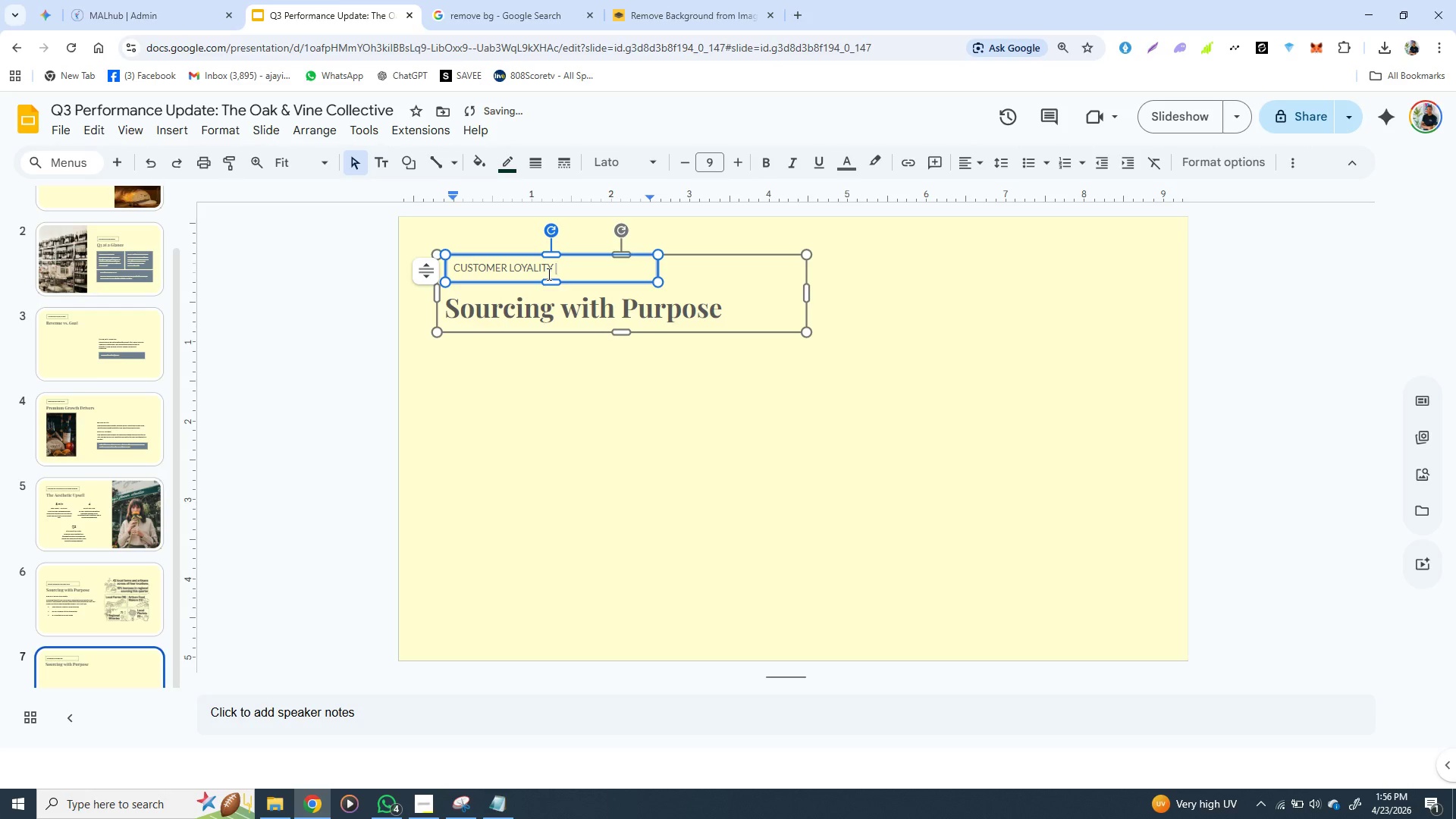 
key(Shift+5)
 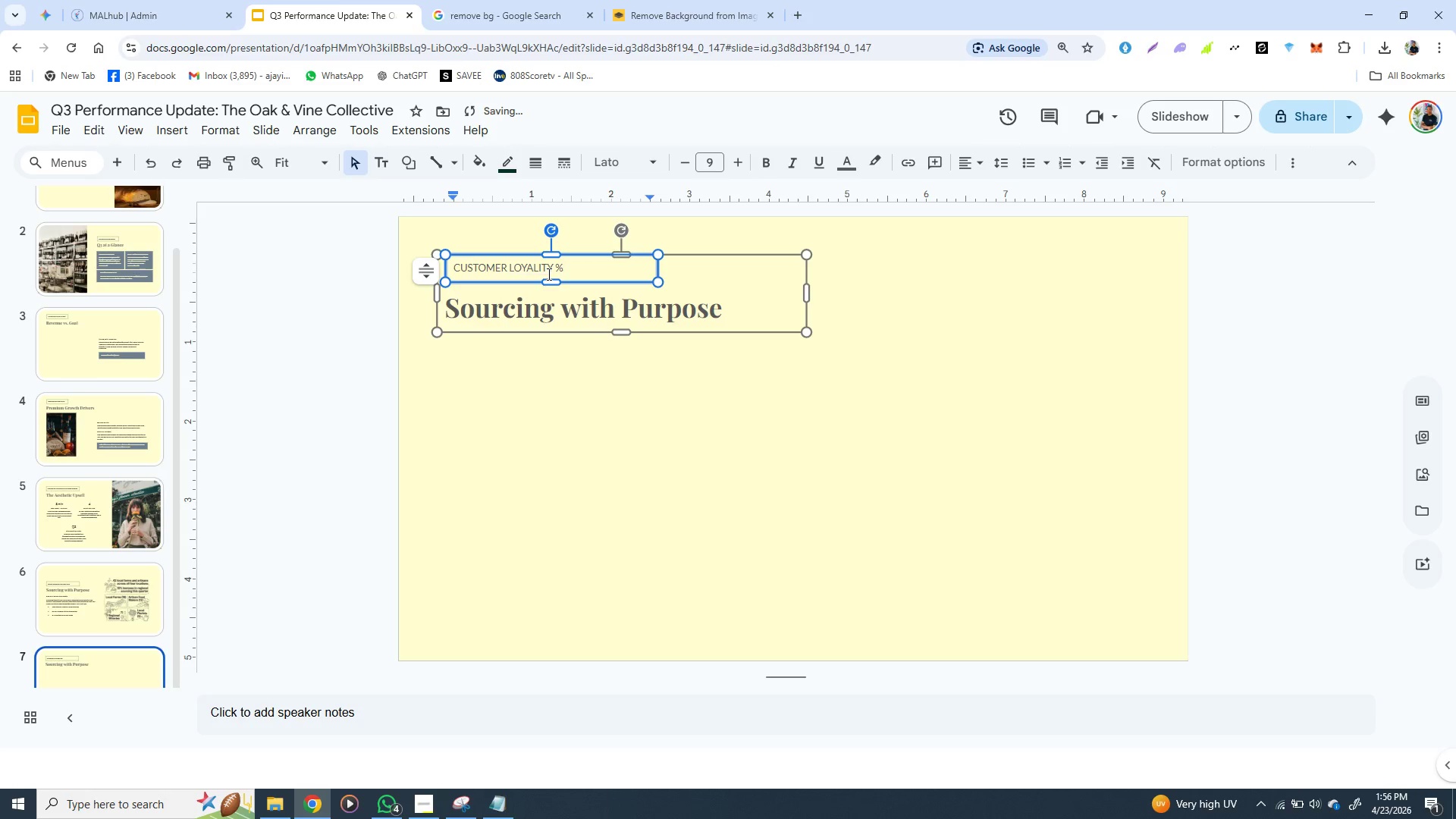 
key(Backspace)
 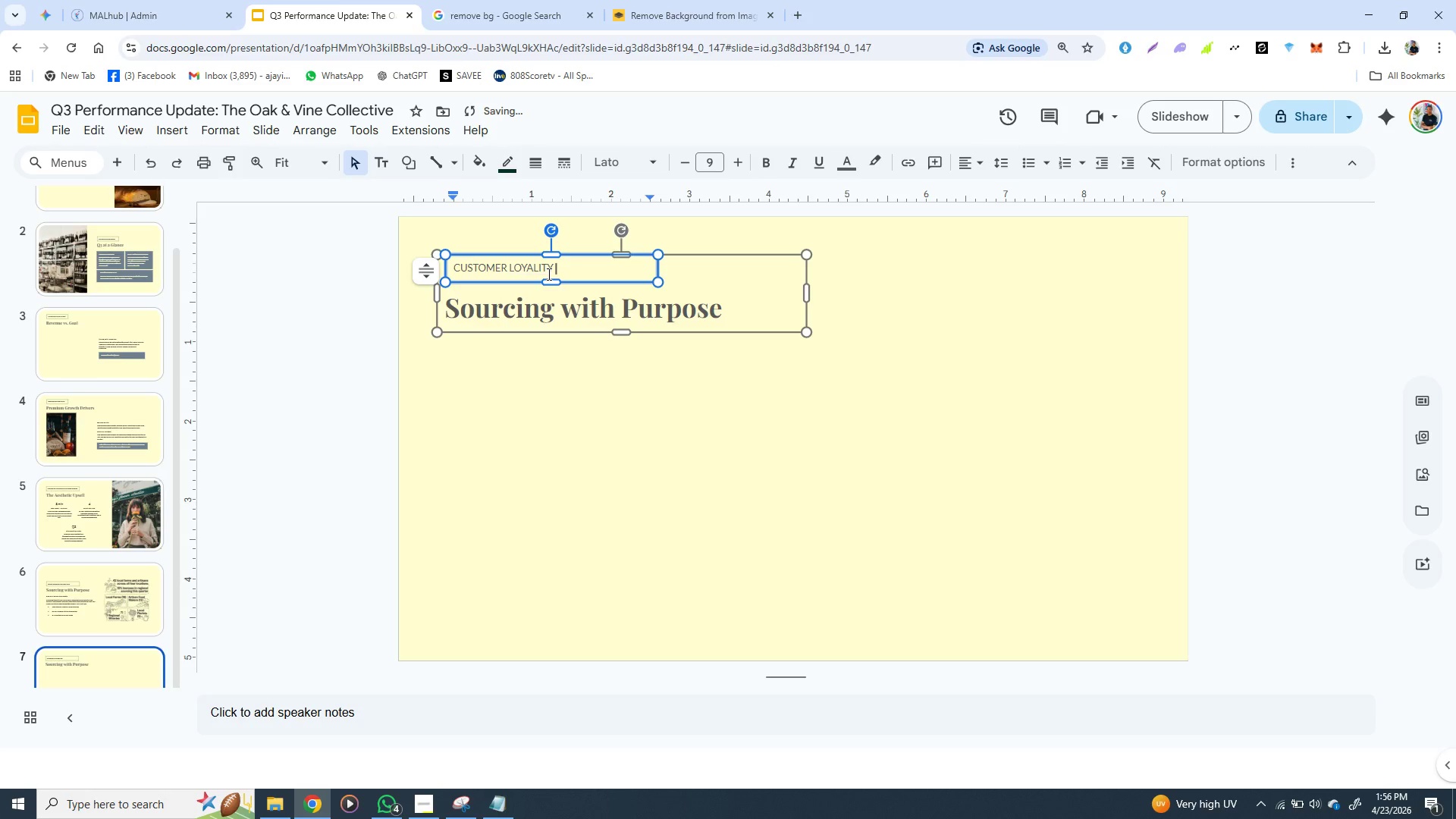 
key(Shift+7)
 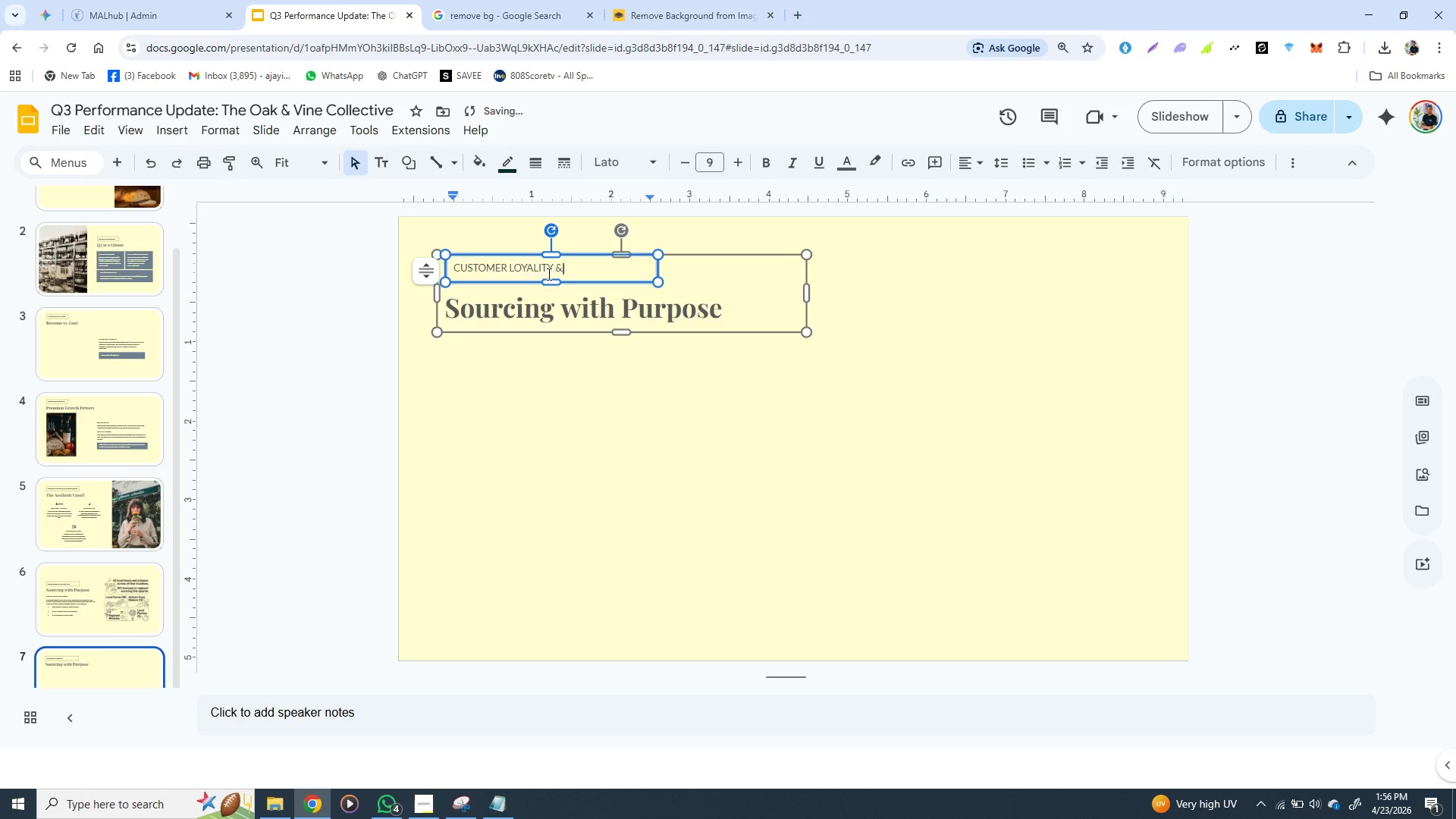 
key(Space)
 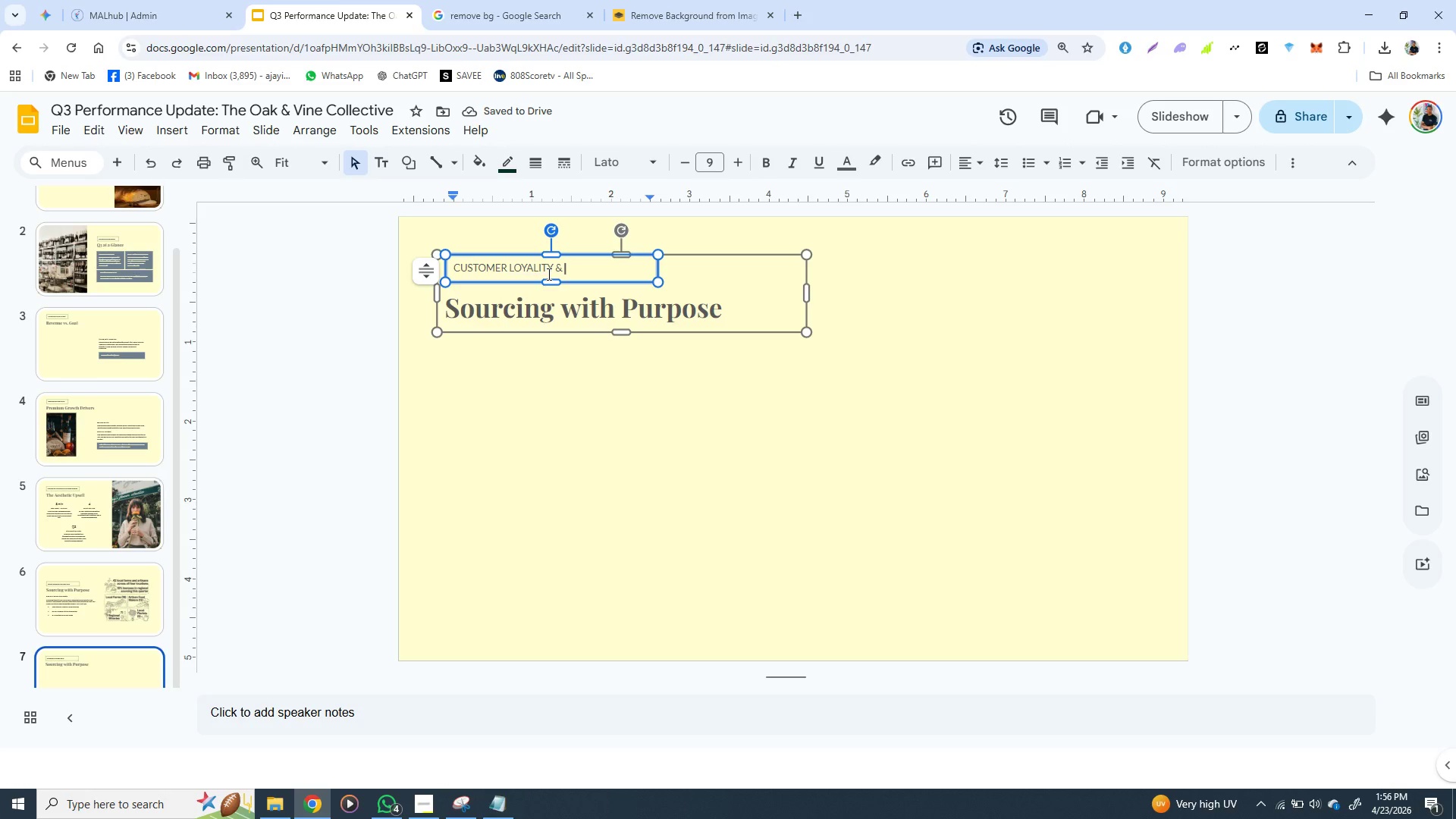 
type(RETEM)
key(Backspace)
type(NTIOM)
key(Backspace)
type(N)
 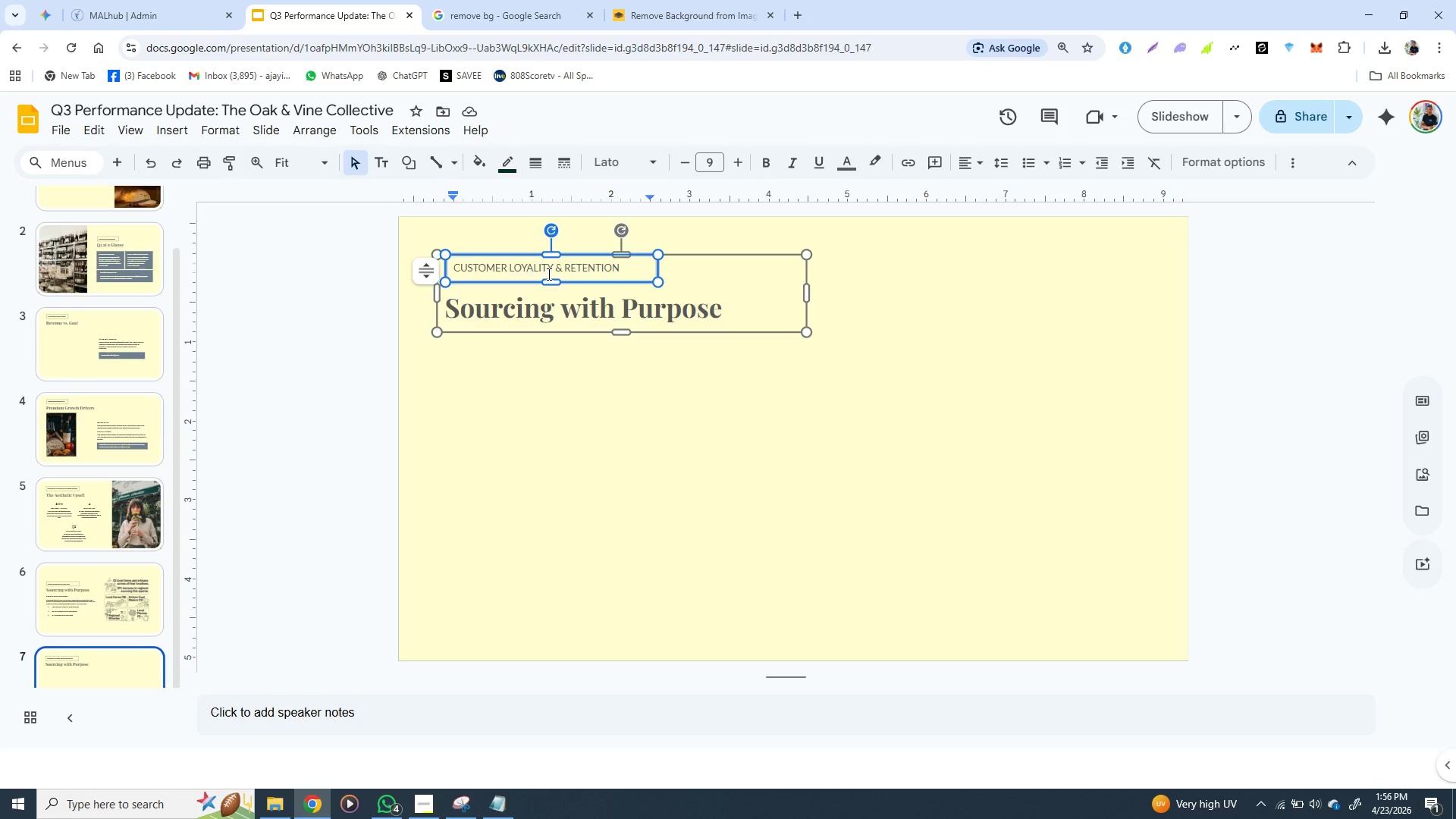 
wait(7.28)
 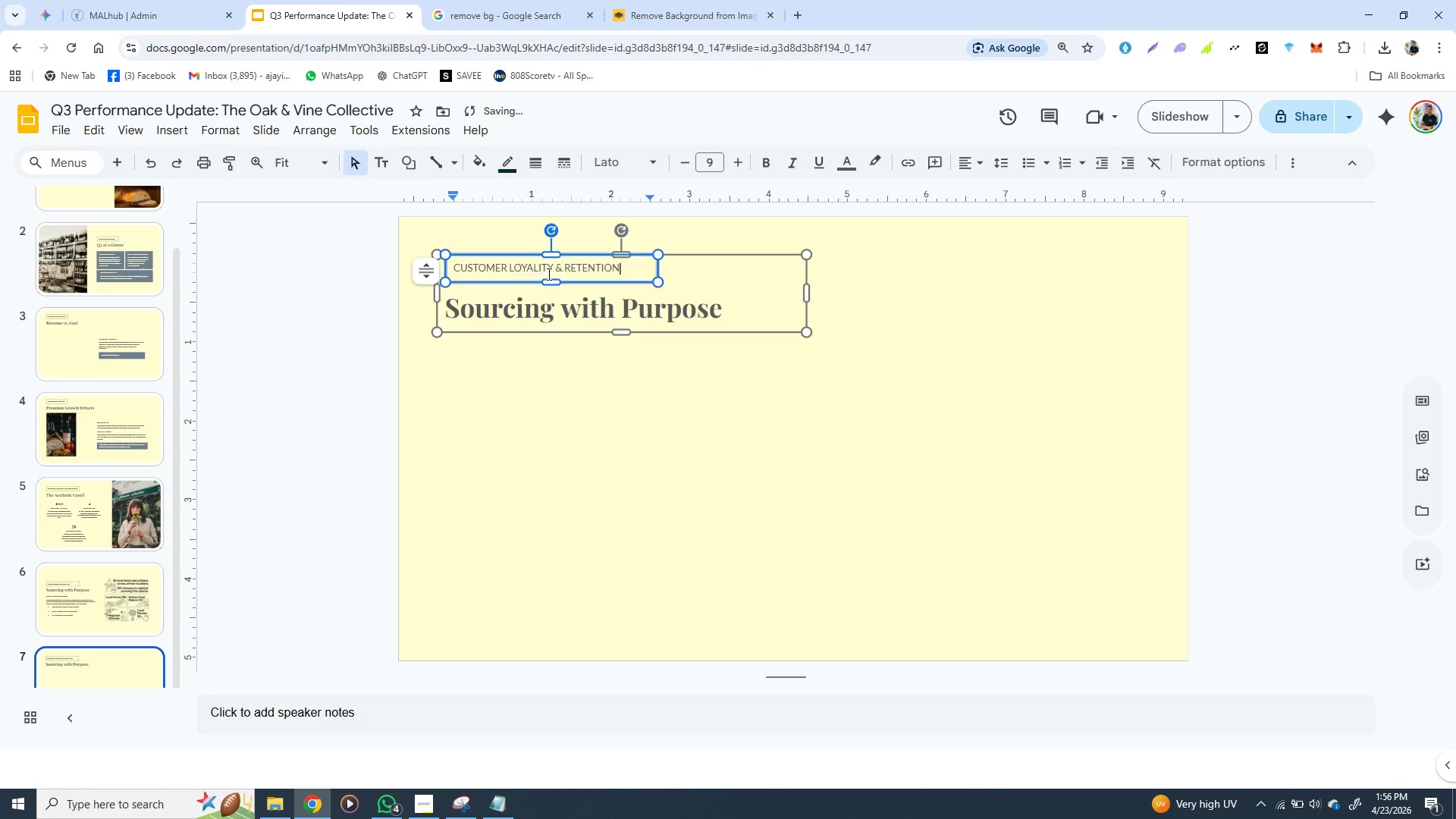 
left_click([499, 424])
 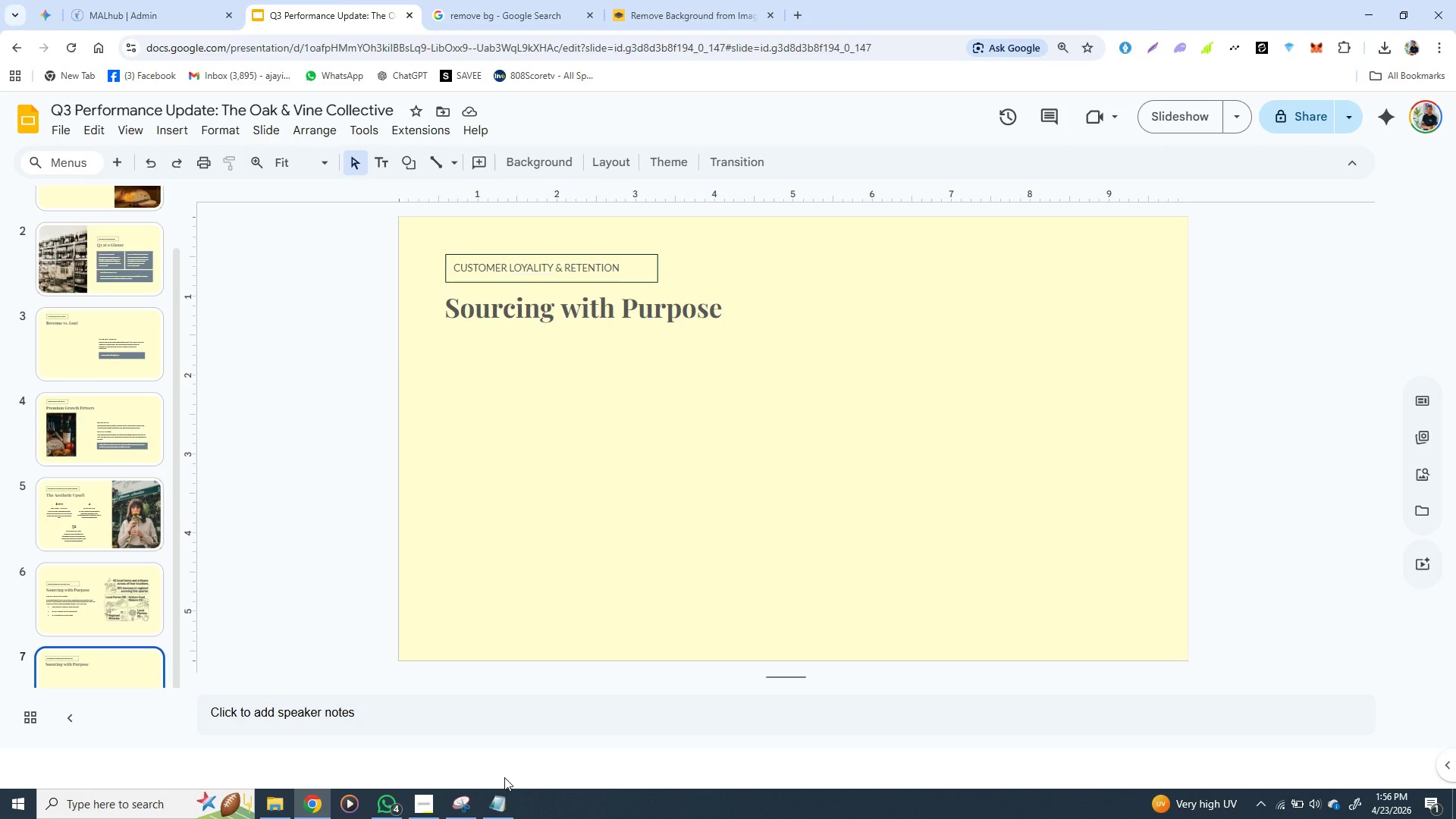 
left_click([503, 799])
 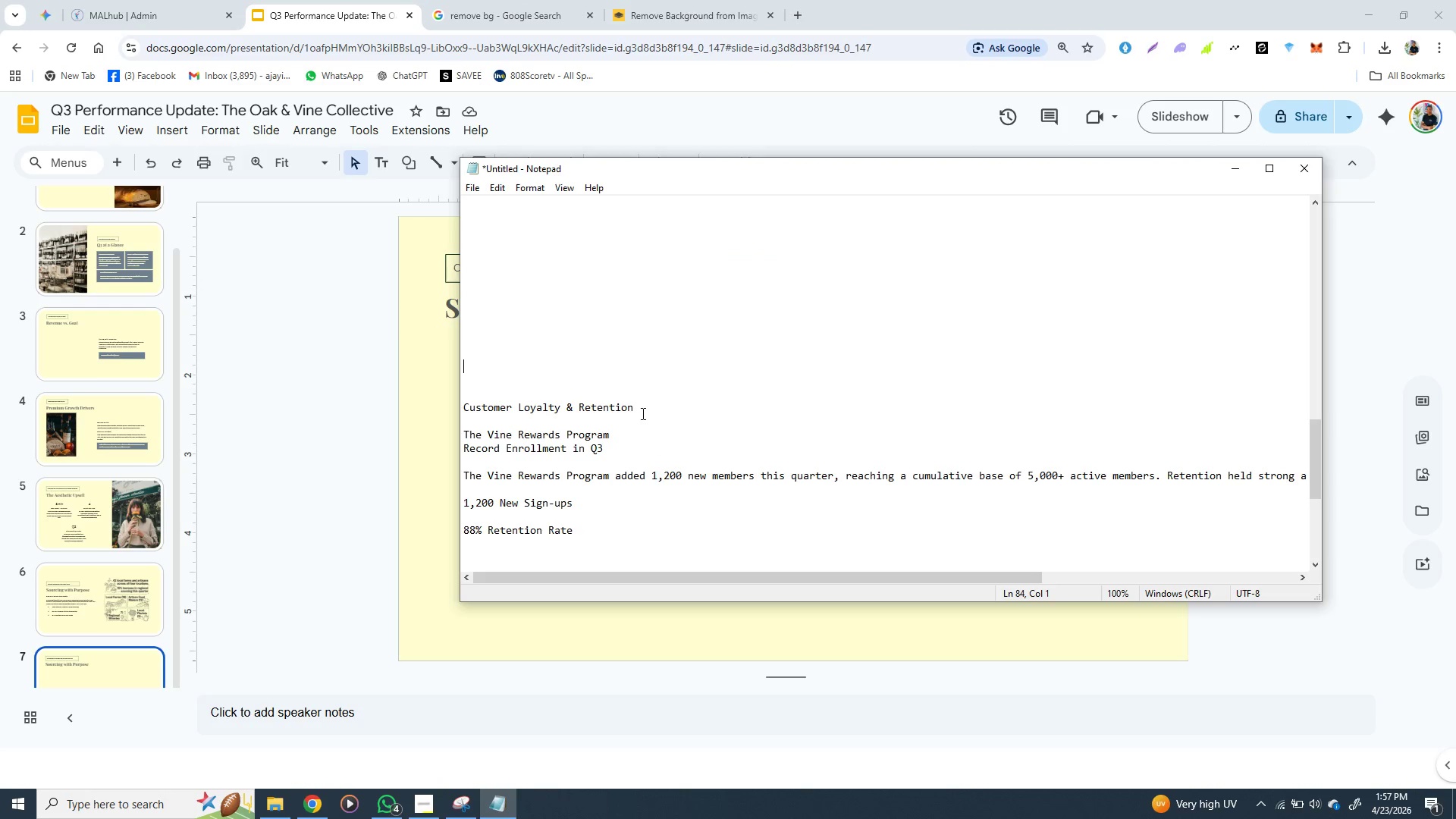 
wait(5.02)
 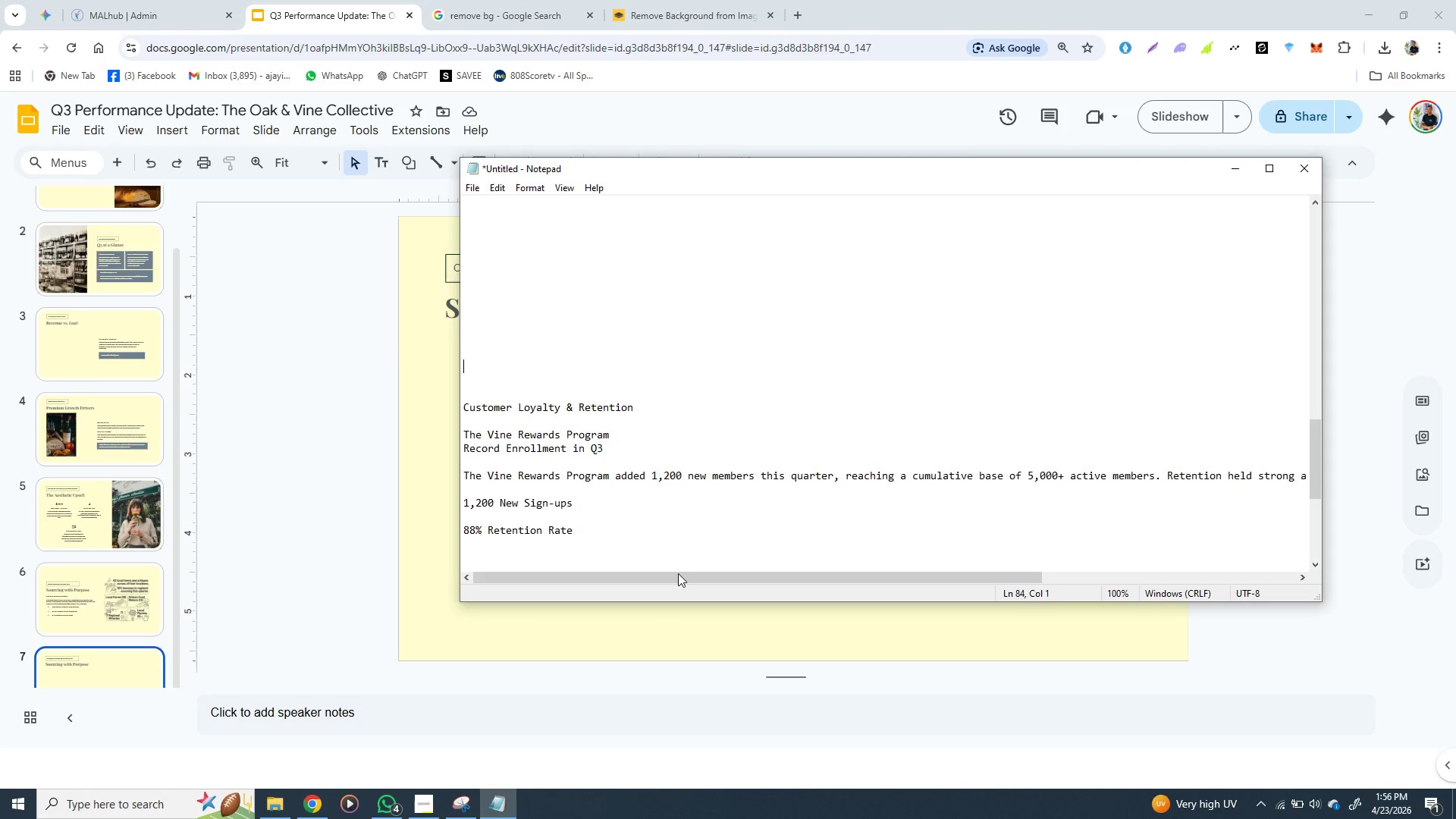 
left_click_drag(start_coordinate=[640, 406], to_coordinate=[453, 406])
 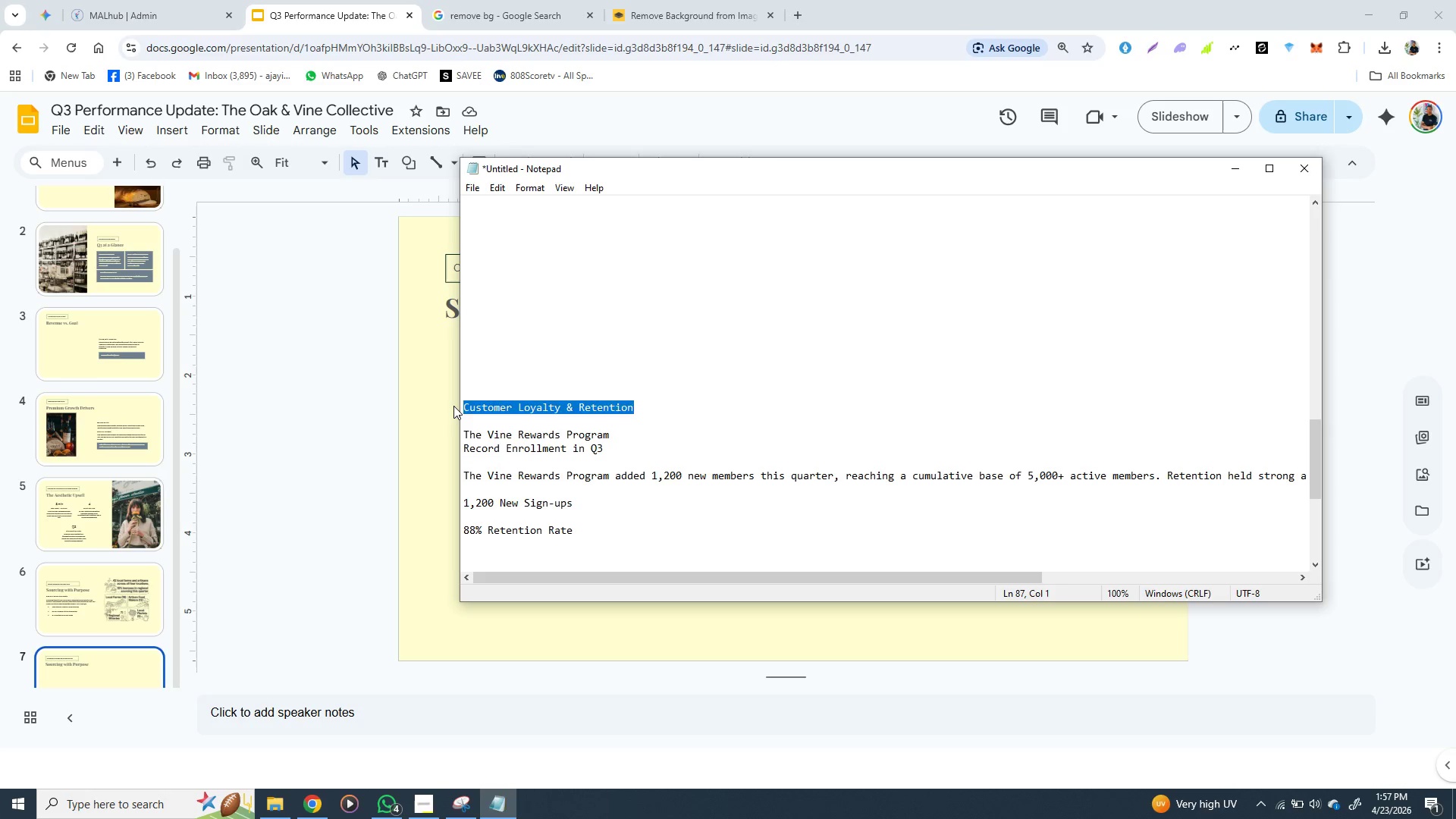 
key(Backspace)
 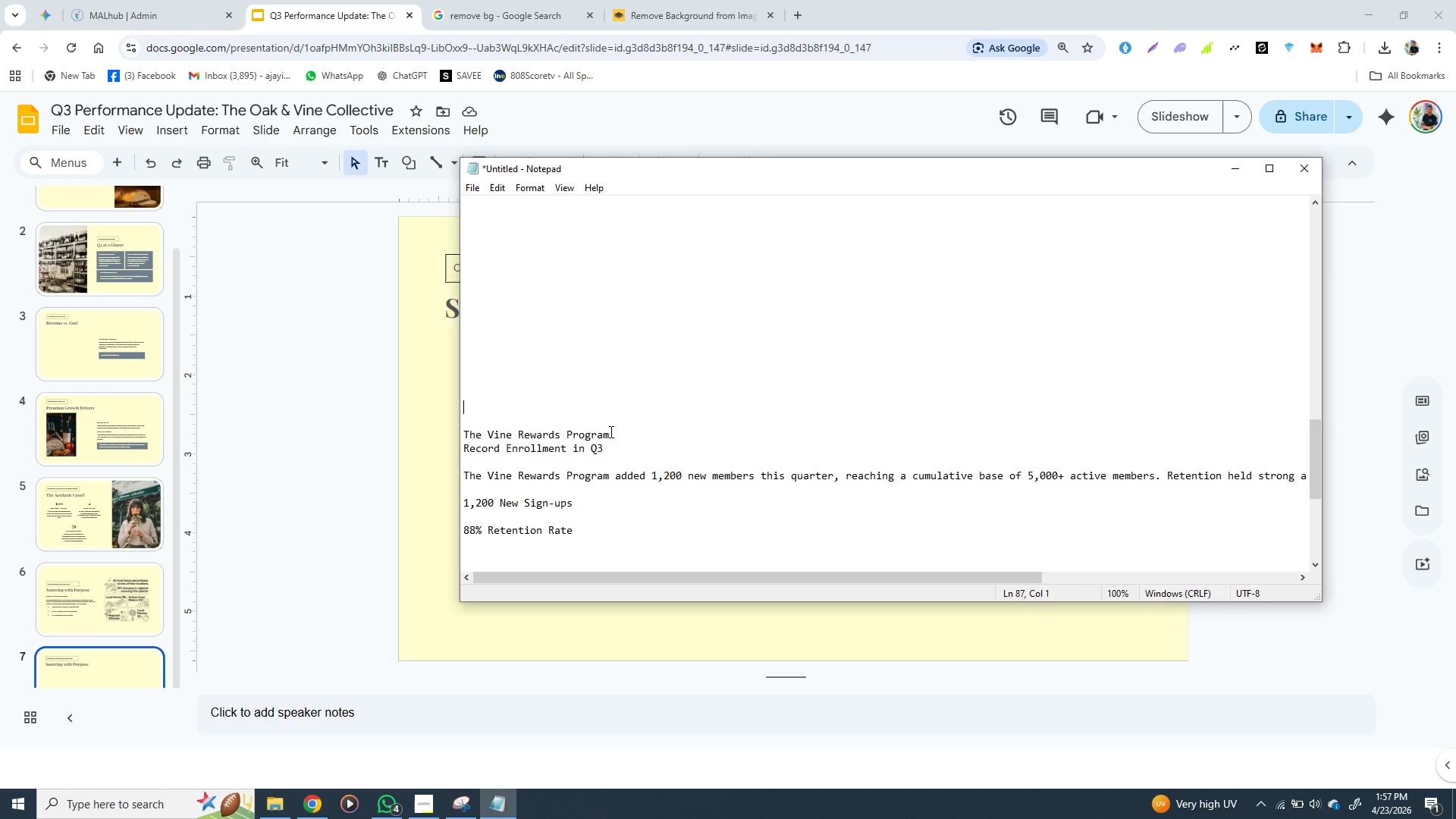 
left_click_drag(start_coordinate=[610, 431], to_coordinate=[461, 431])
 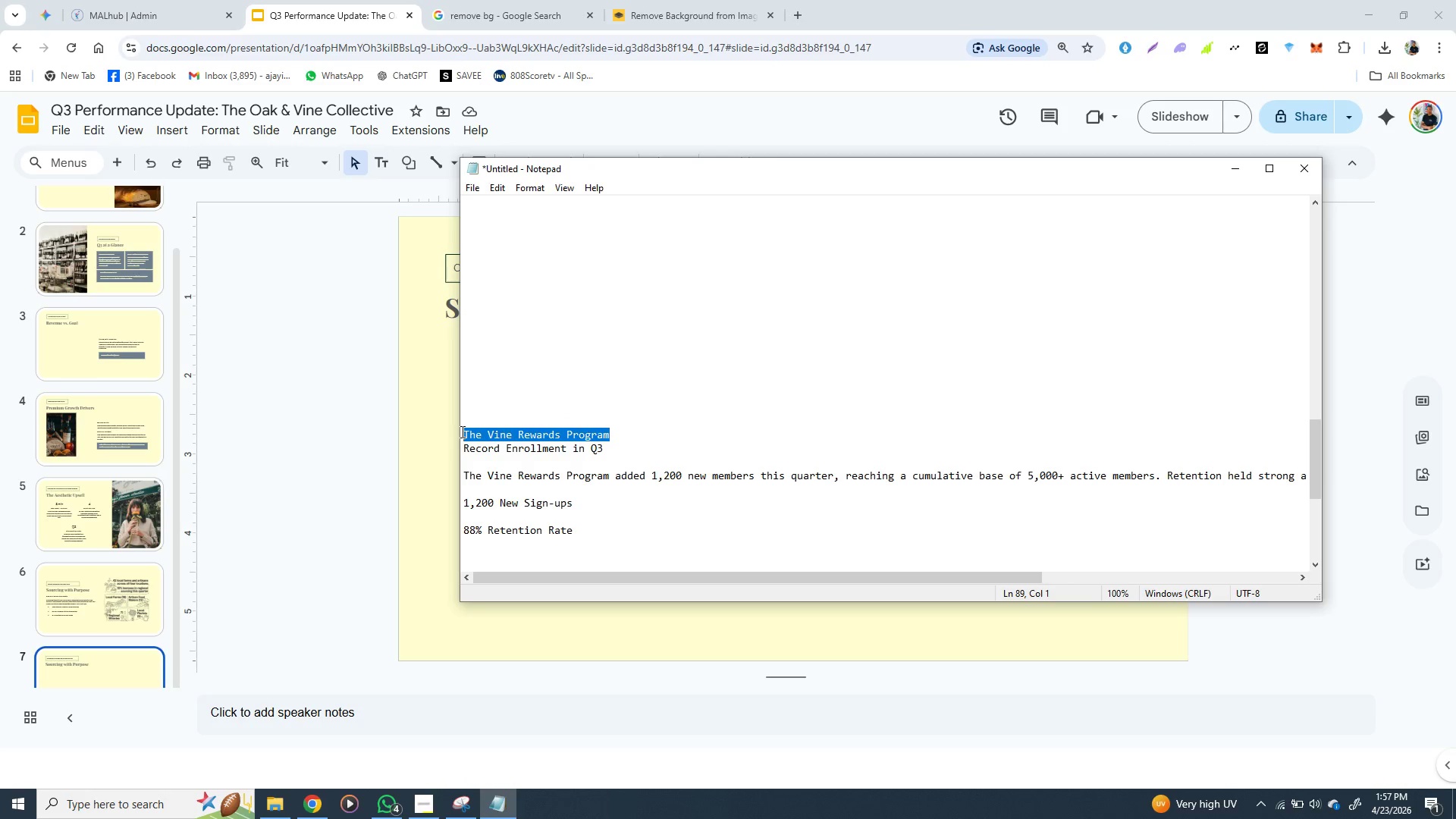 
key(Control+X)
 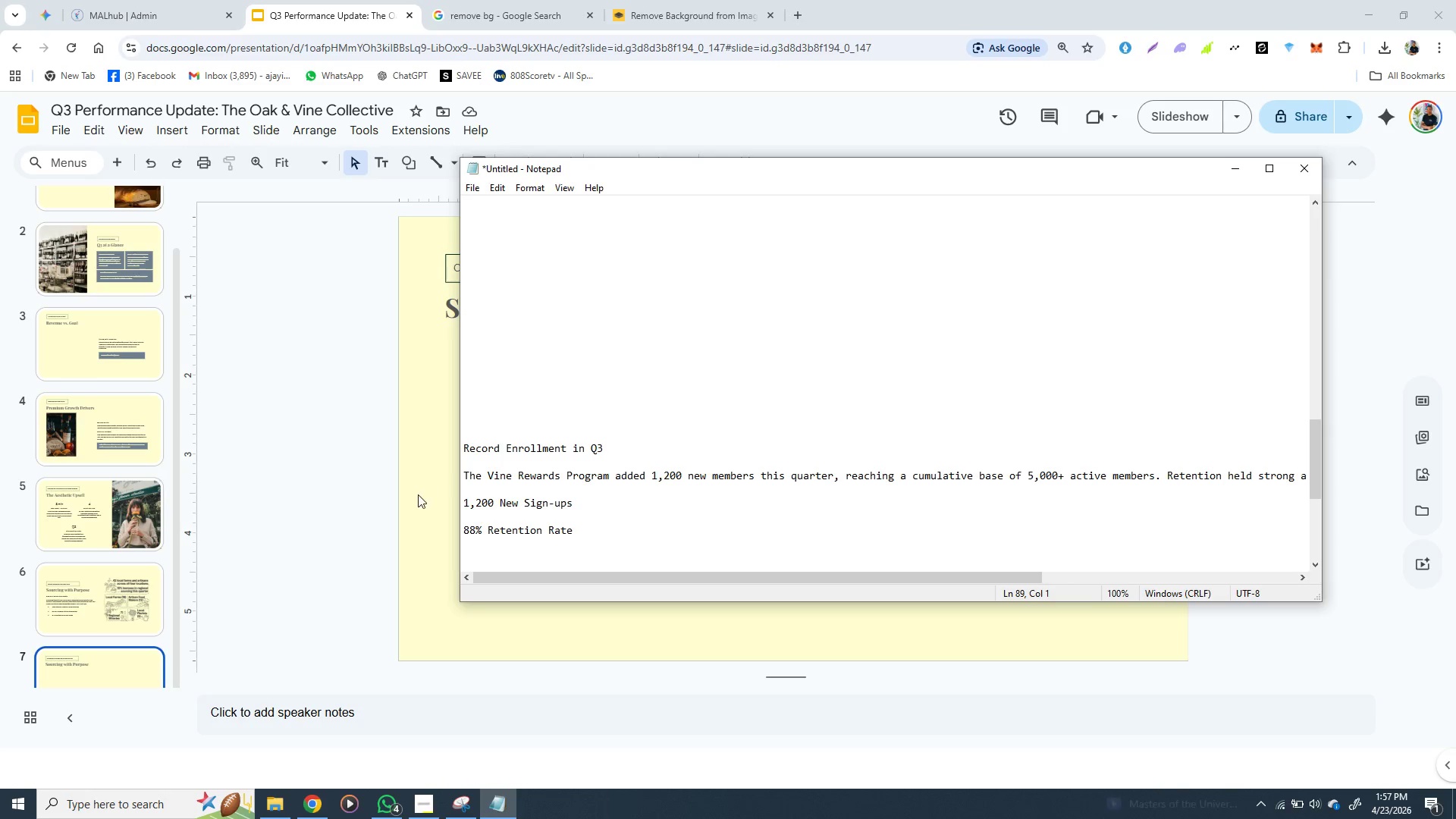 
left_click([410, 502])
 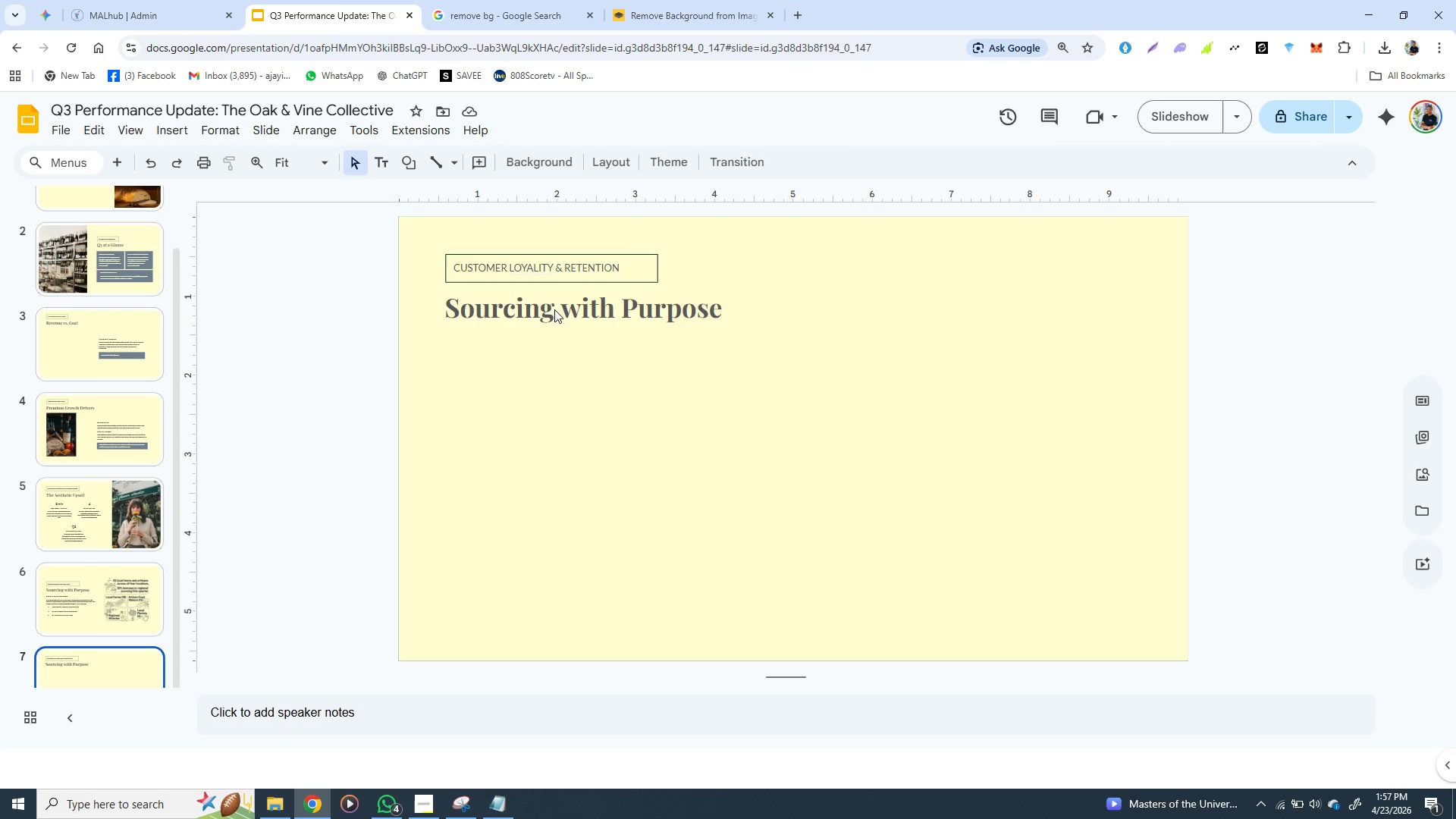 
double_click([554, 309])
 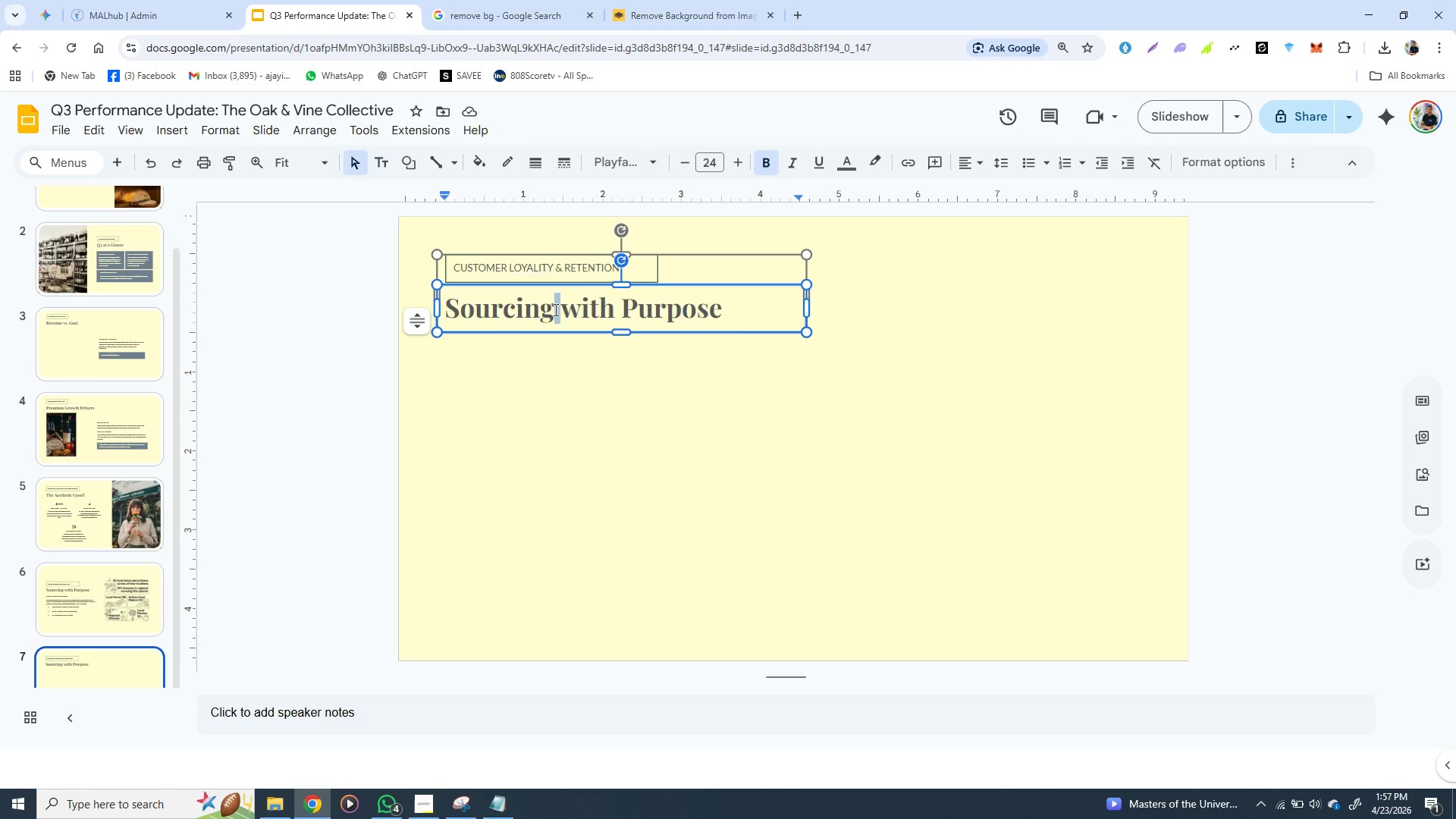 
triple_click([554, 309])
 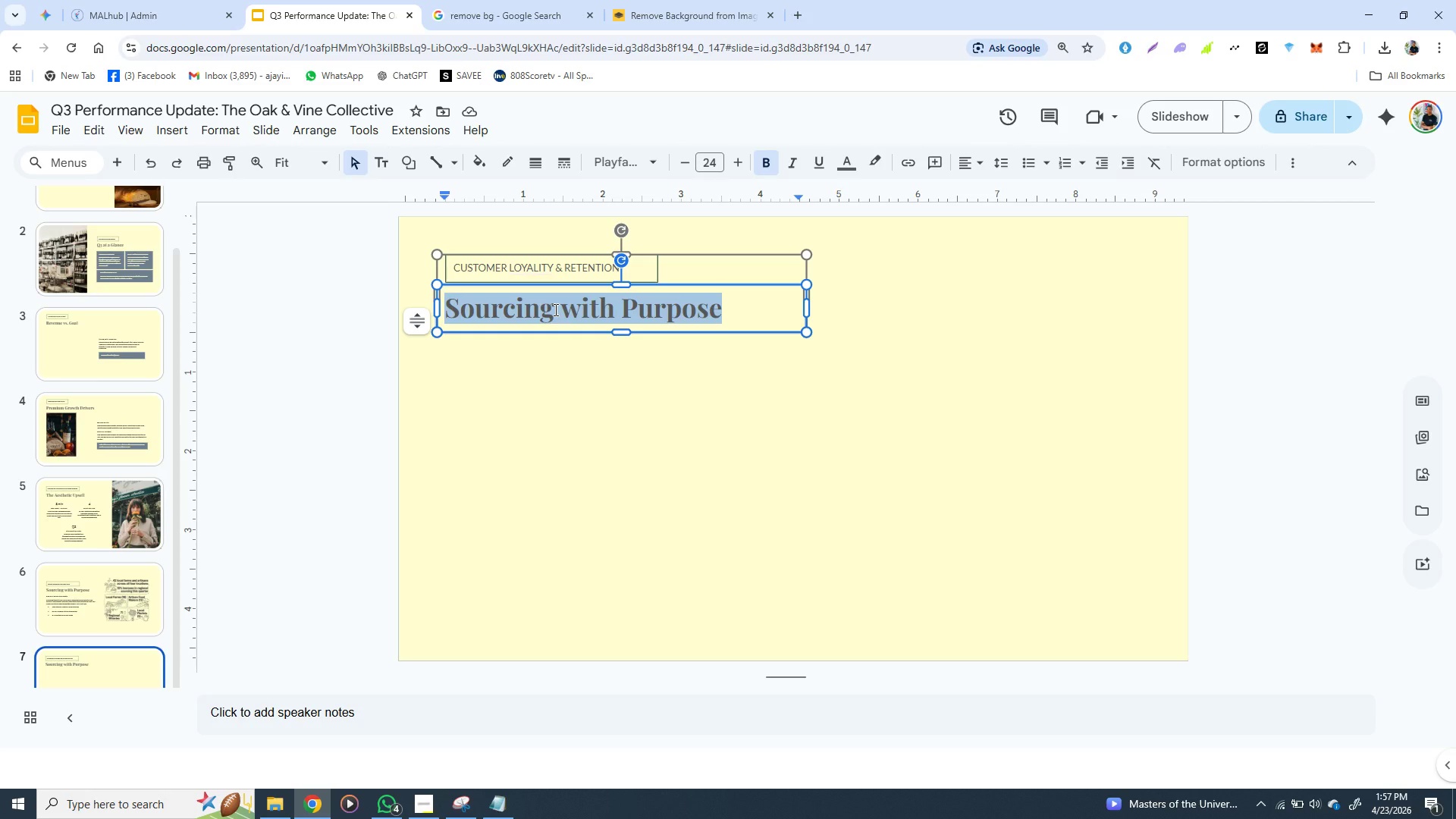 
key(Control+V)
 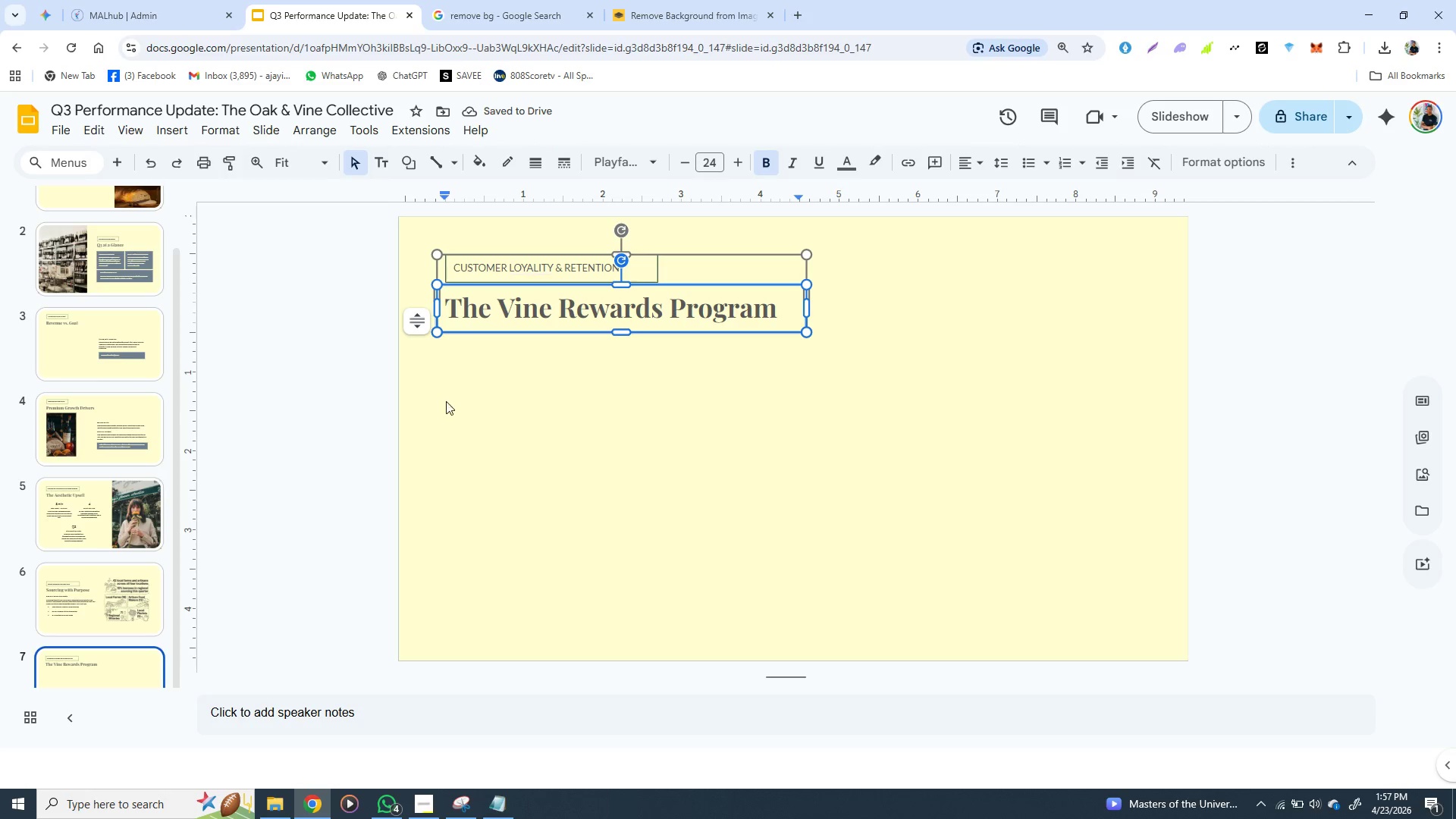 
wait(5.38)
 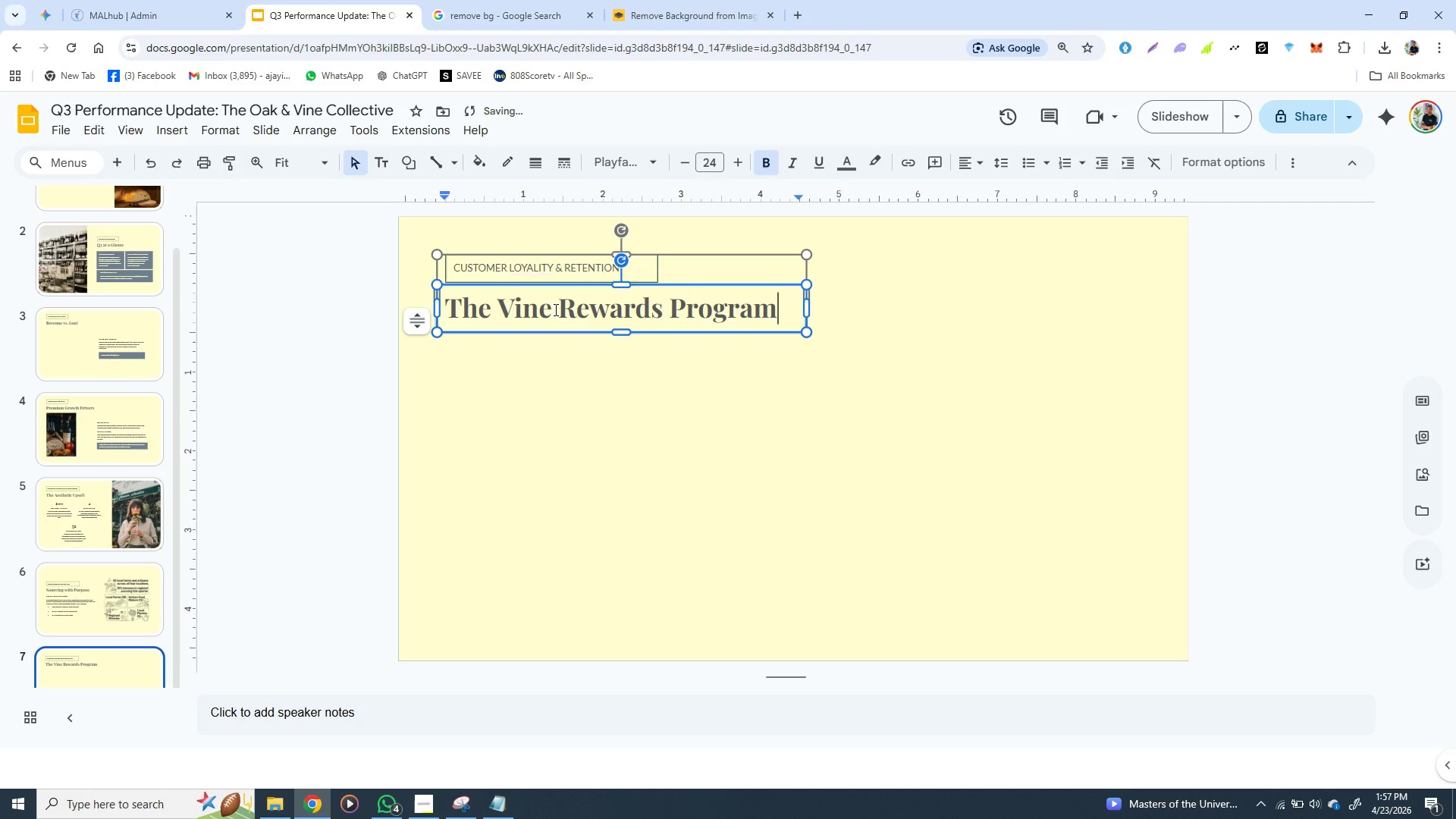 
left_click([111, 596])
 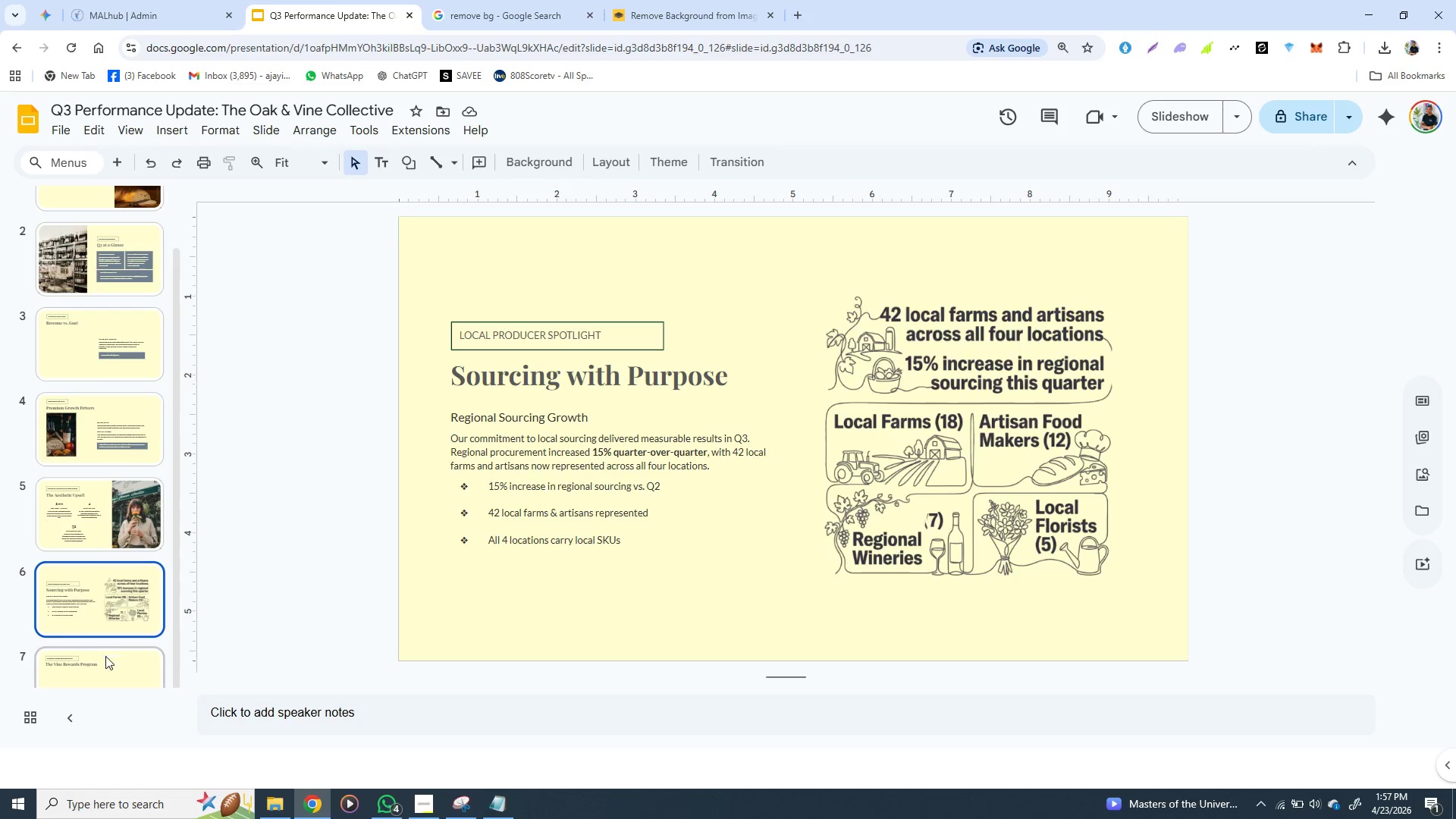 
left_click([132, 424])
 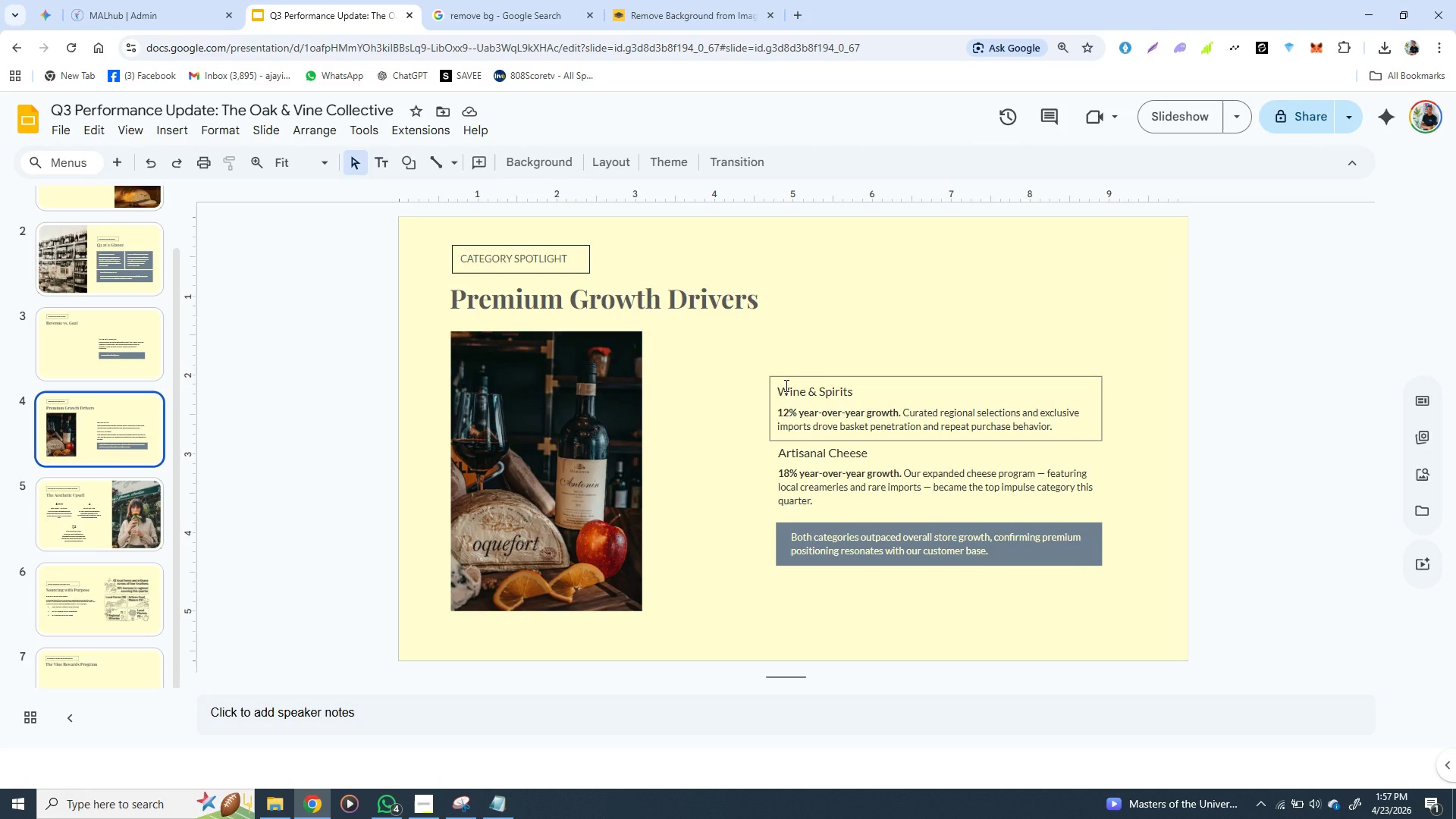 
wait(7.03)
 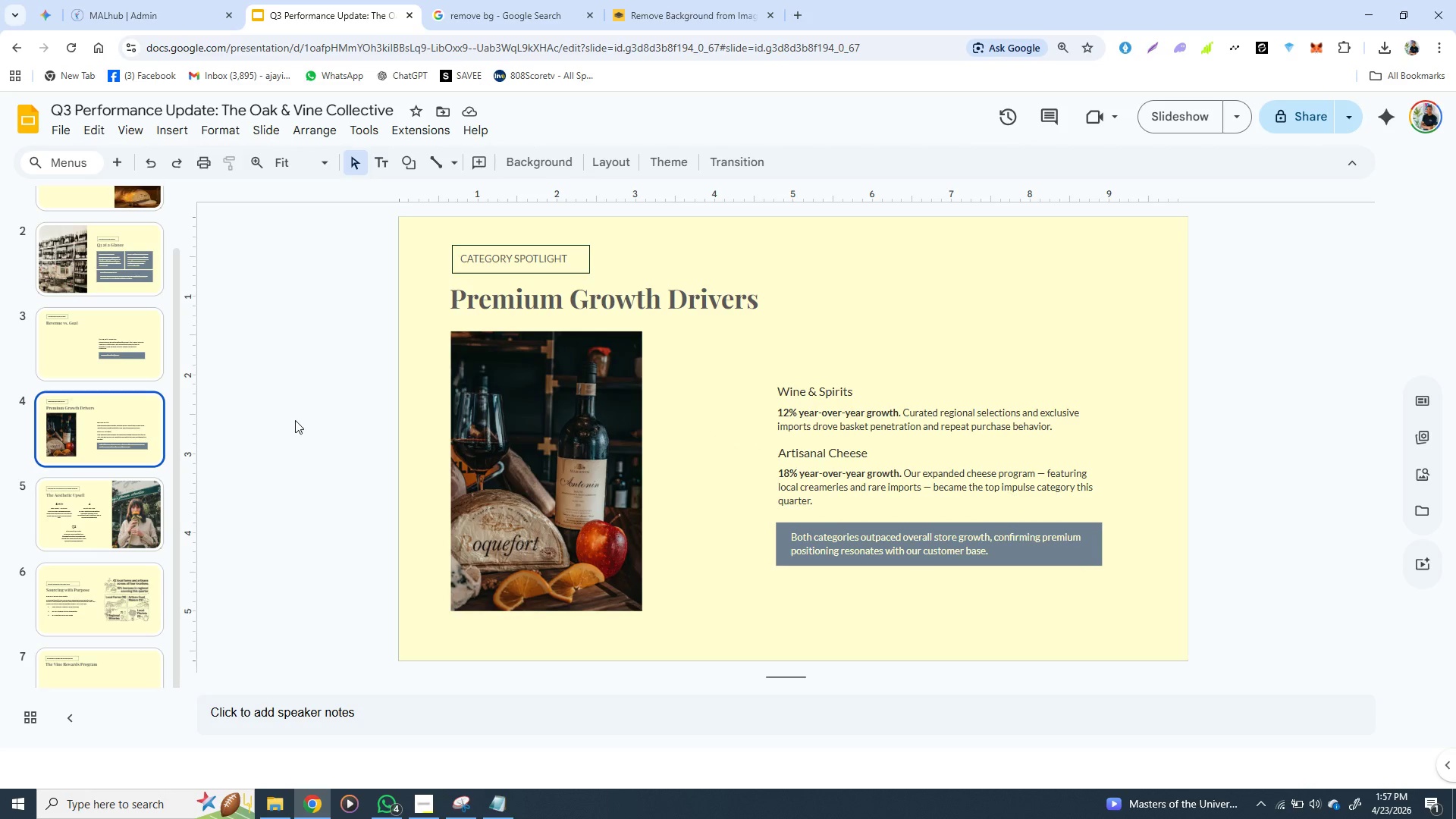 
left_click([785, 385])
 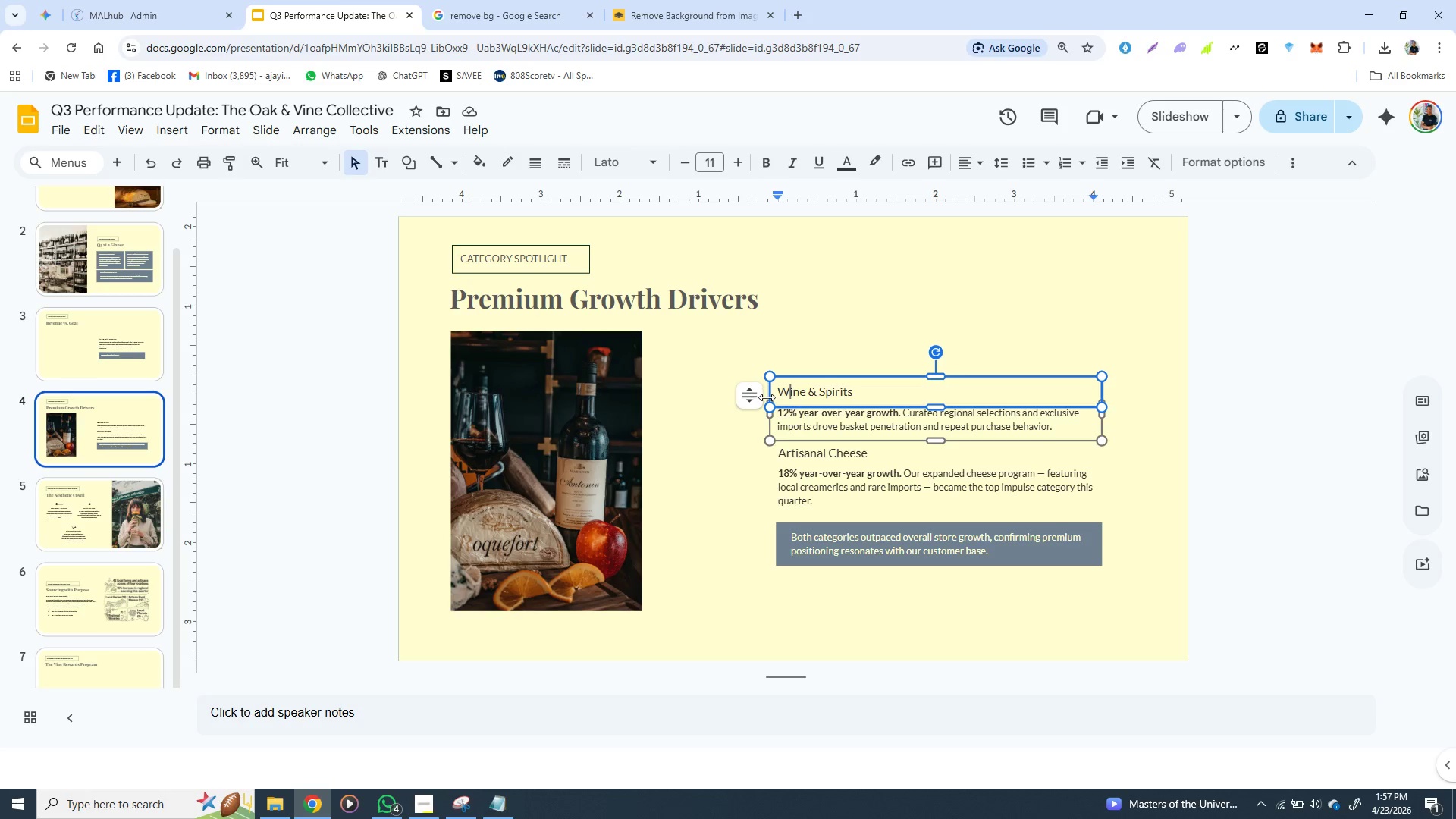 
left_click([751, 446])
 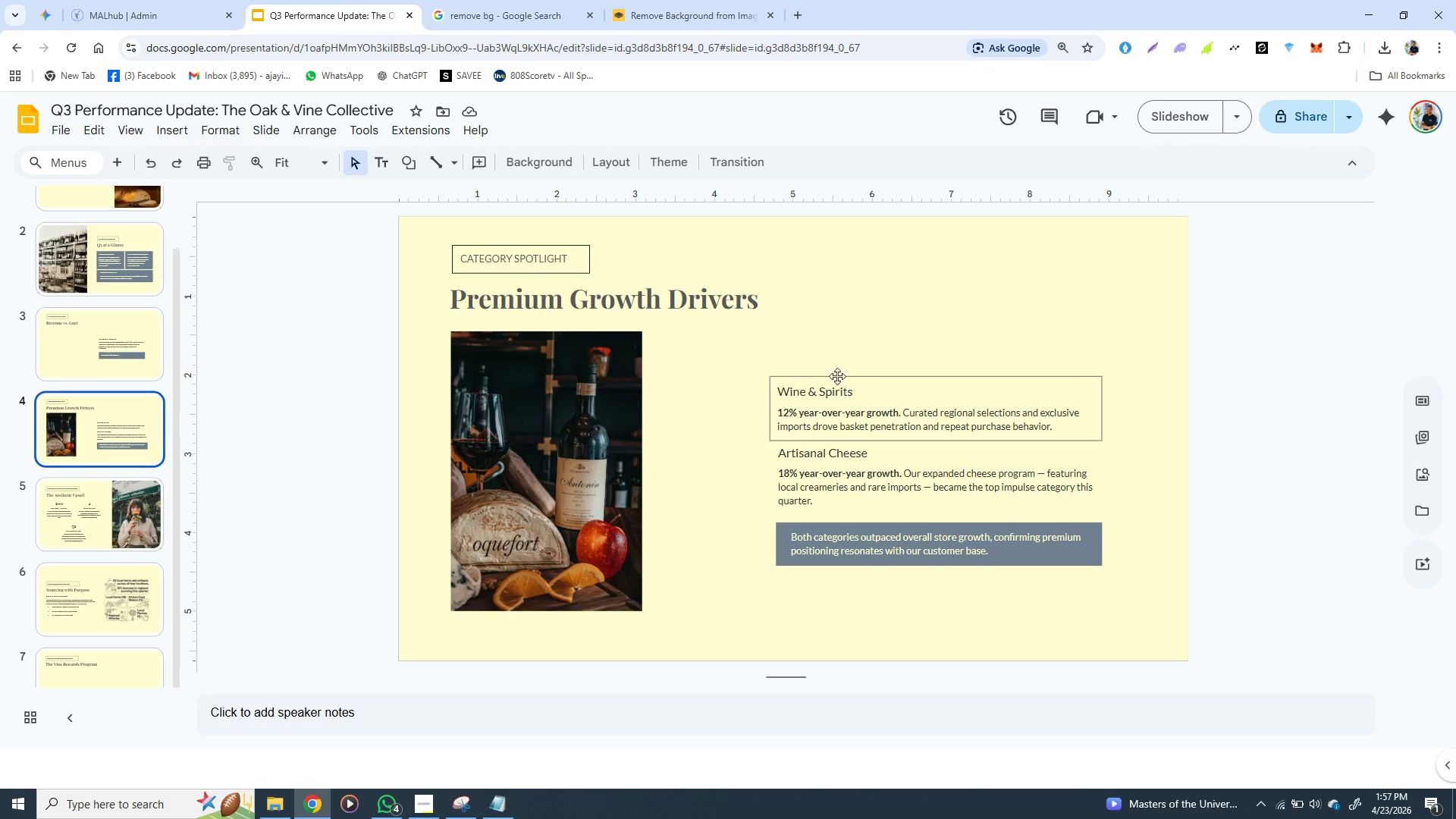 
left_click([837, 379])
 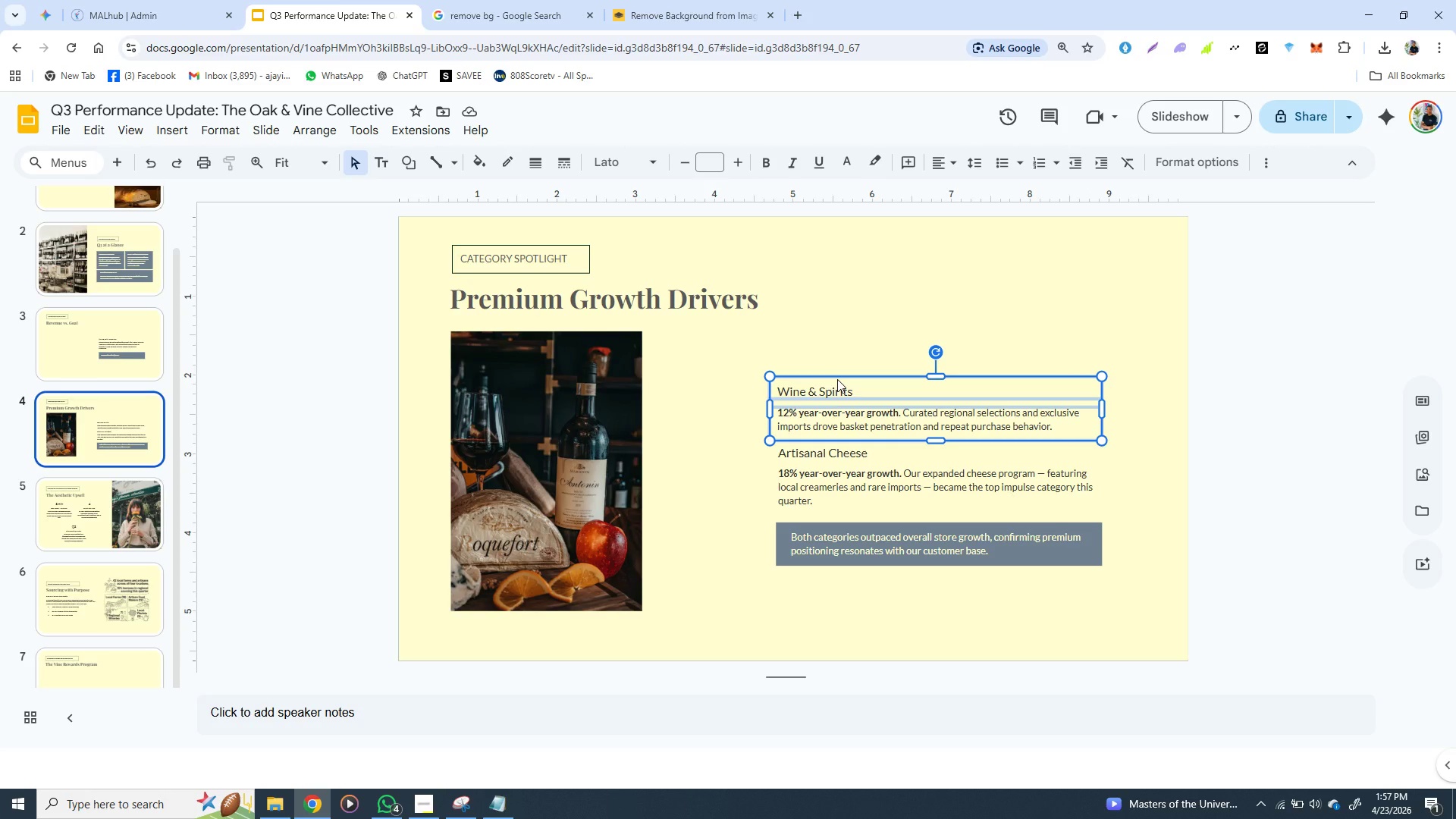 
key(Control+C)
 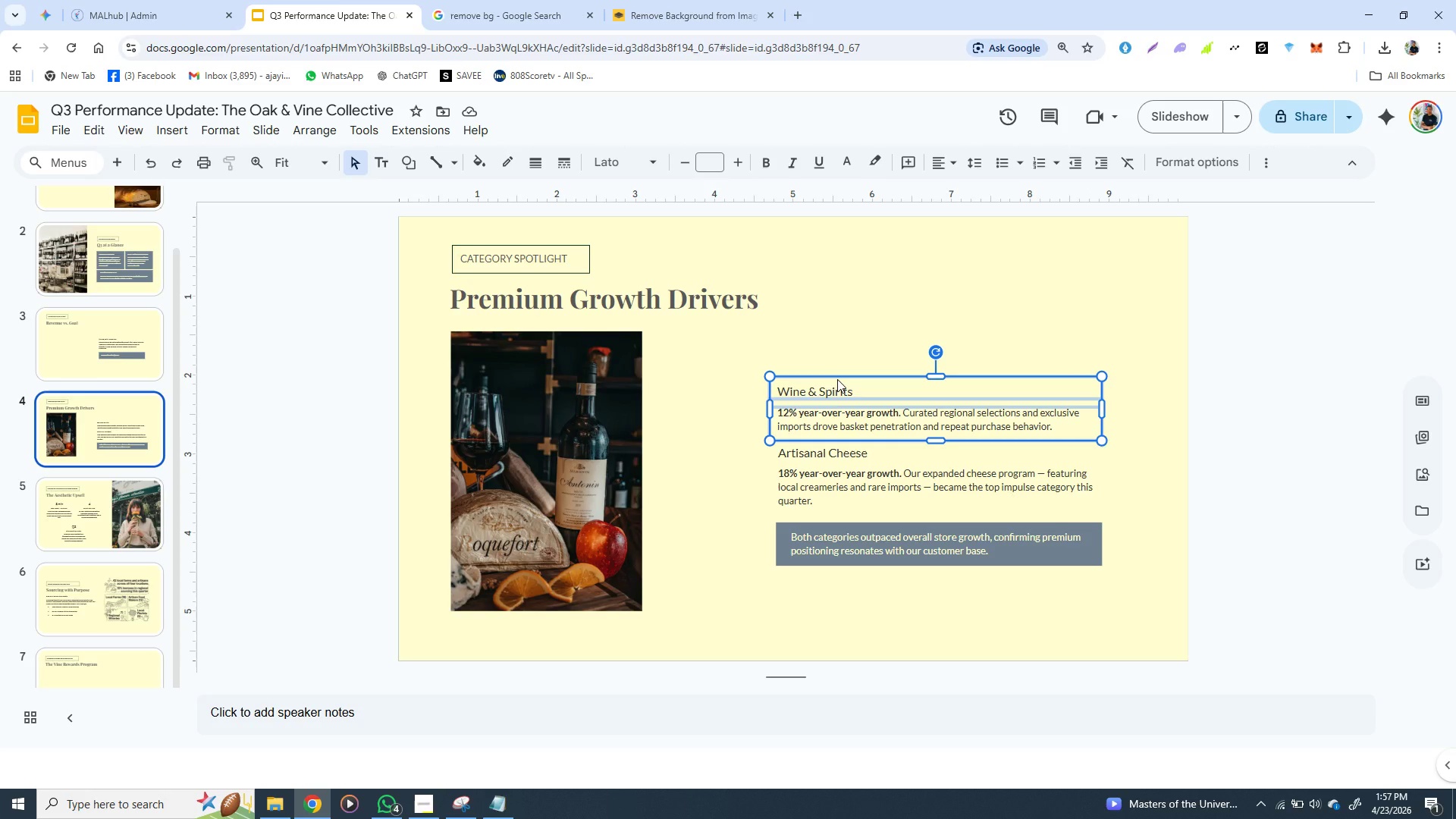 
key(Control+C)
 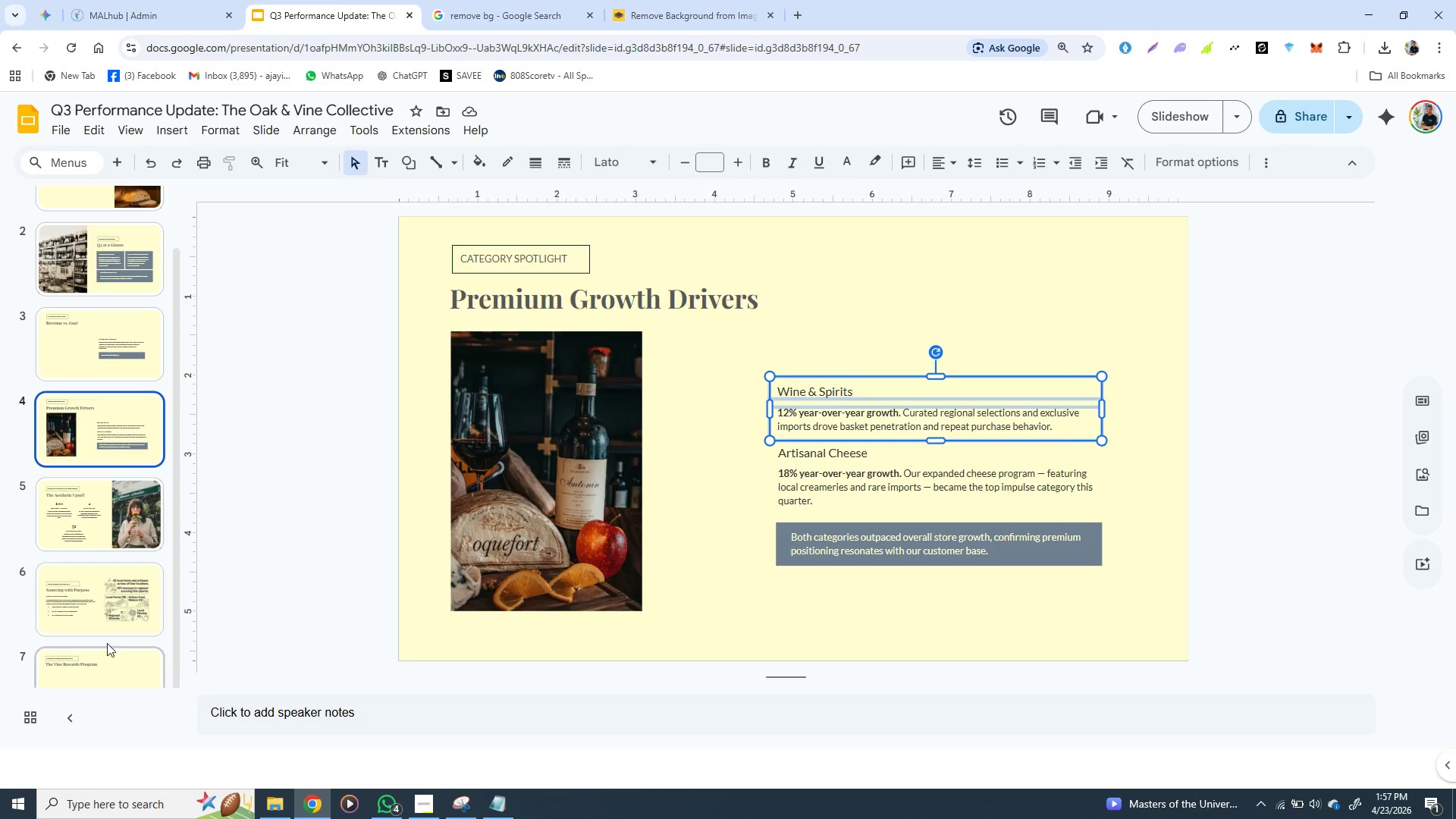 
left_click([114, 659])
 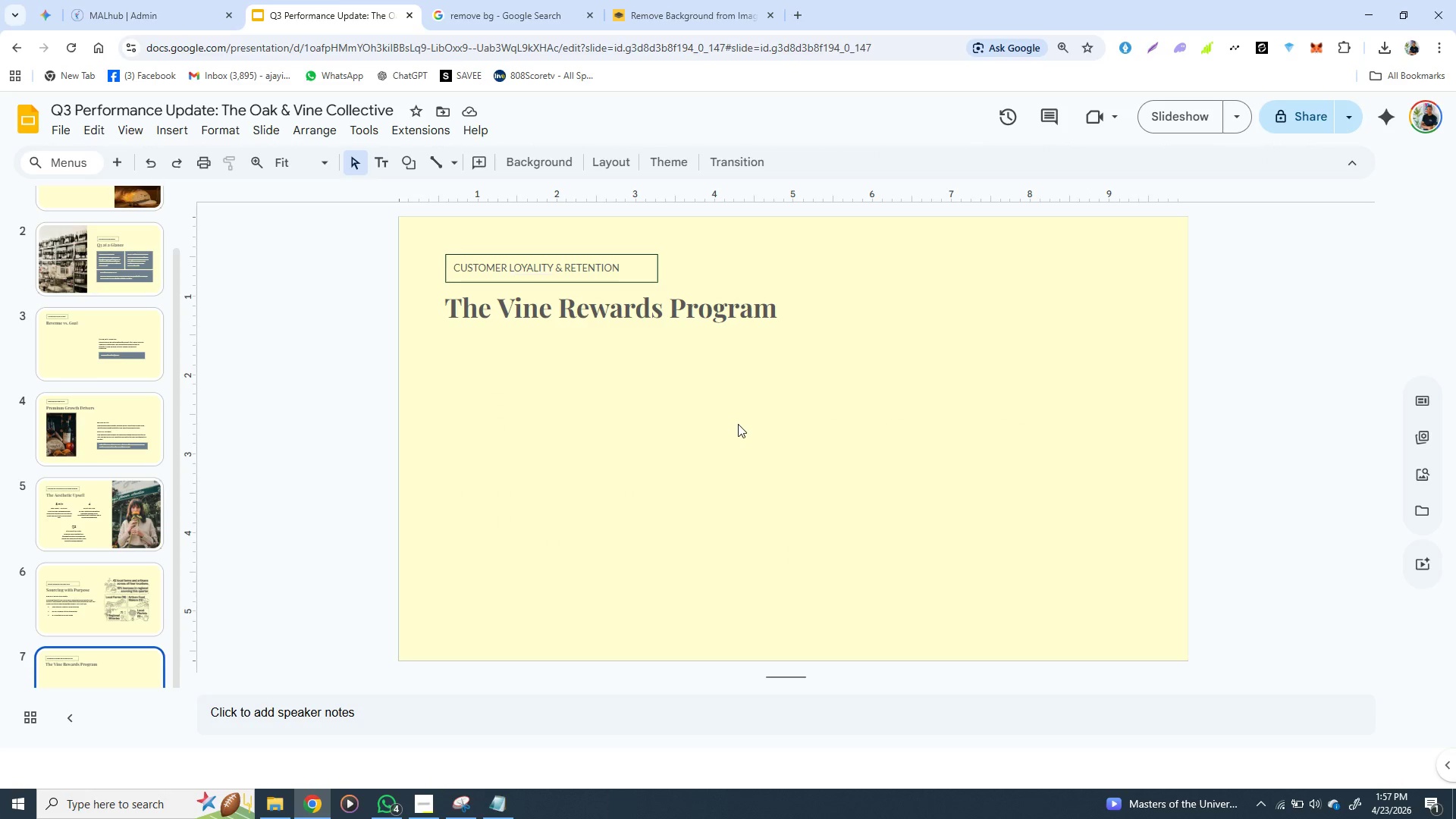 
key(Control+V)
 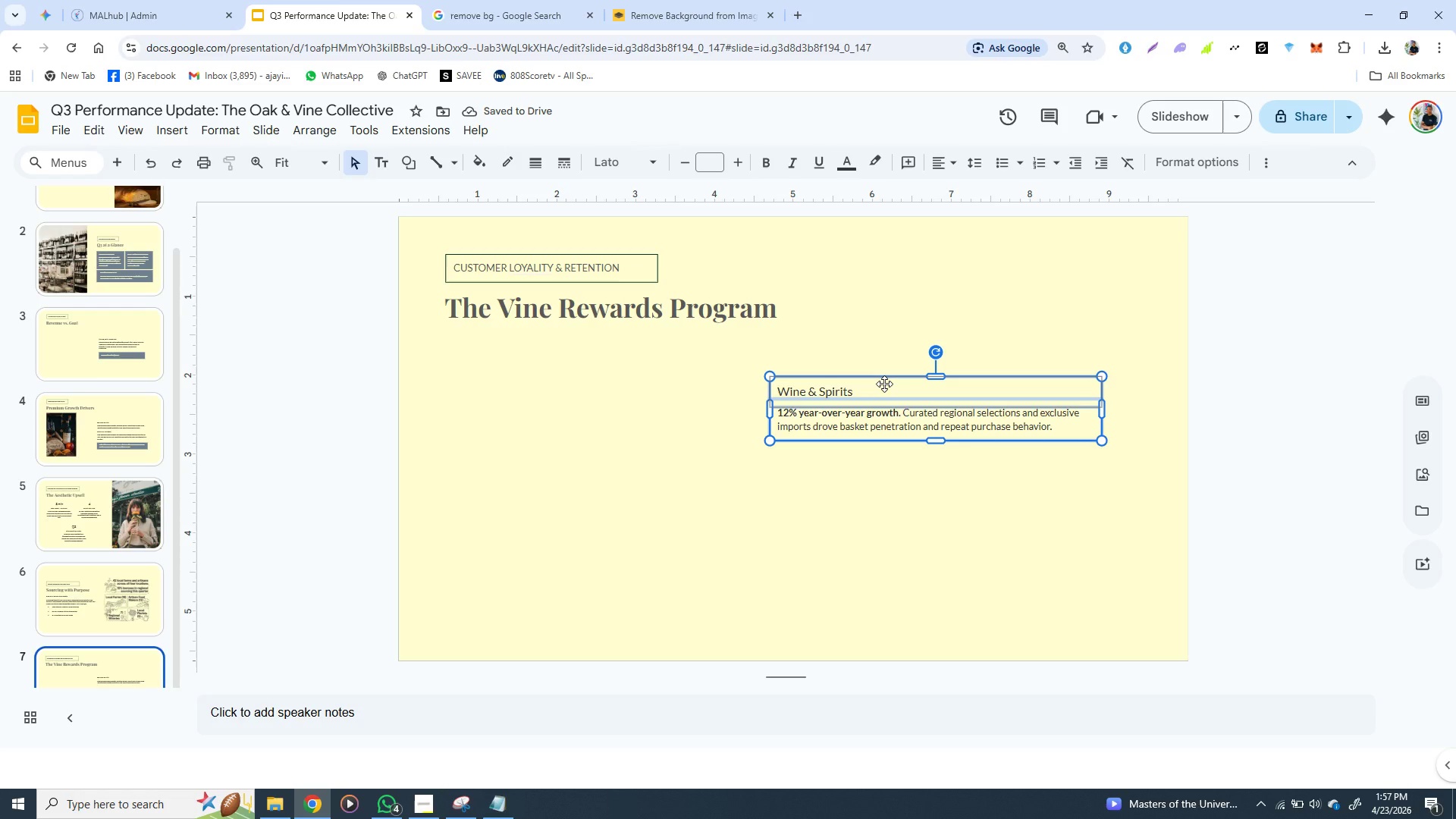 
left_click_drag(start_coordinate=[884, 384], to_coordinate=[915, 358])
 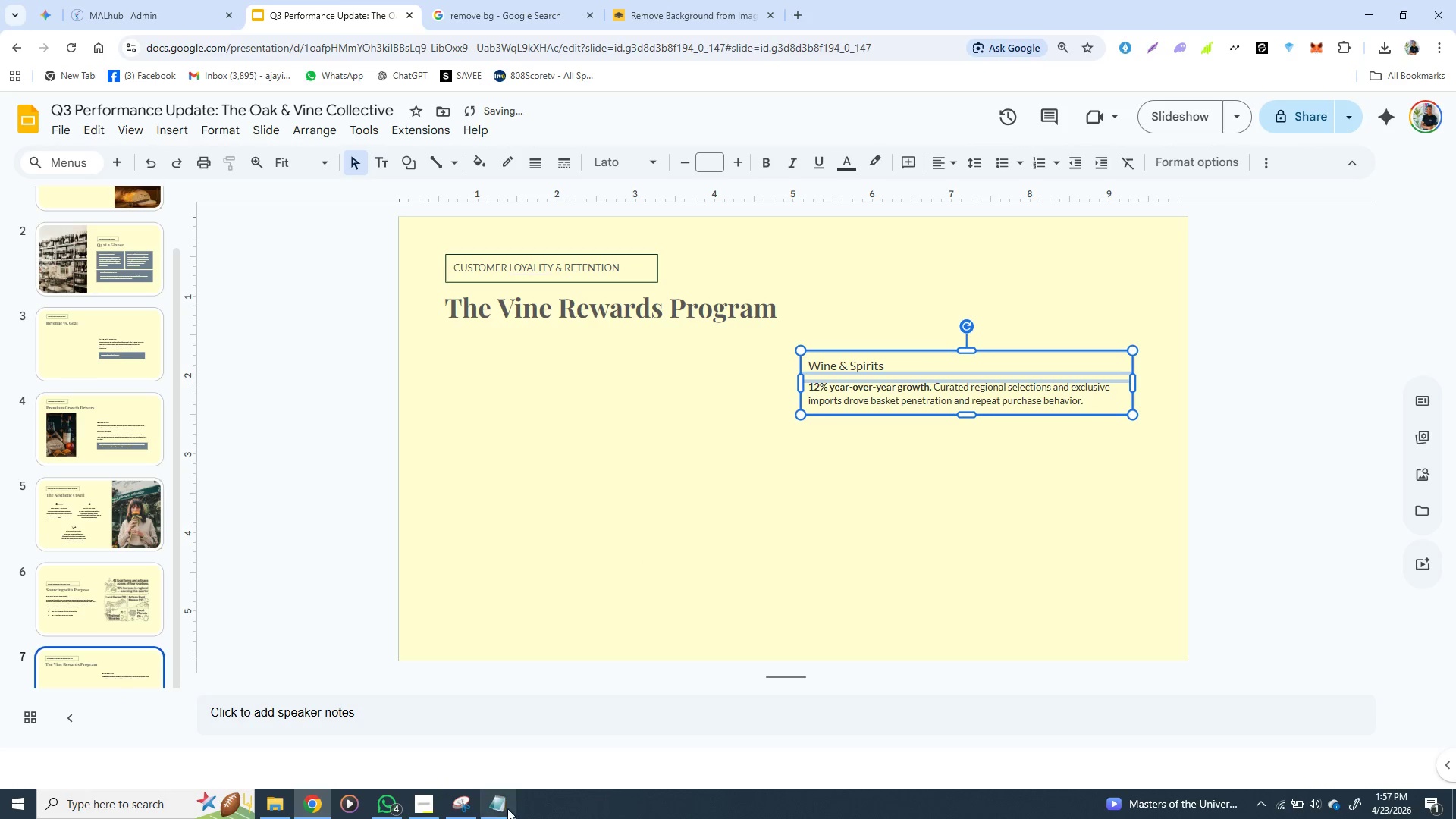 
left_click([501, 808])
 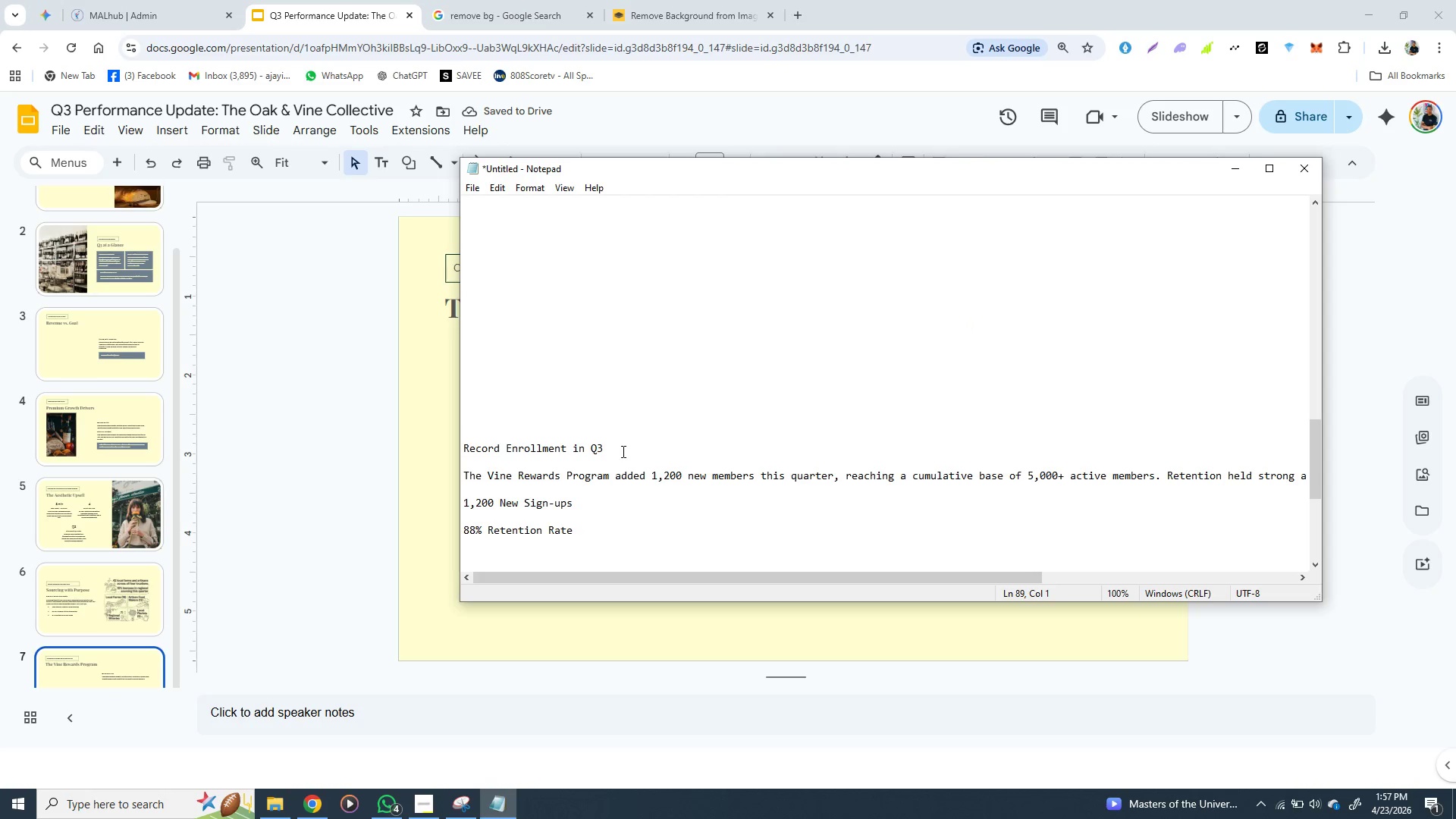 
left_click_drag(start_coordinate=[622, 448], to_coordinate=[465, 448])
 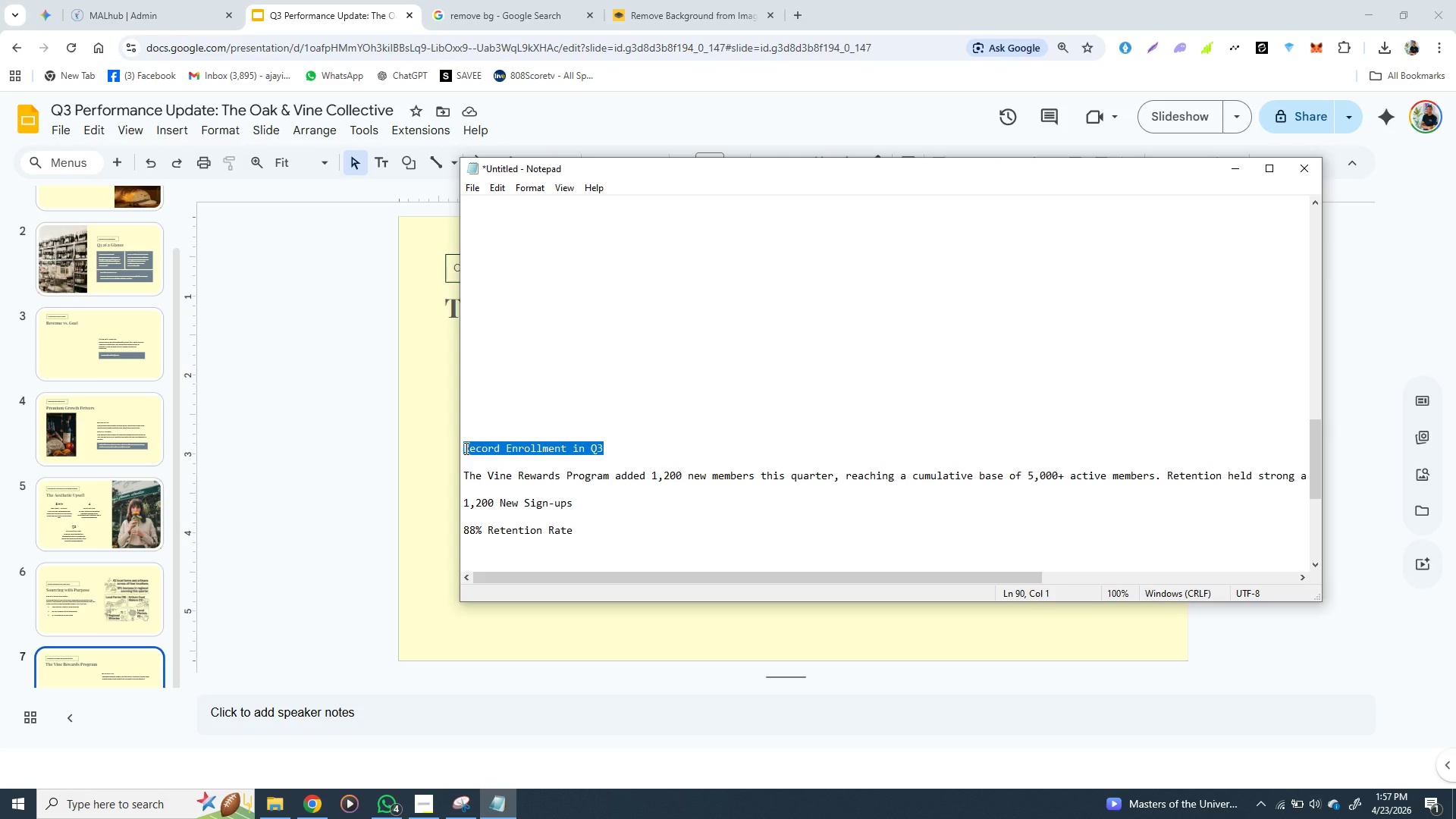 
key(Control+X)
 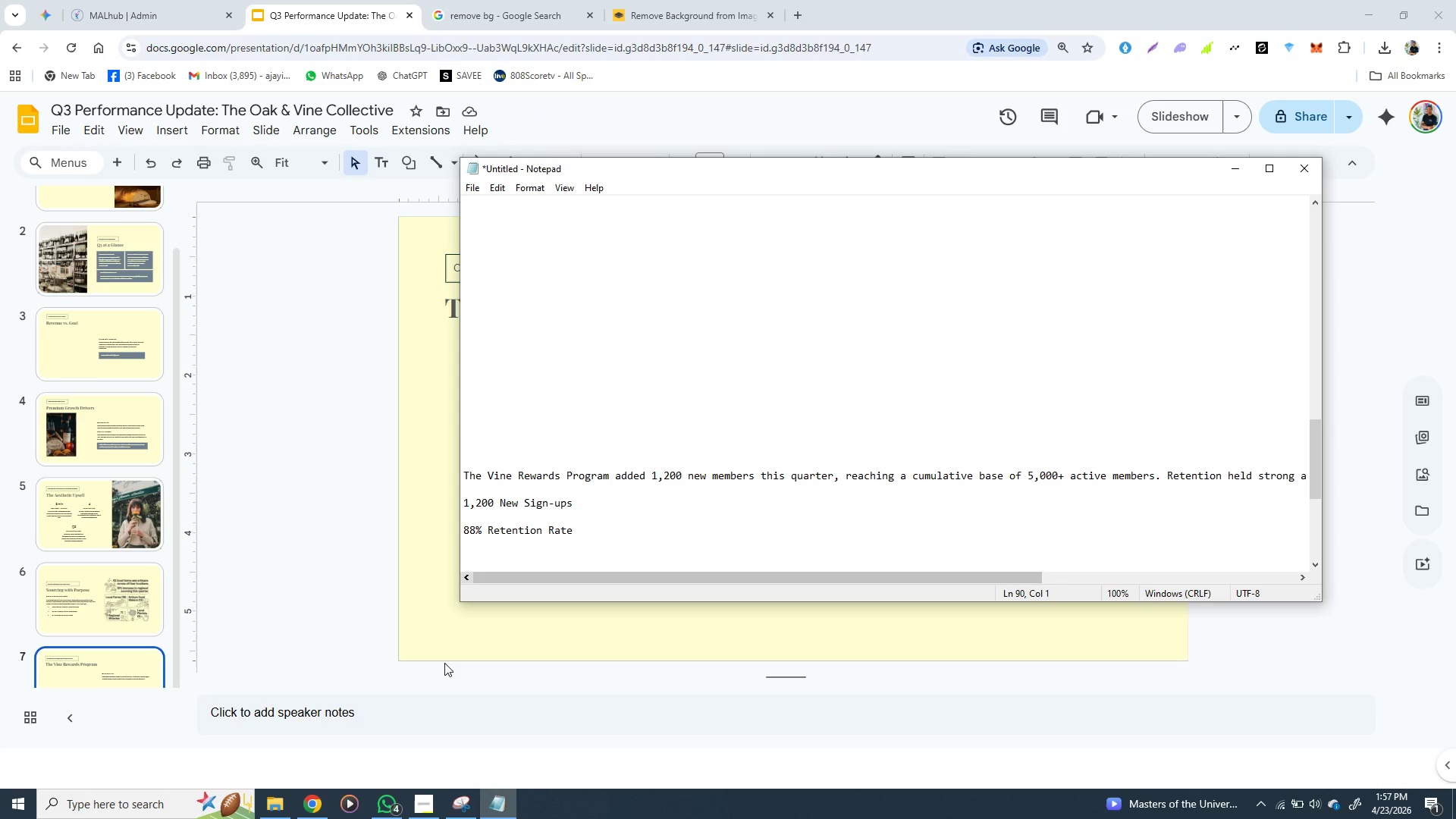 
left_click([444, 675])
 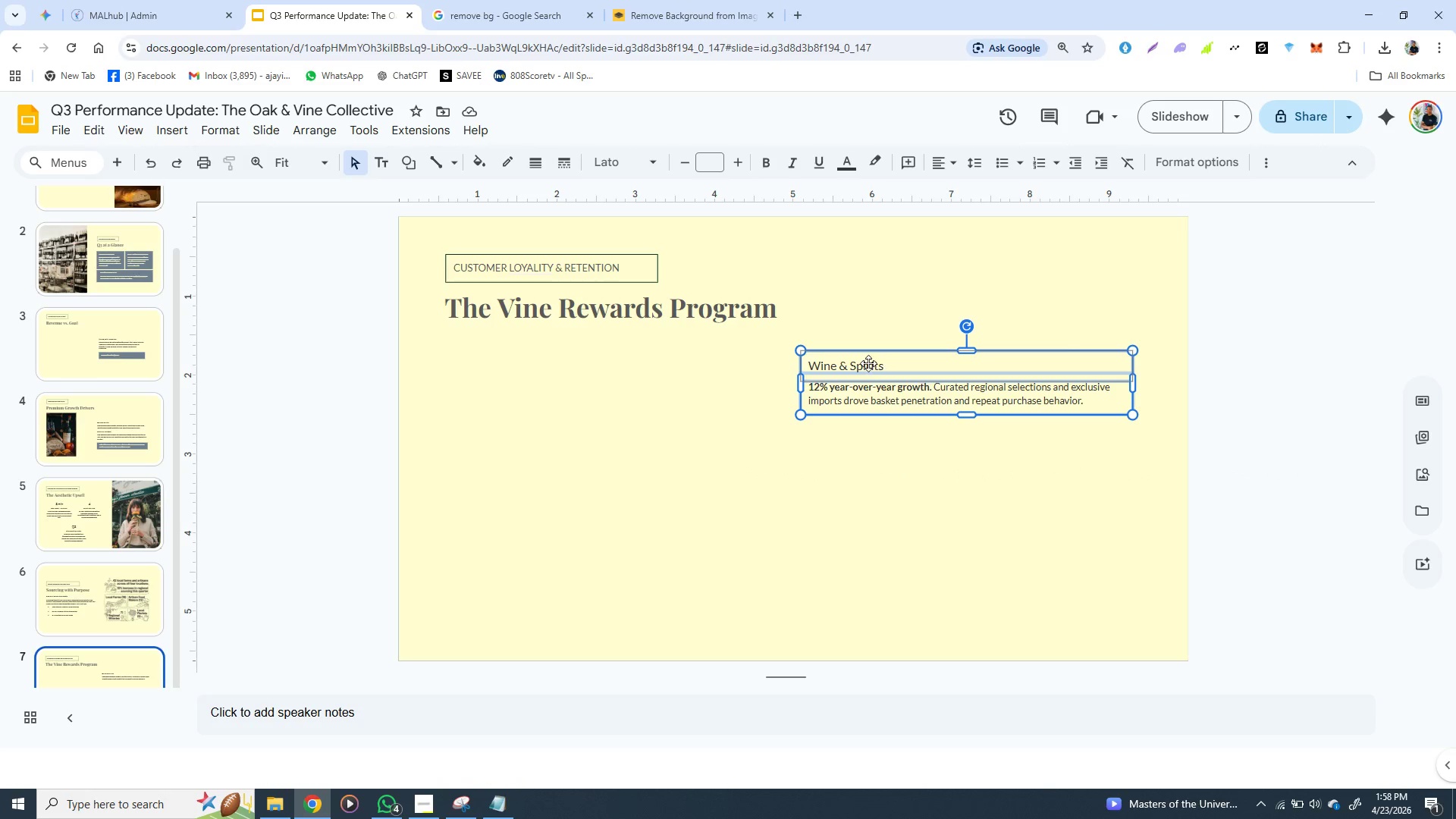 
double_click([868, 363])
 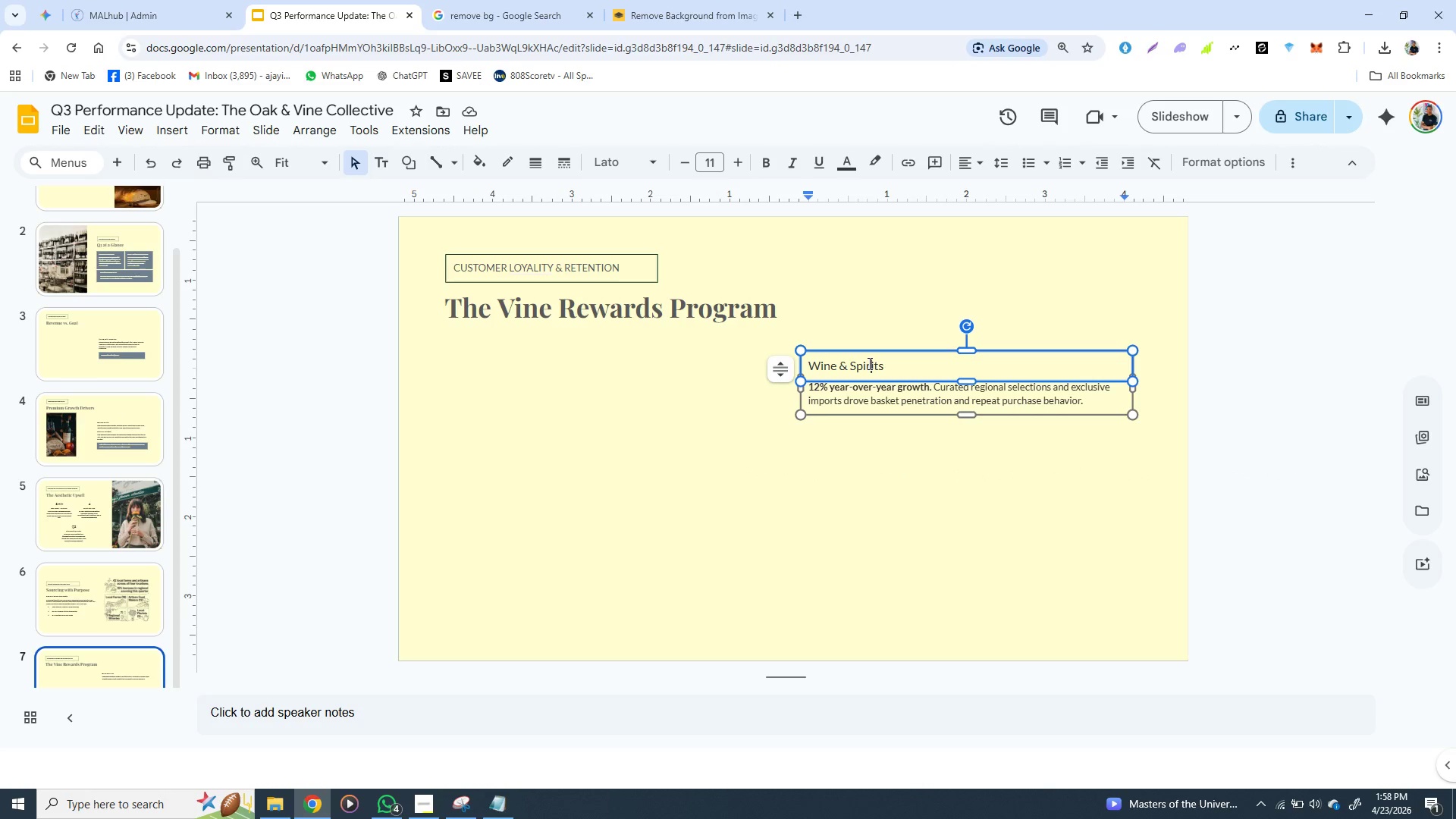 
triple_click([868, 363])
 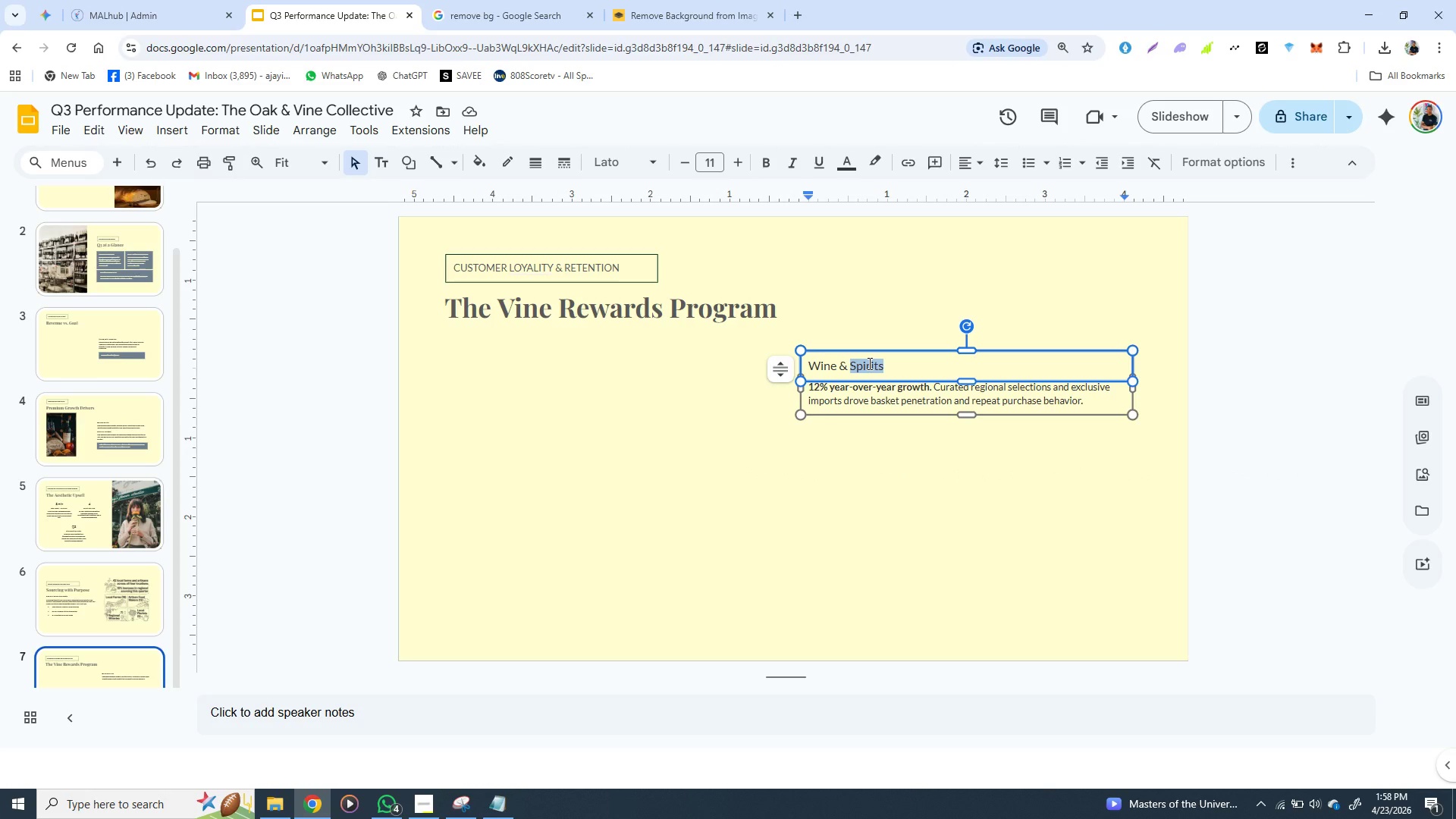 
double_click([868, 363])
 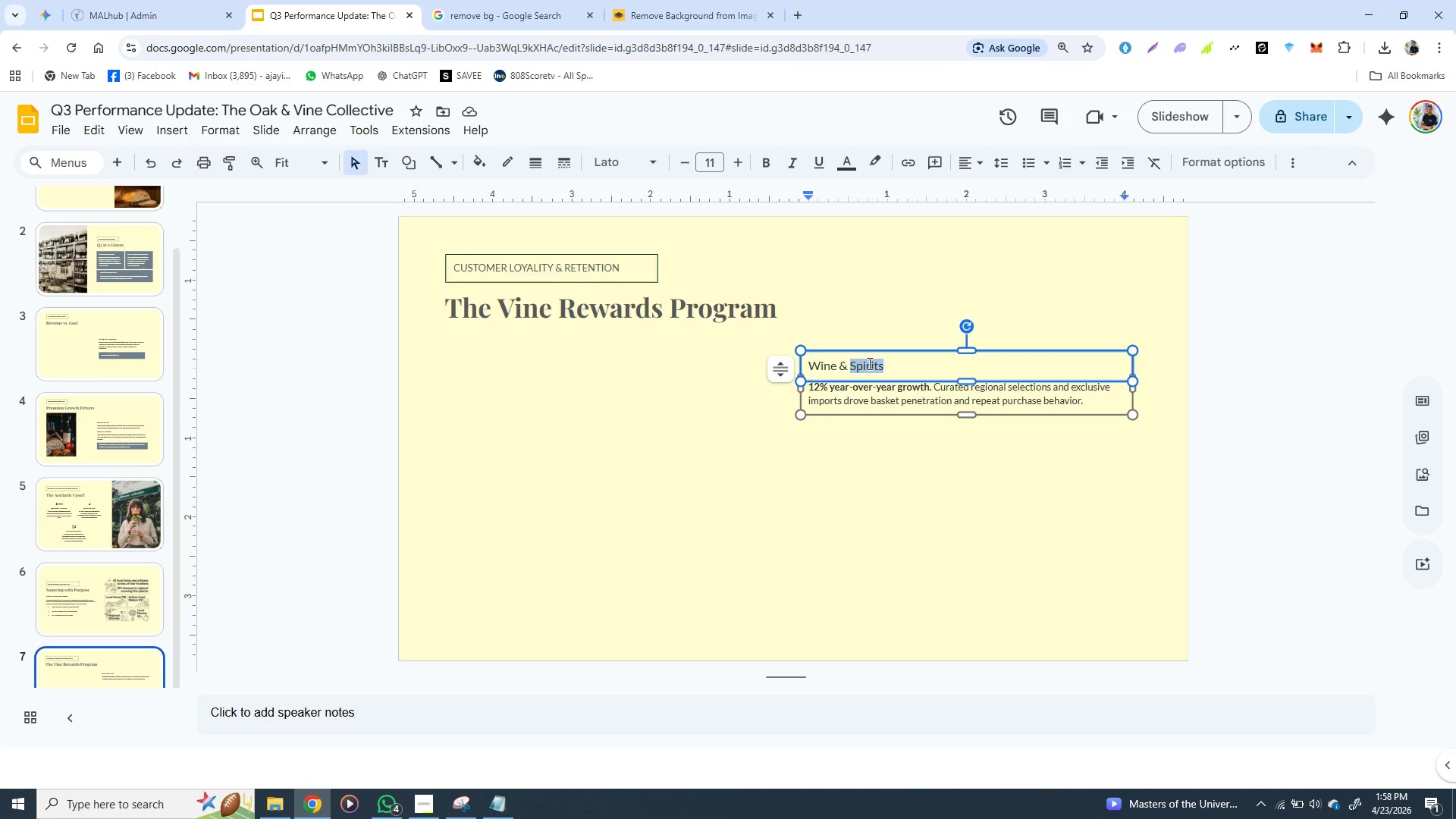 
triple_click([868, 363])
 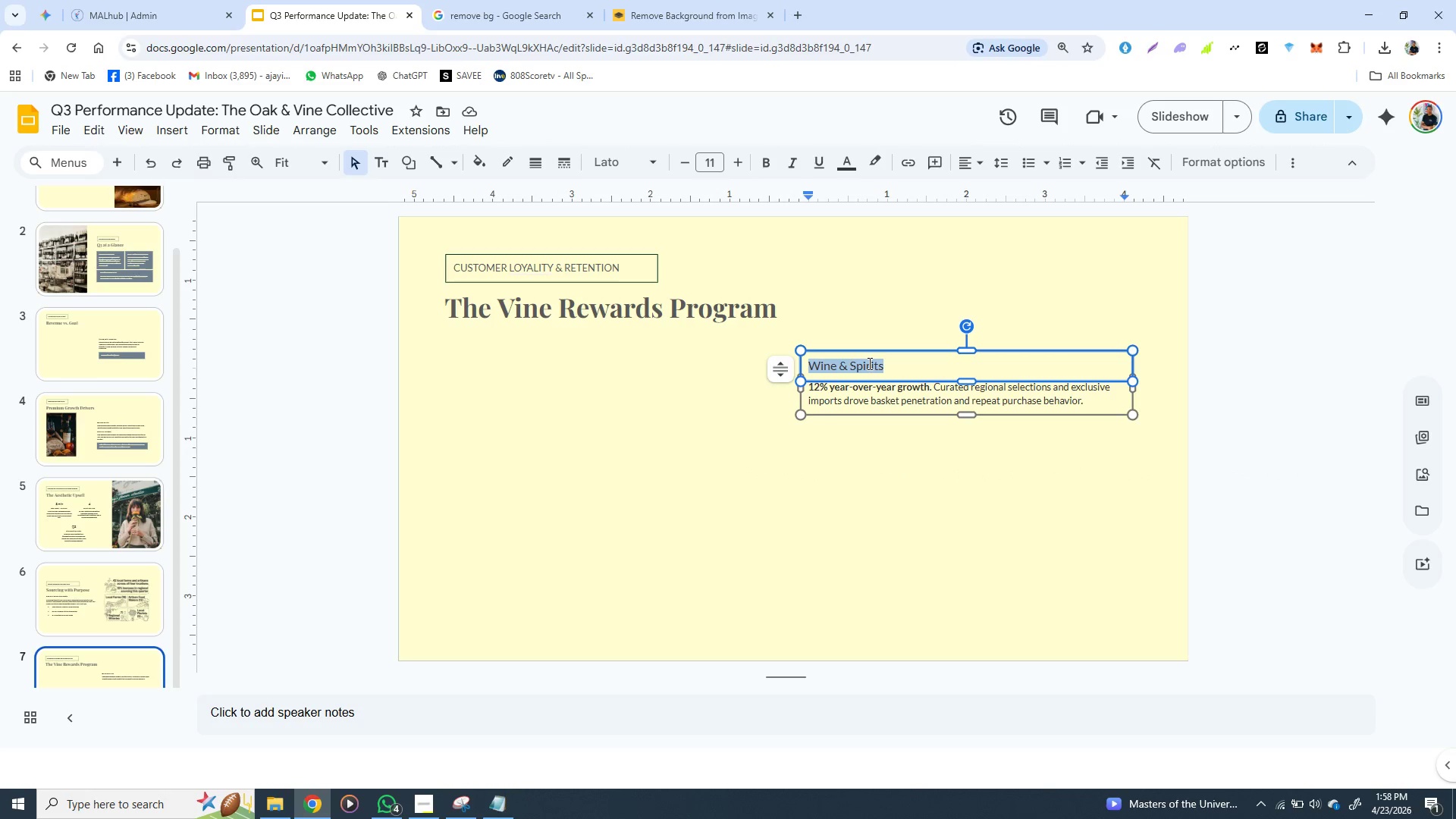 
triple_click([868, 363])
 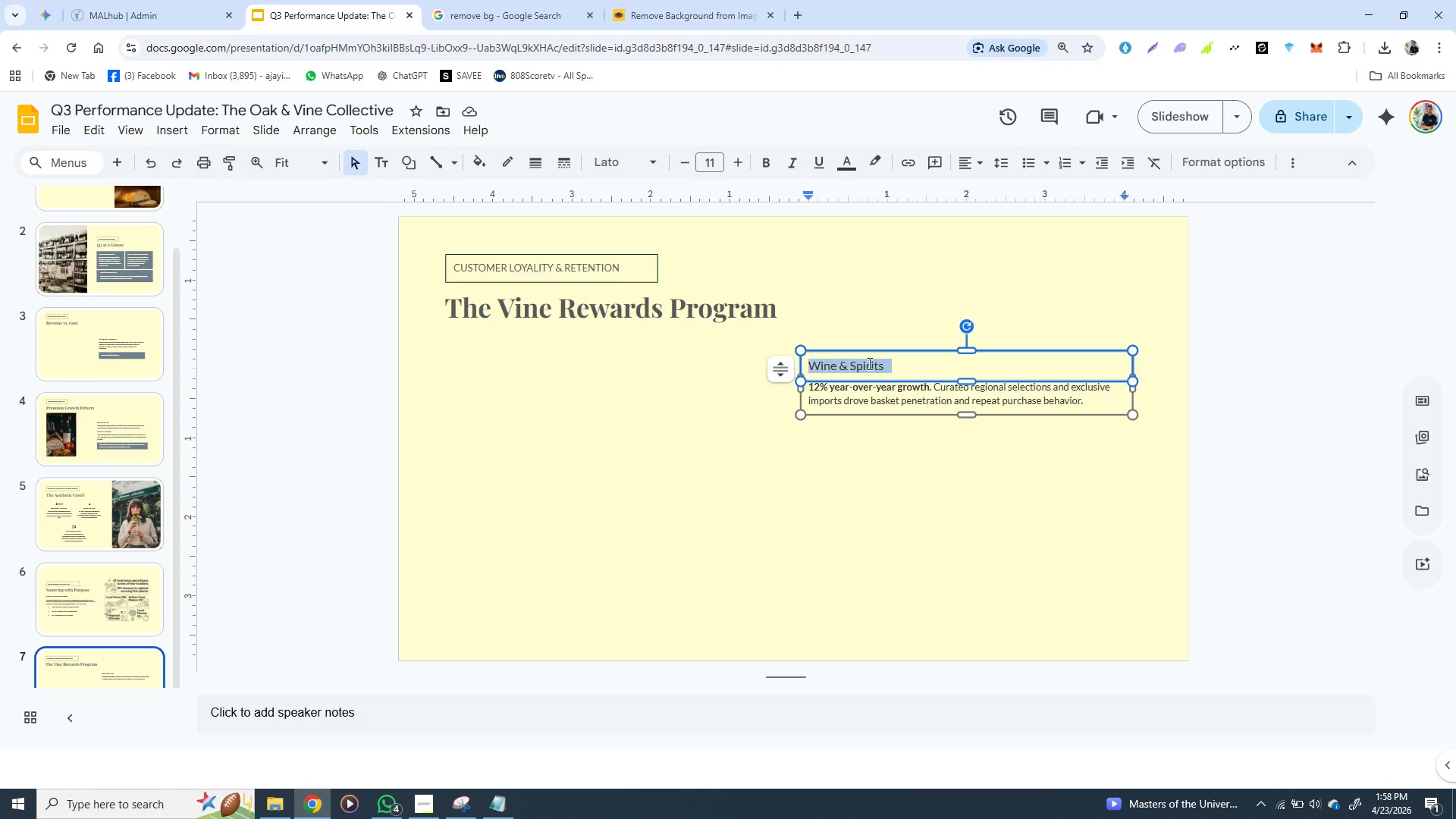 
triple_click([868, 363])
 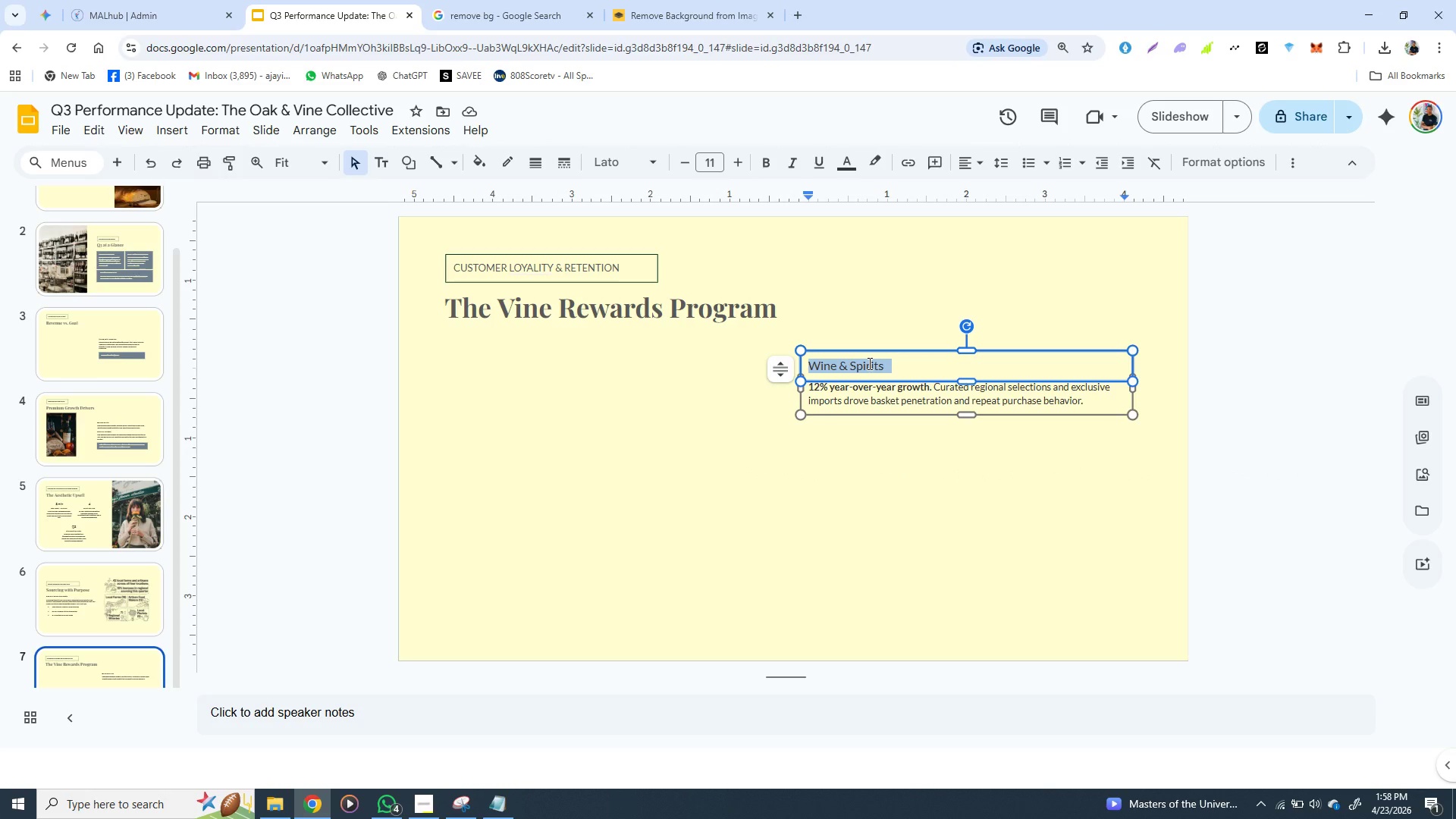 
key(Control+V)
 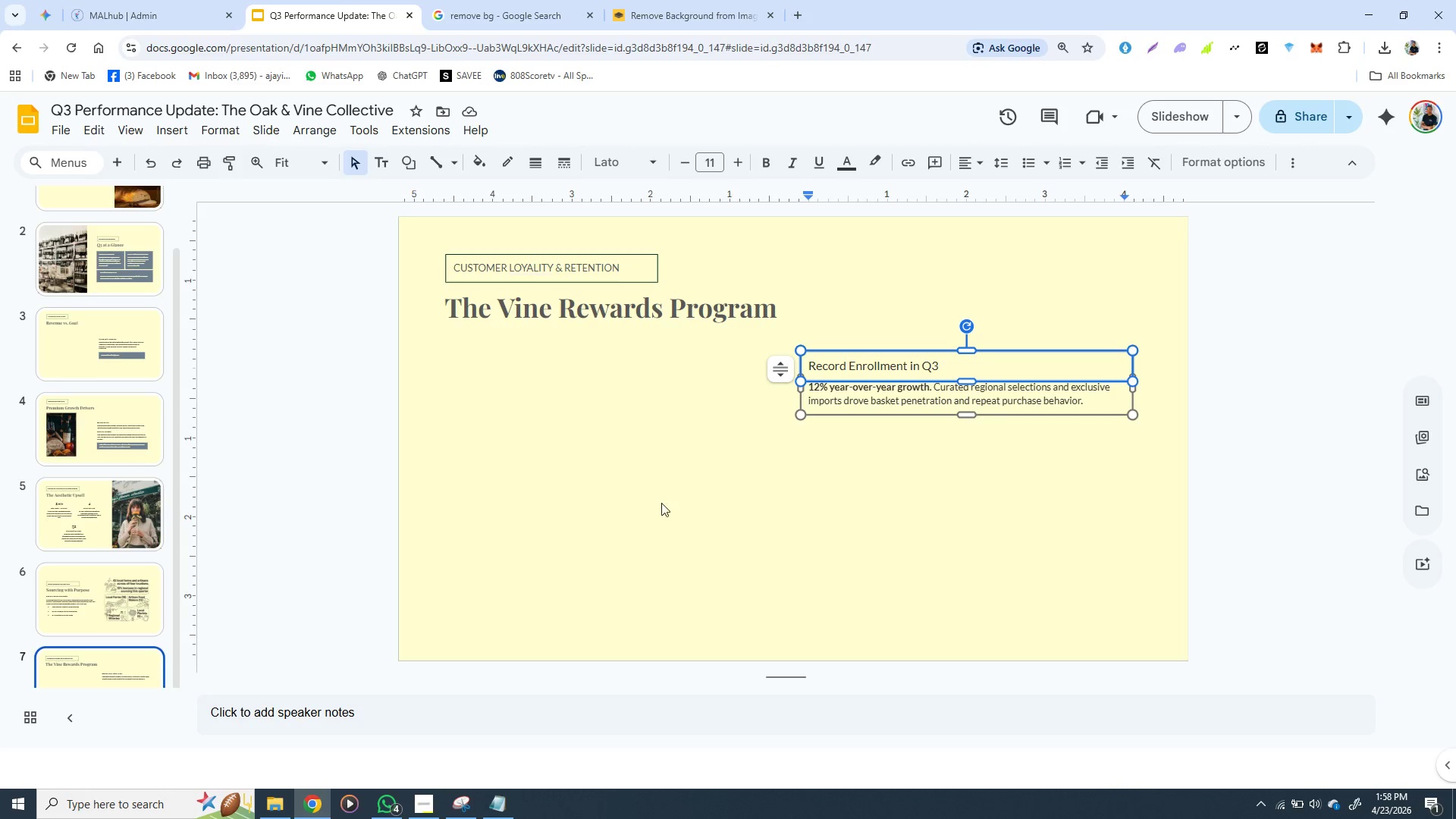 
wait(13.72)
 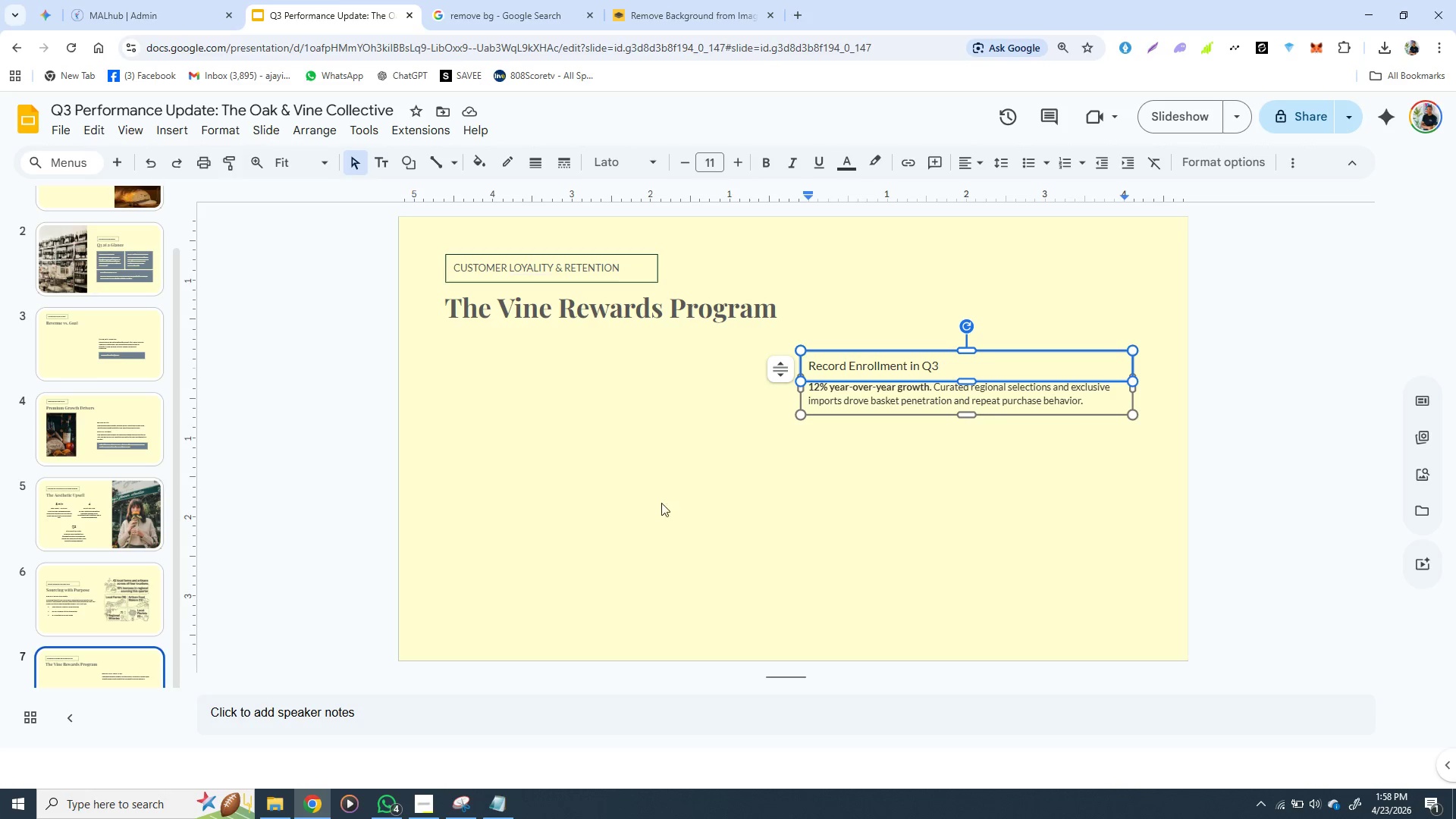 
left_click([497, 802])
 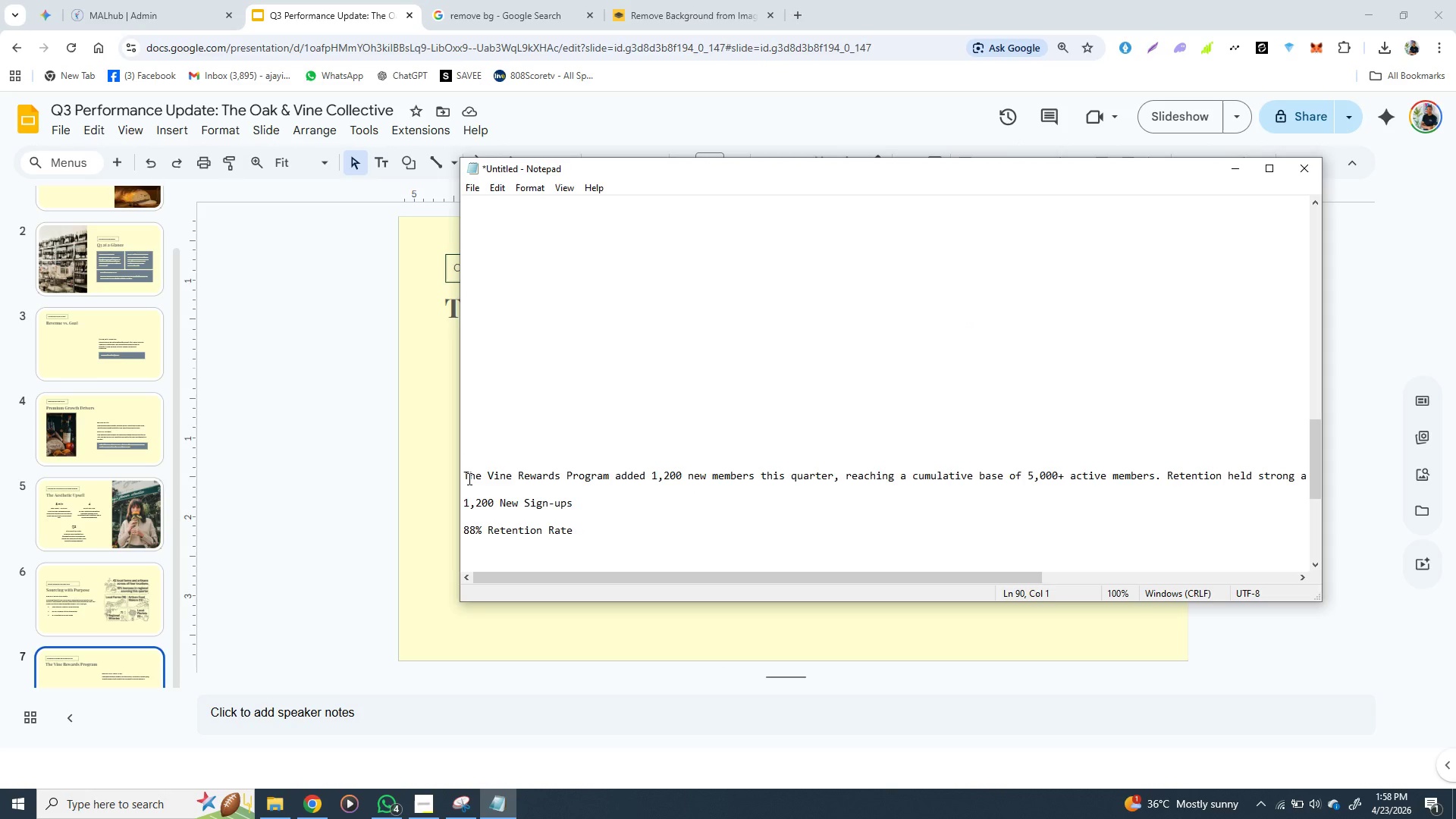 
wait(6.56)
 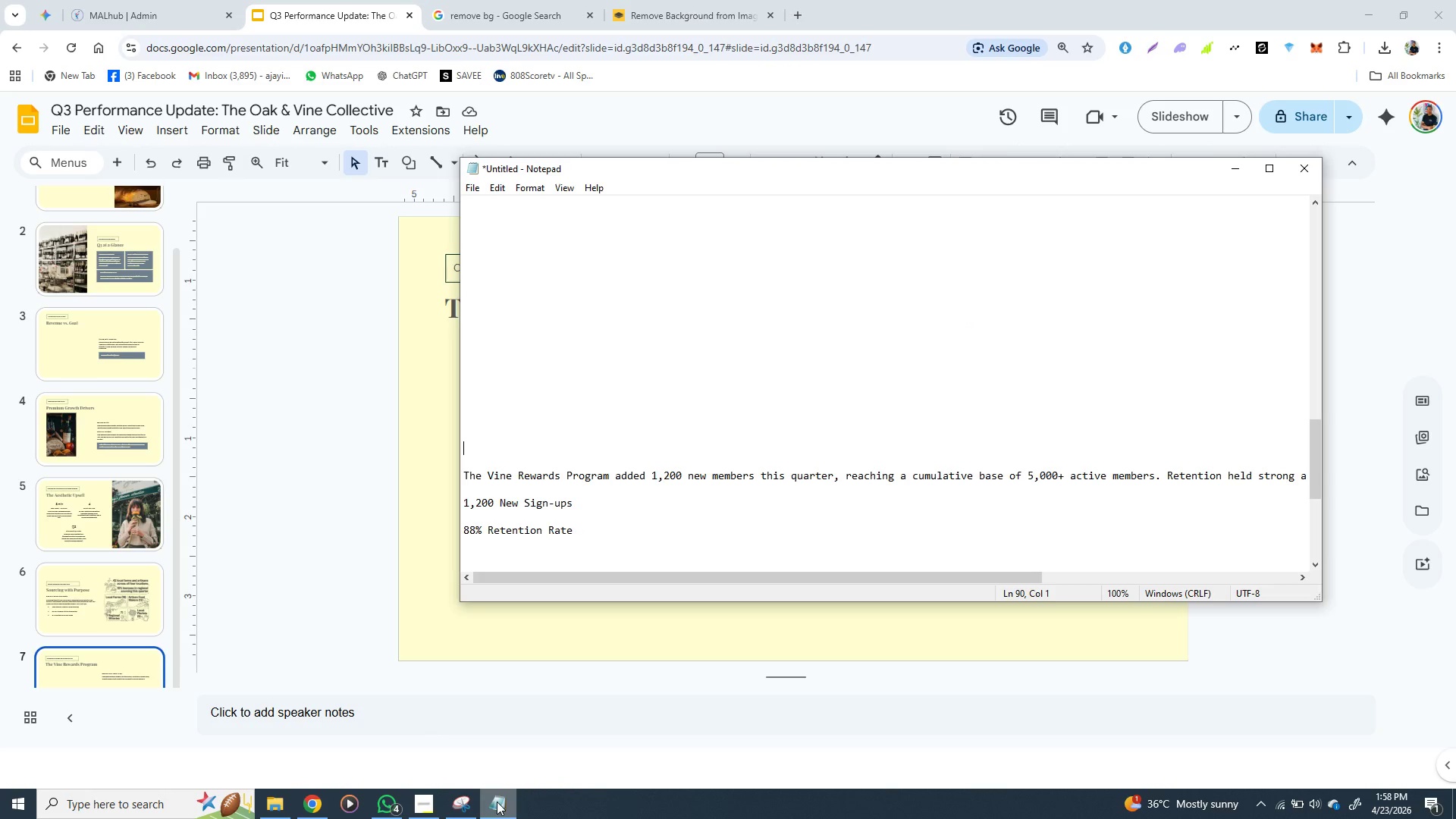 
left_click_drag(start_coordinate=[466, 475], to_coordinate=[729, 486])
 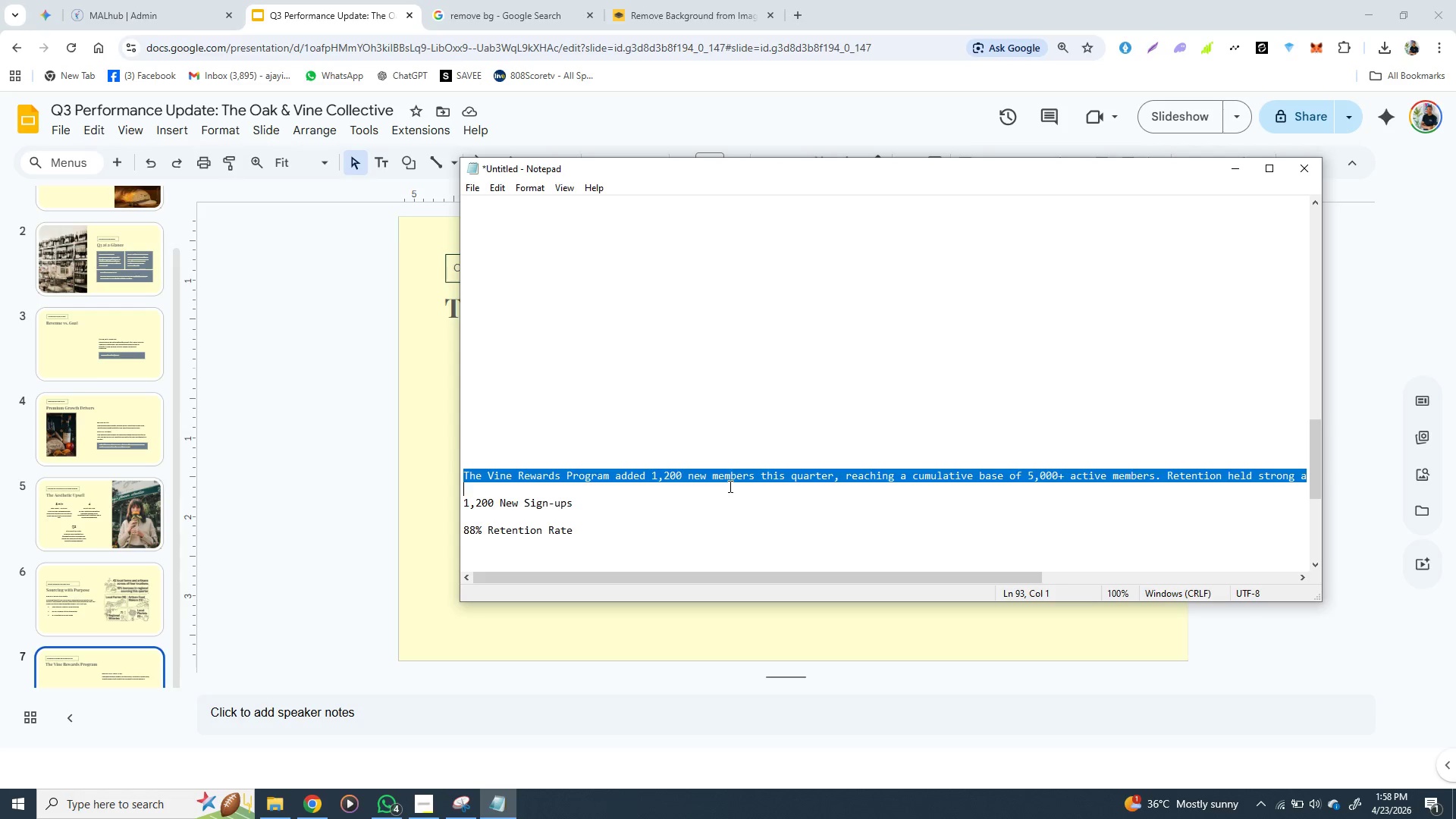 
key(Control+X)
 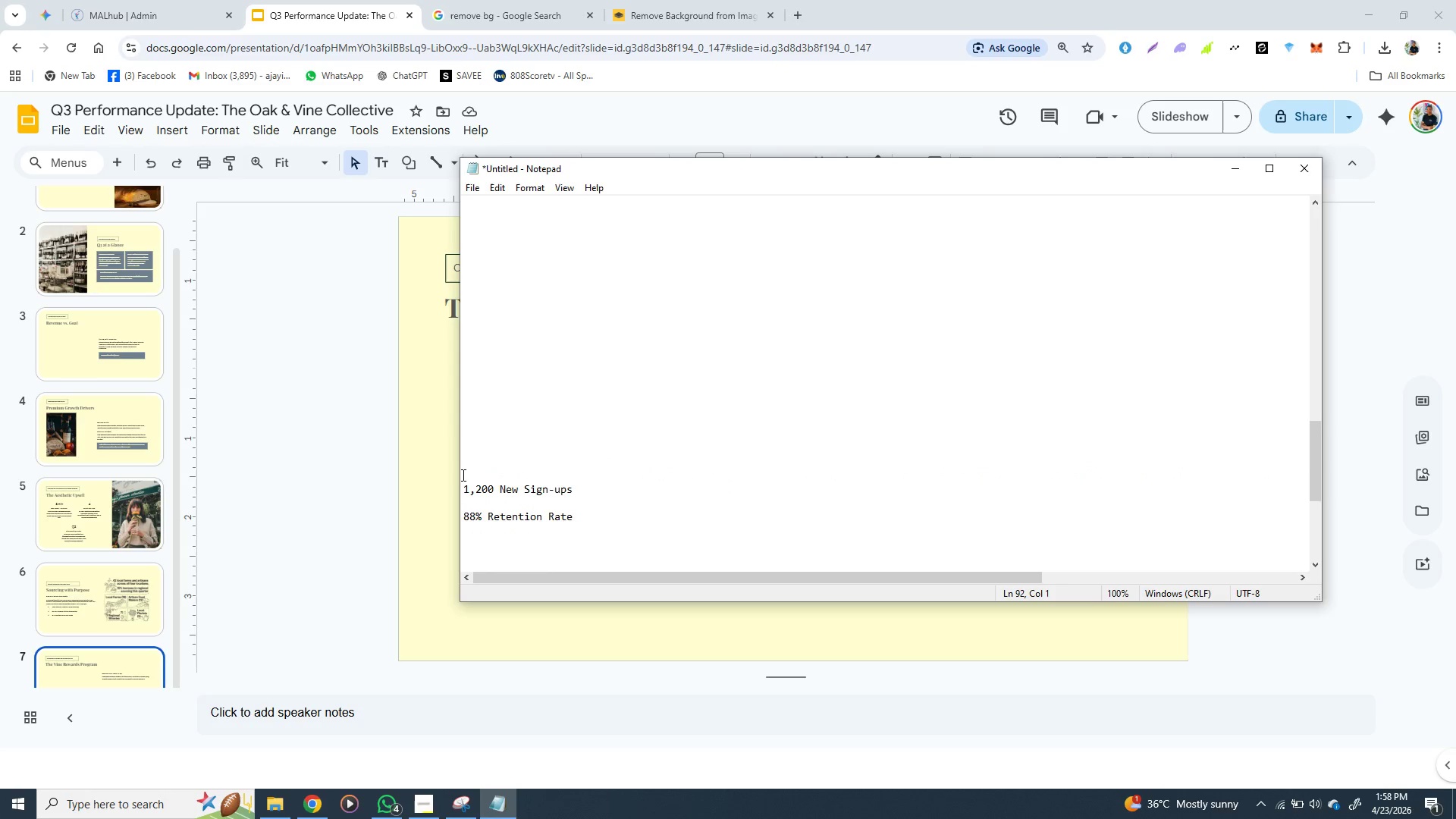 
left_click([445, 475])
 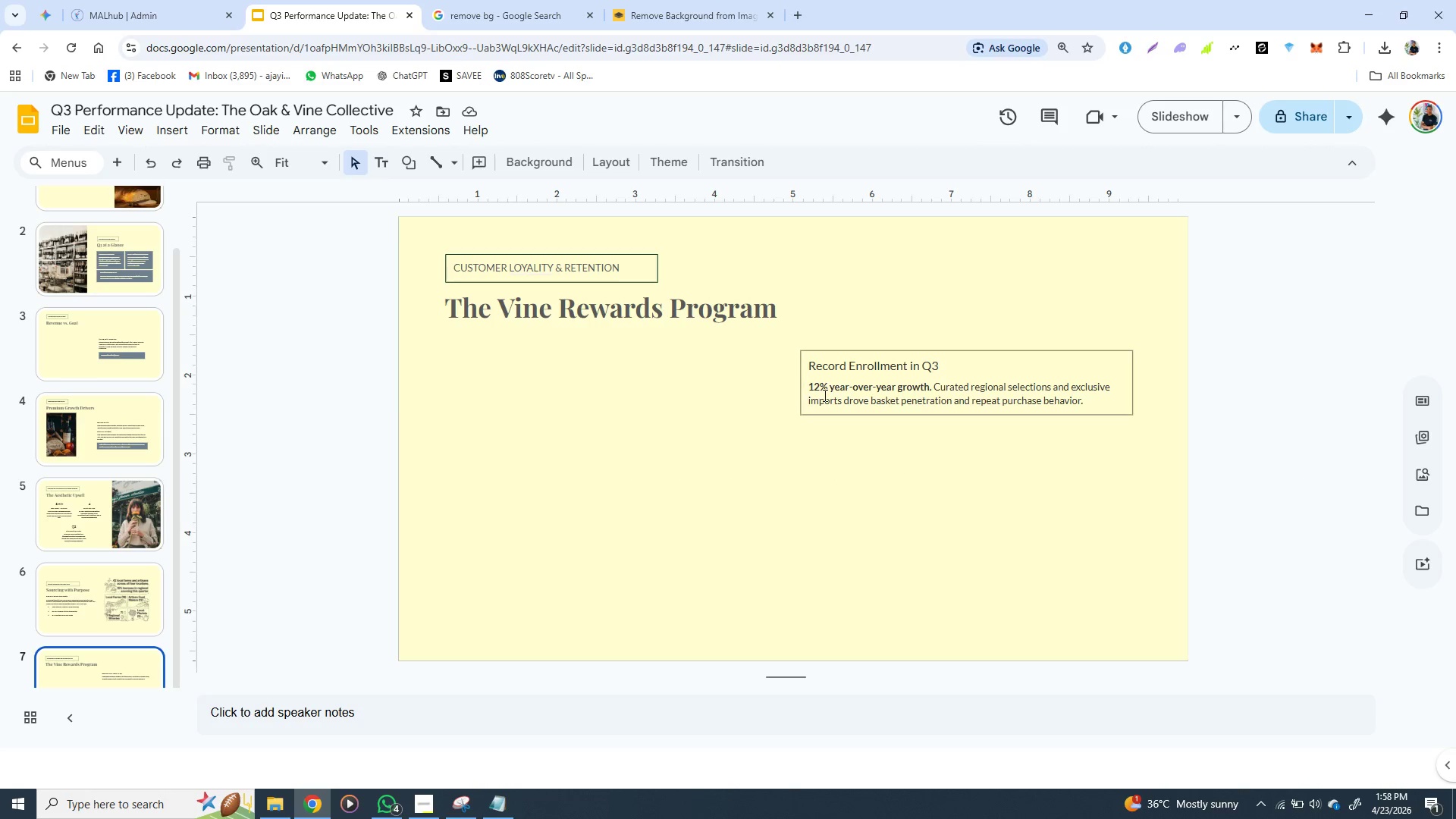 
double_click([852, 394])
 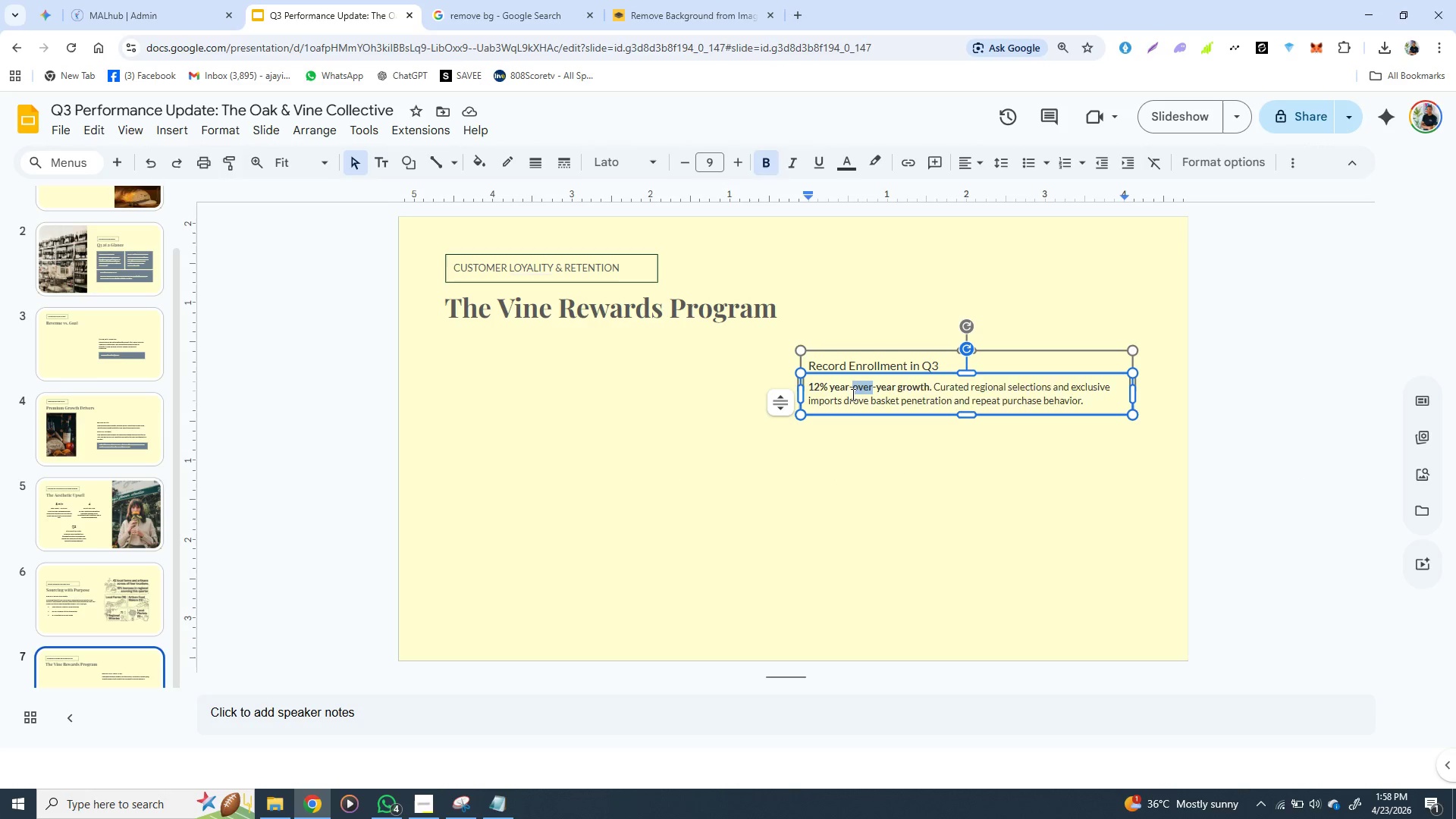 
triple_click([852, 394])
 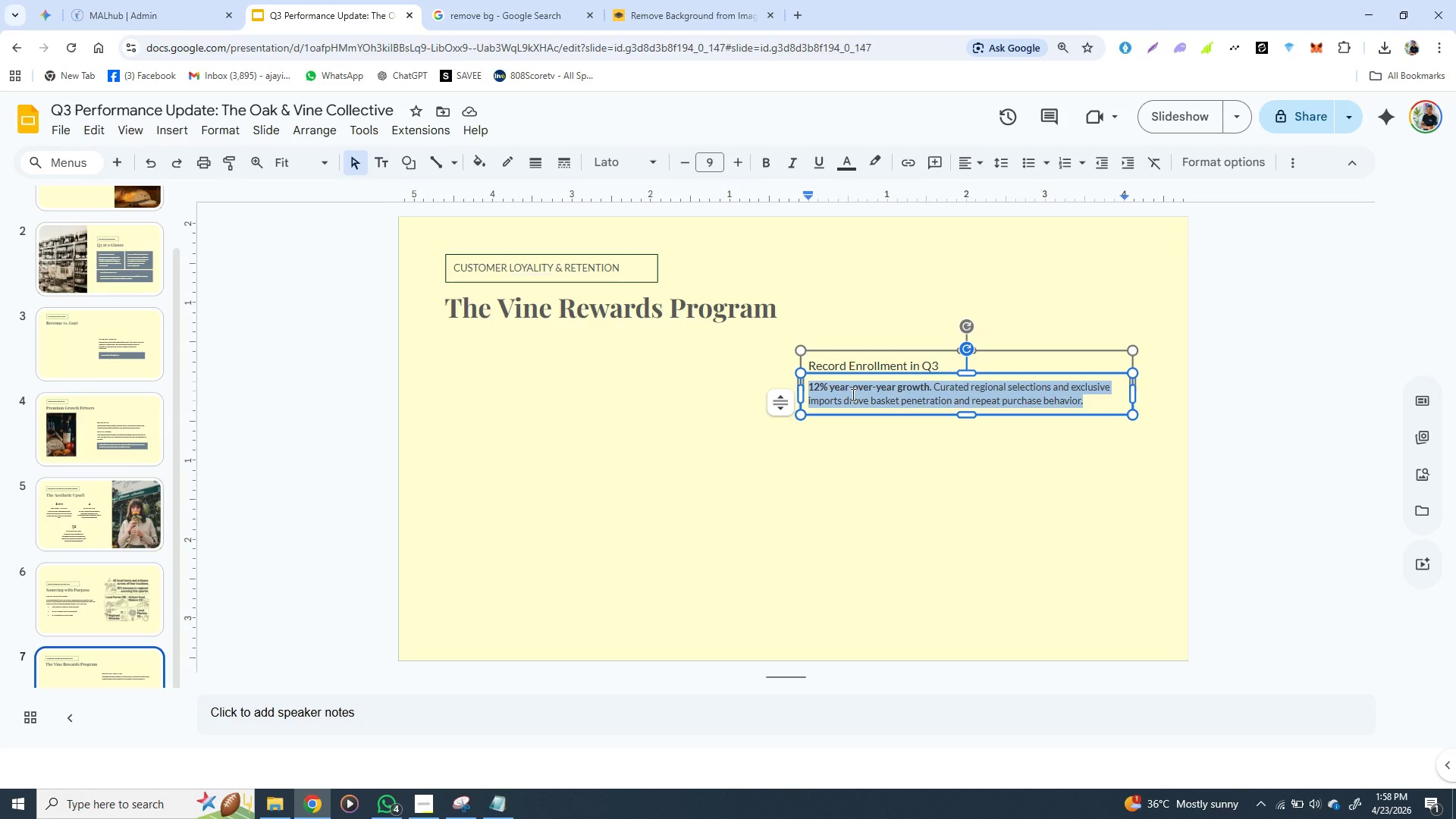 
key(Control+V)
 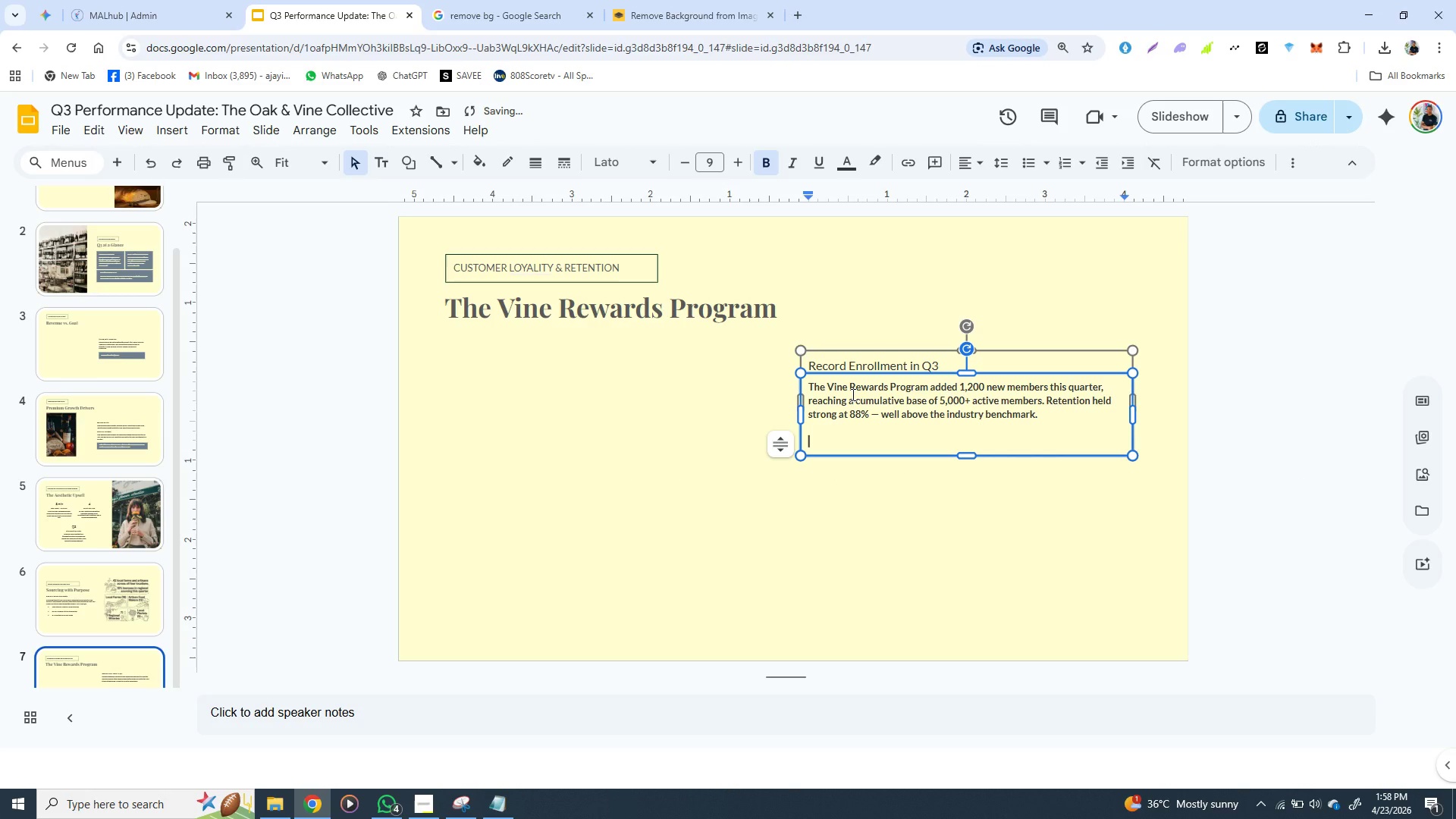 
key(PrintScreen)
 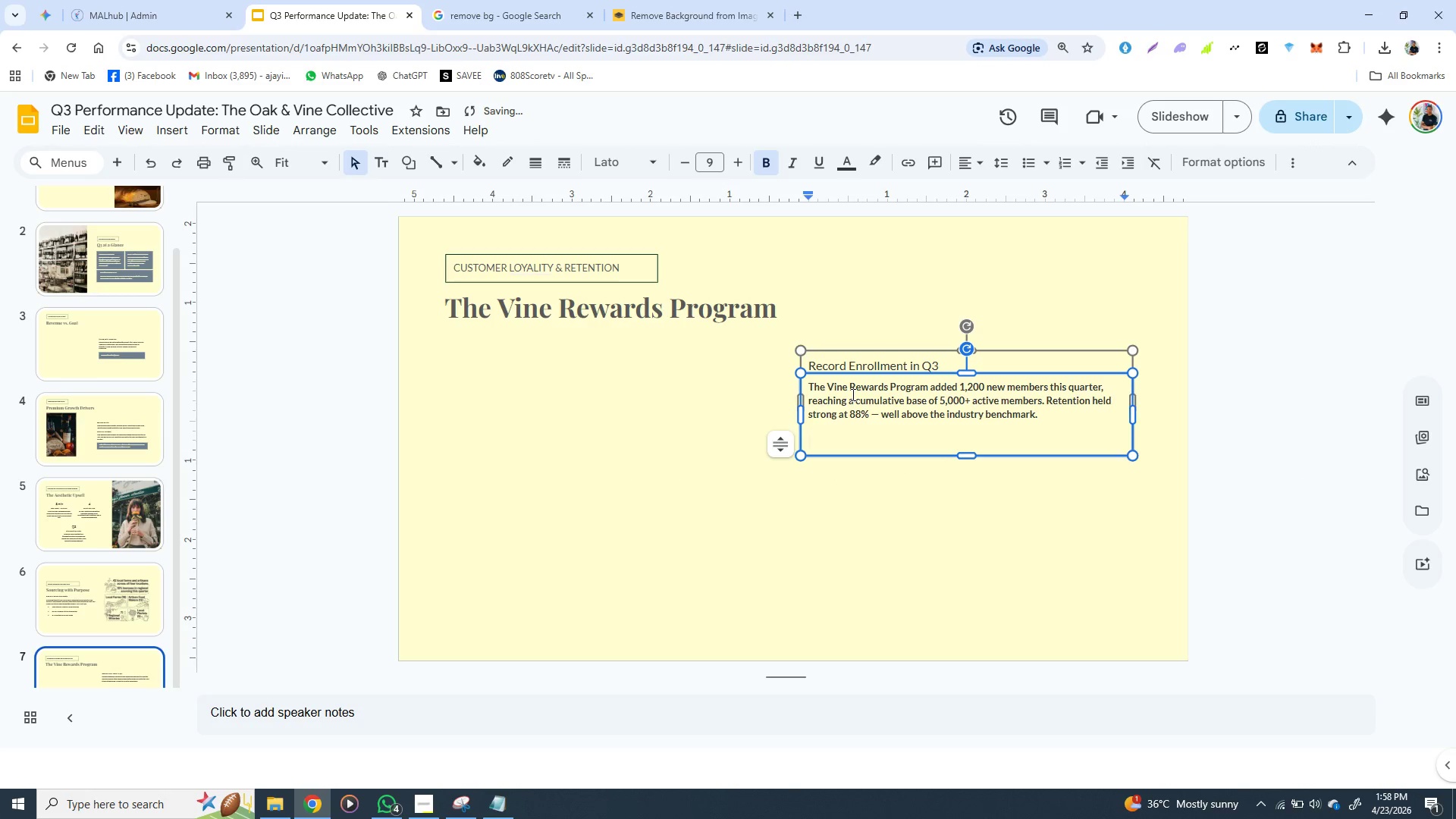 
key(Backspace)
 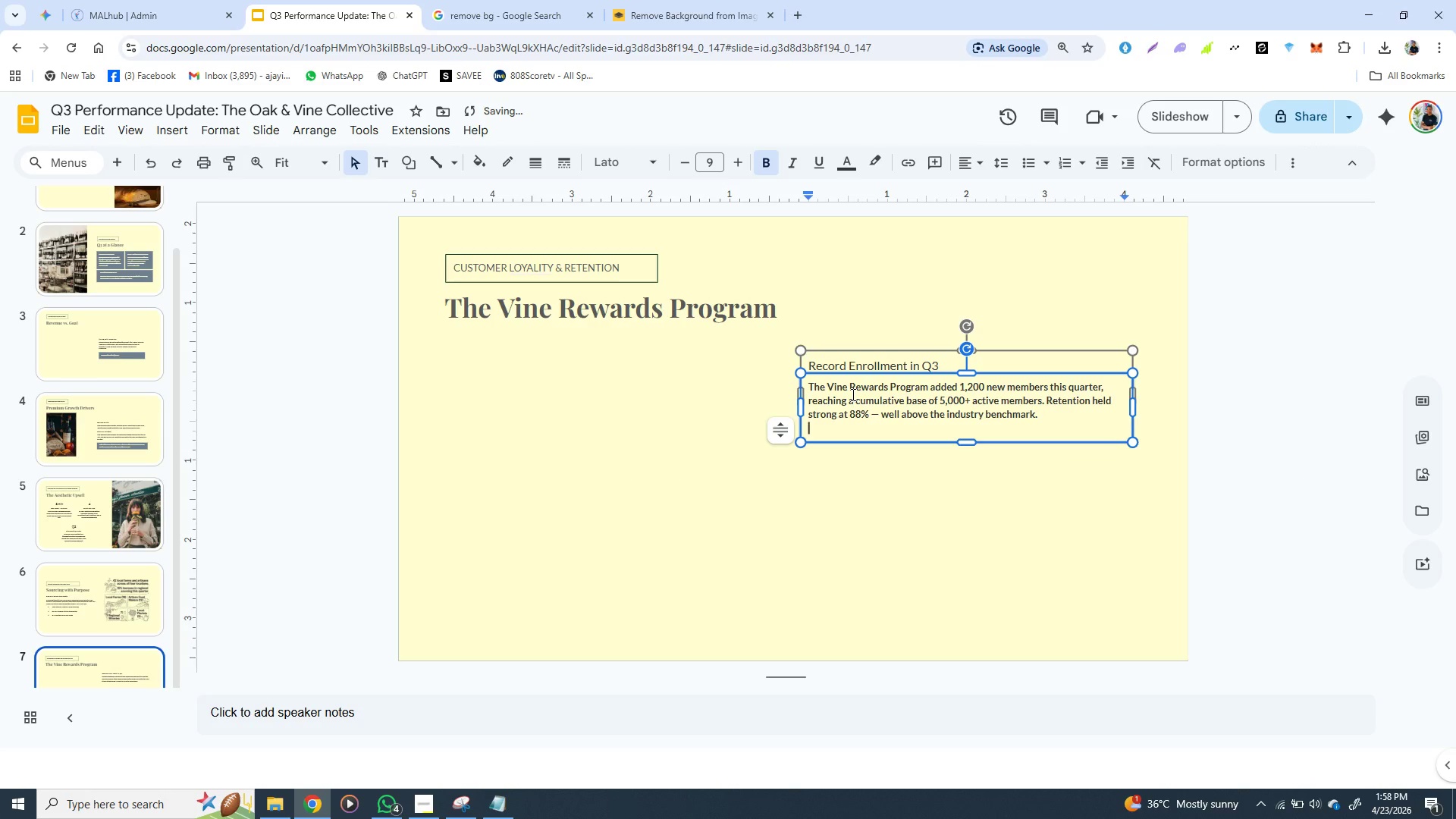 
key(Backspace)
 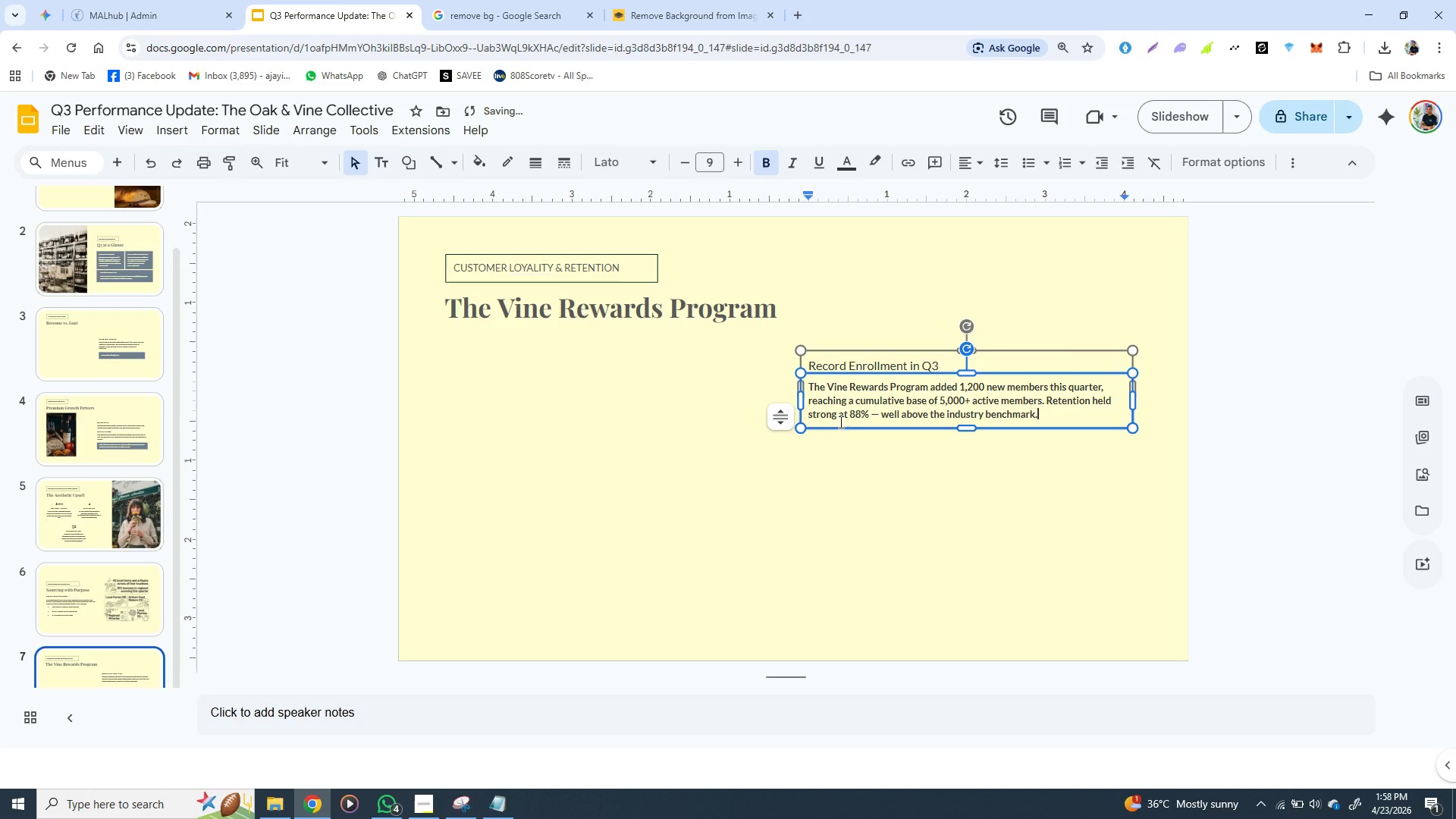 
left_click([810, 470])
 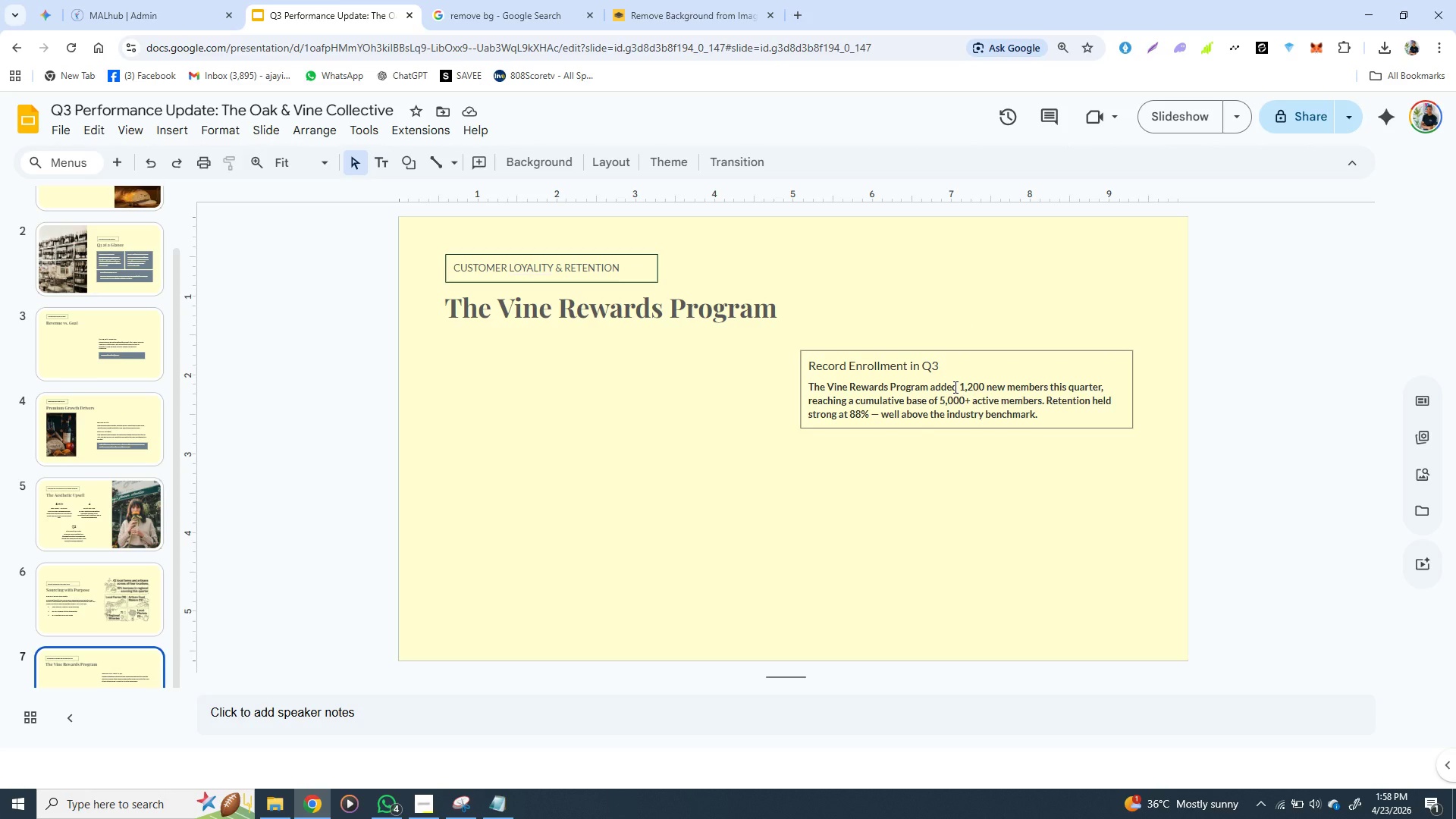 
wait(13.8)
 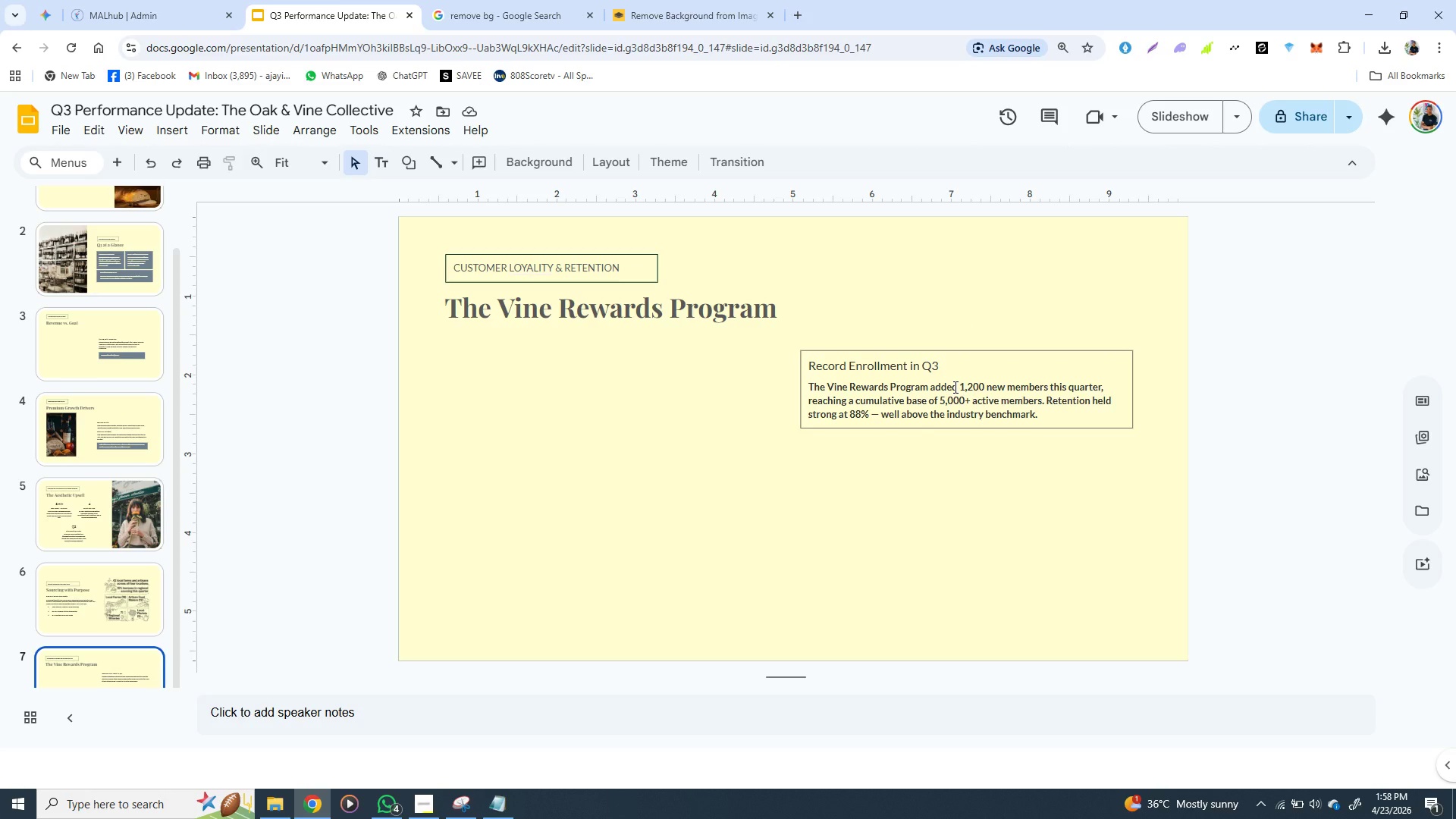 
left_click_drag(start_coordinate=[959, 387], to_coordinate=[1048, 387])
 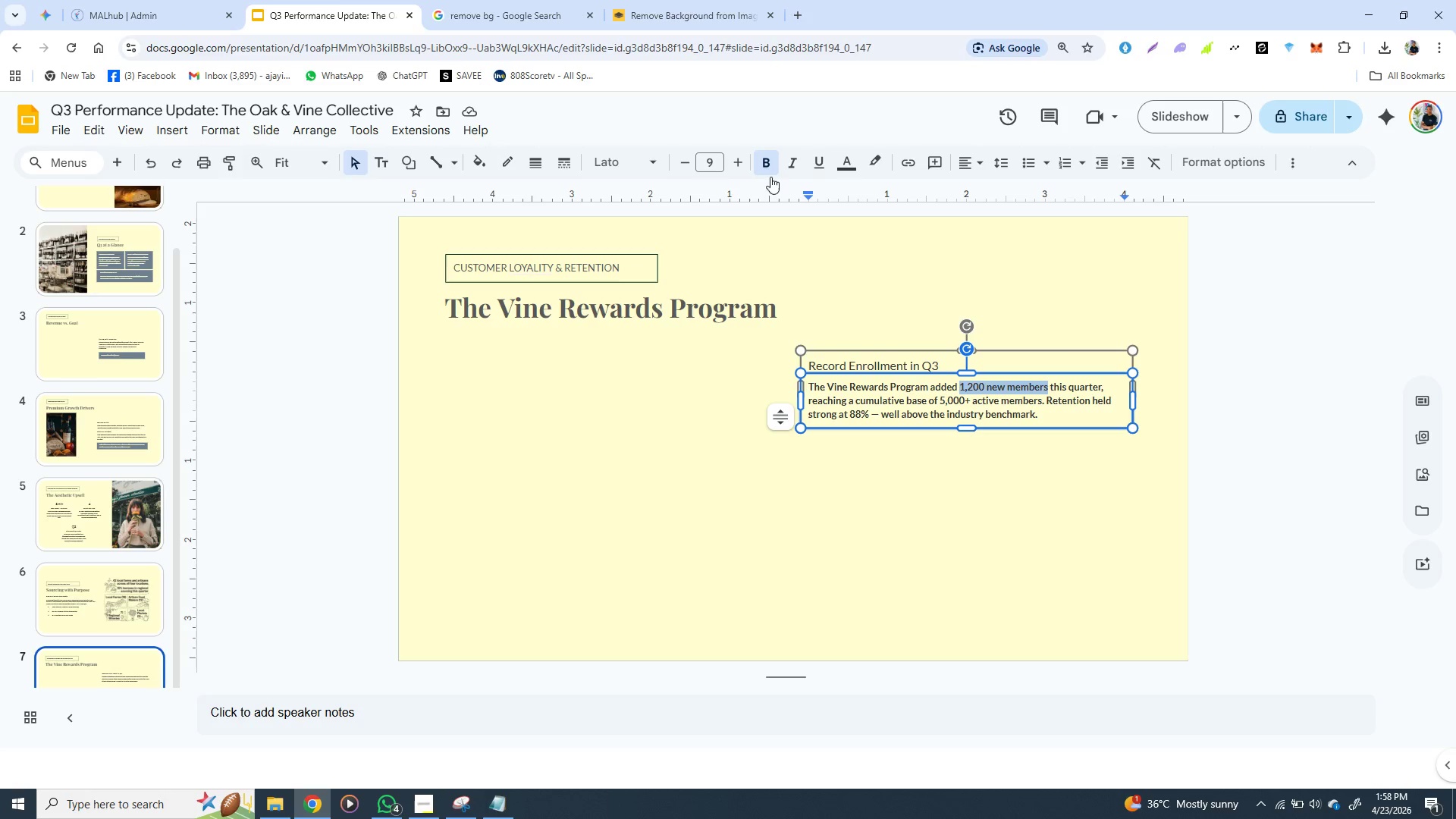 
left_click([763, 164])
 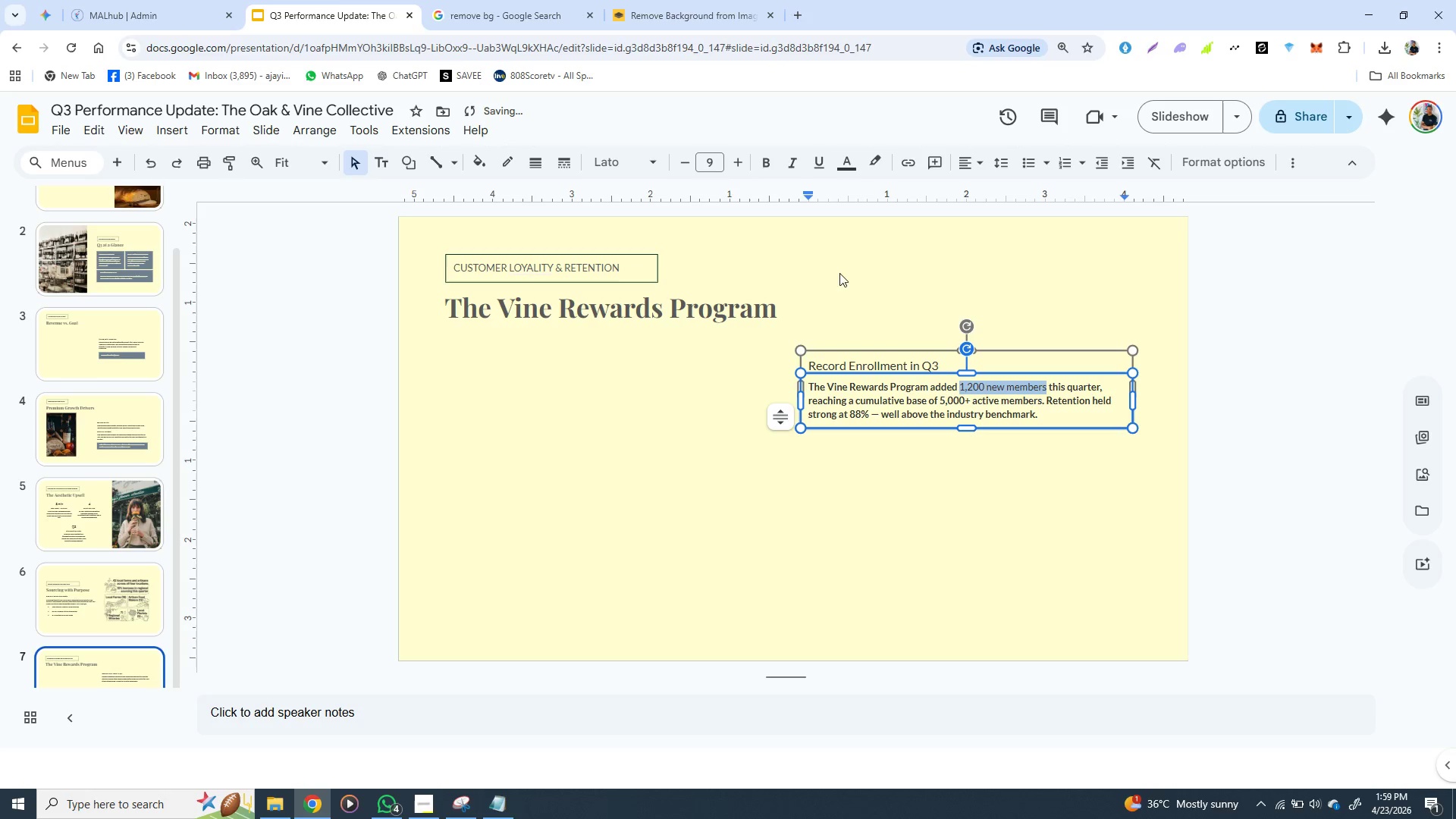 
left_click([853, 293])
 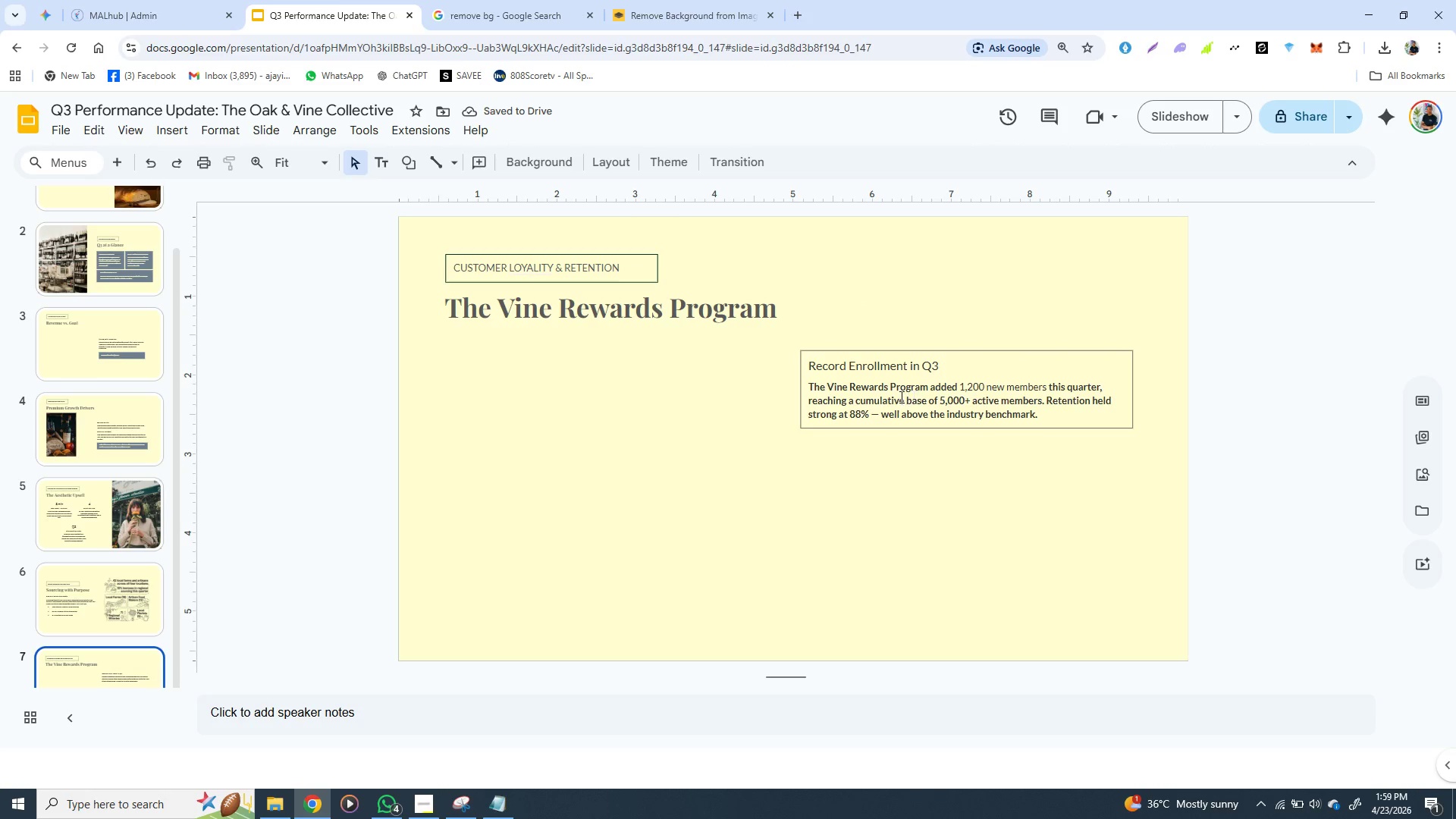 
double_click([897, 397])
 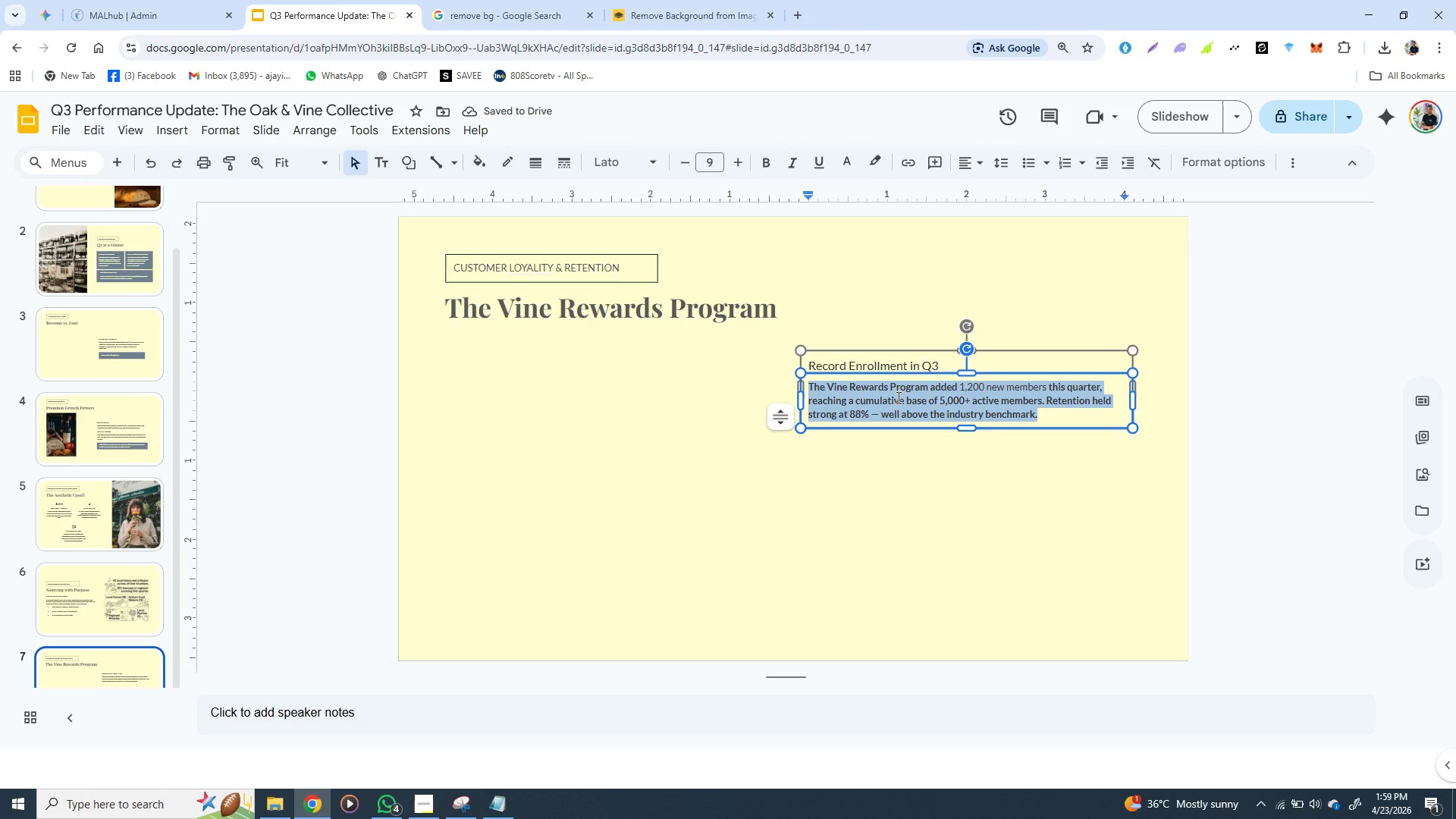 
triple_click([897, 397])
 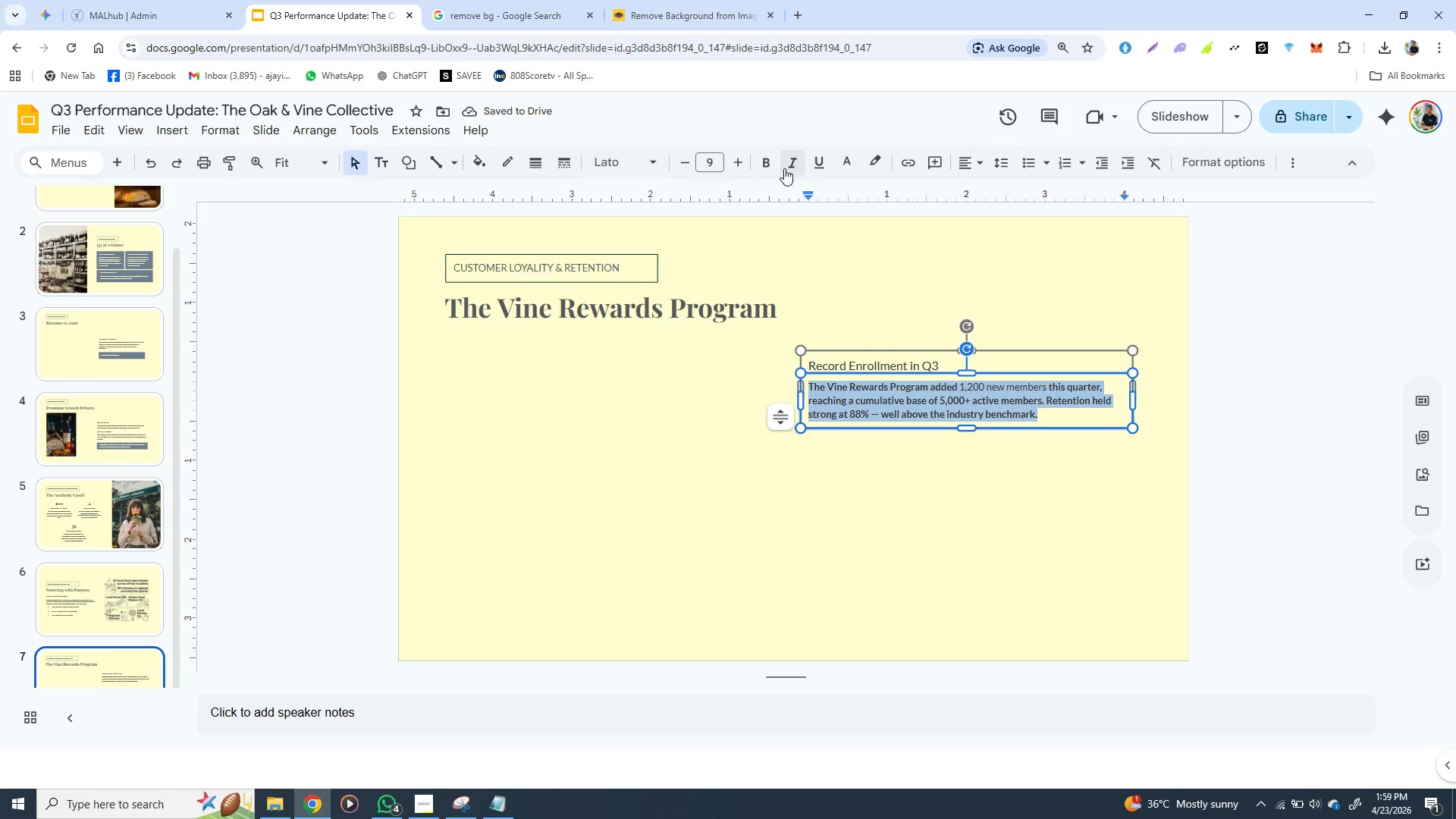 
left_click([772, 165])
 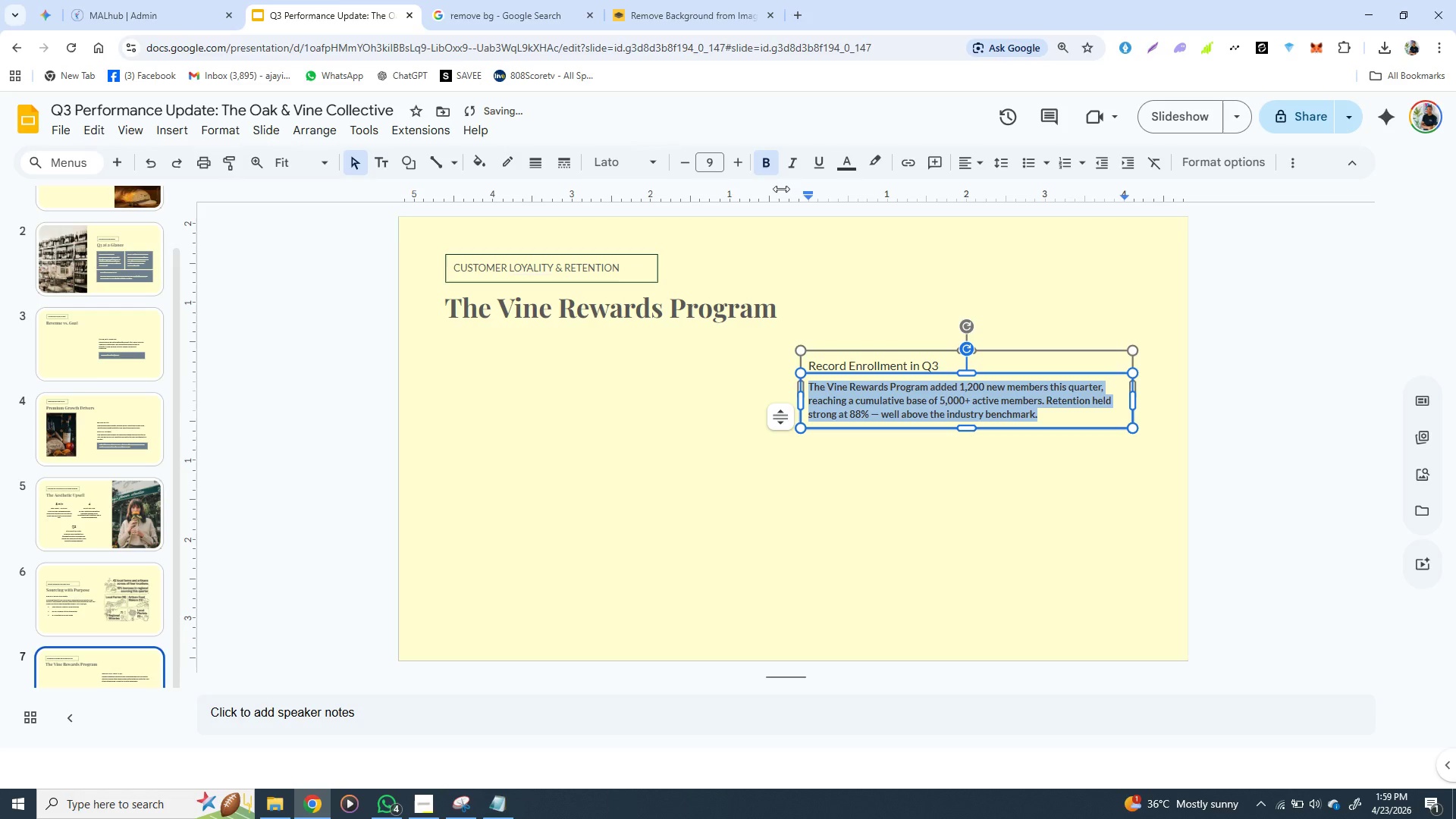 
left_click([770, 171])
 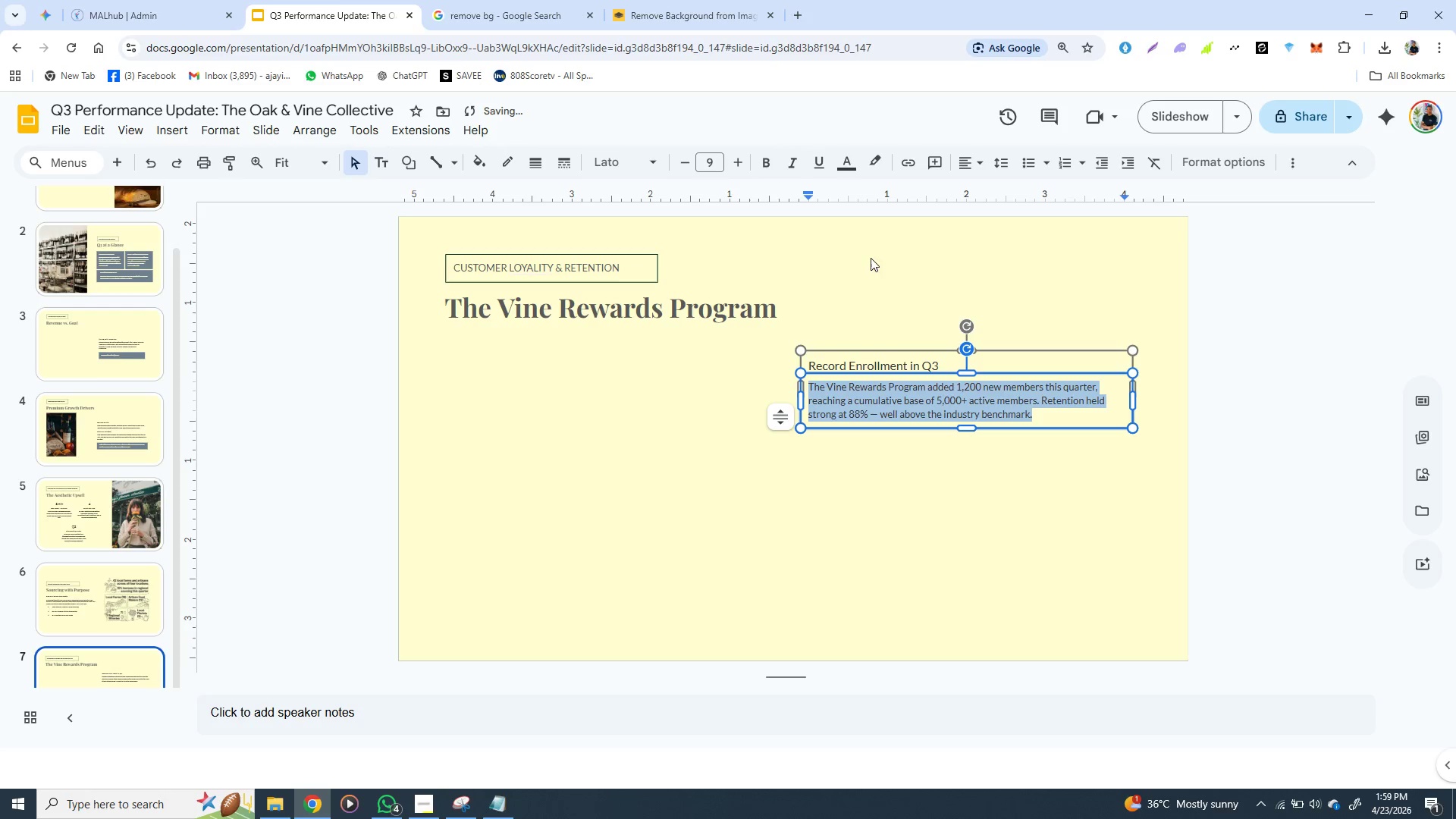 
left_click([871, 258])
 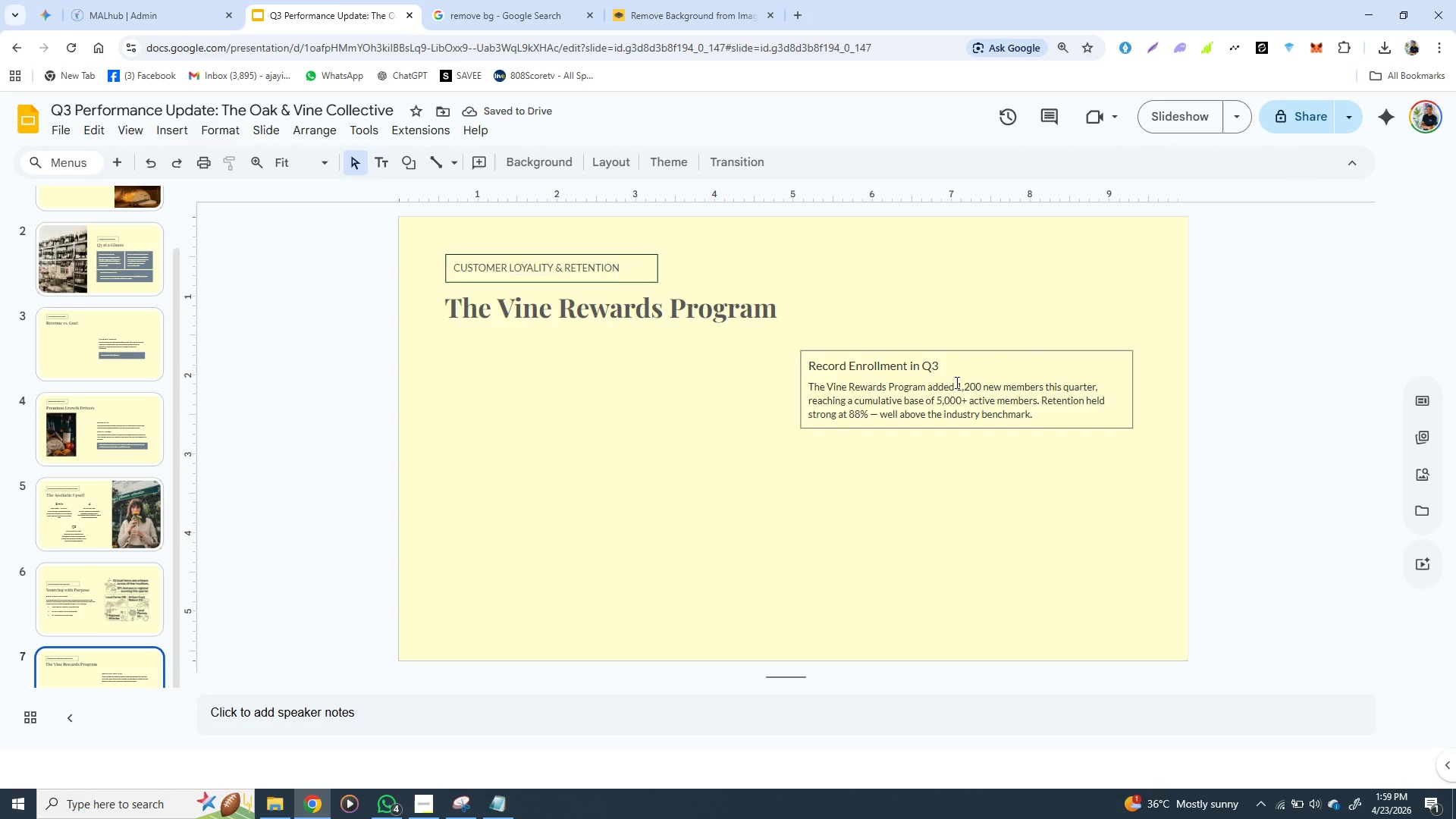 
left_click_drag(start_coordinate=[956, 382], to_coordinate=[1042, 388])
 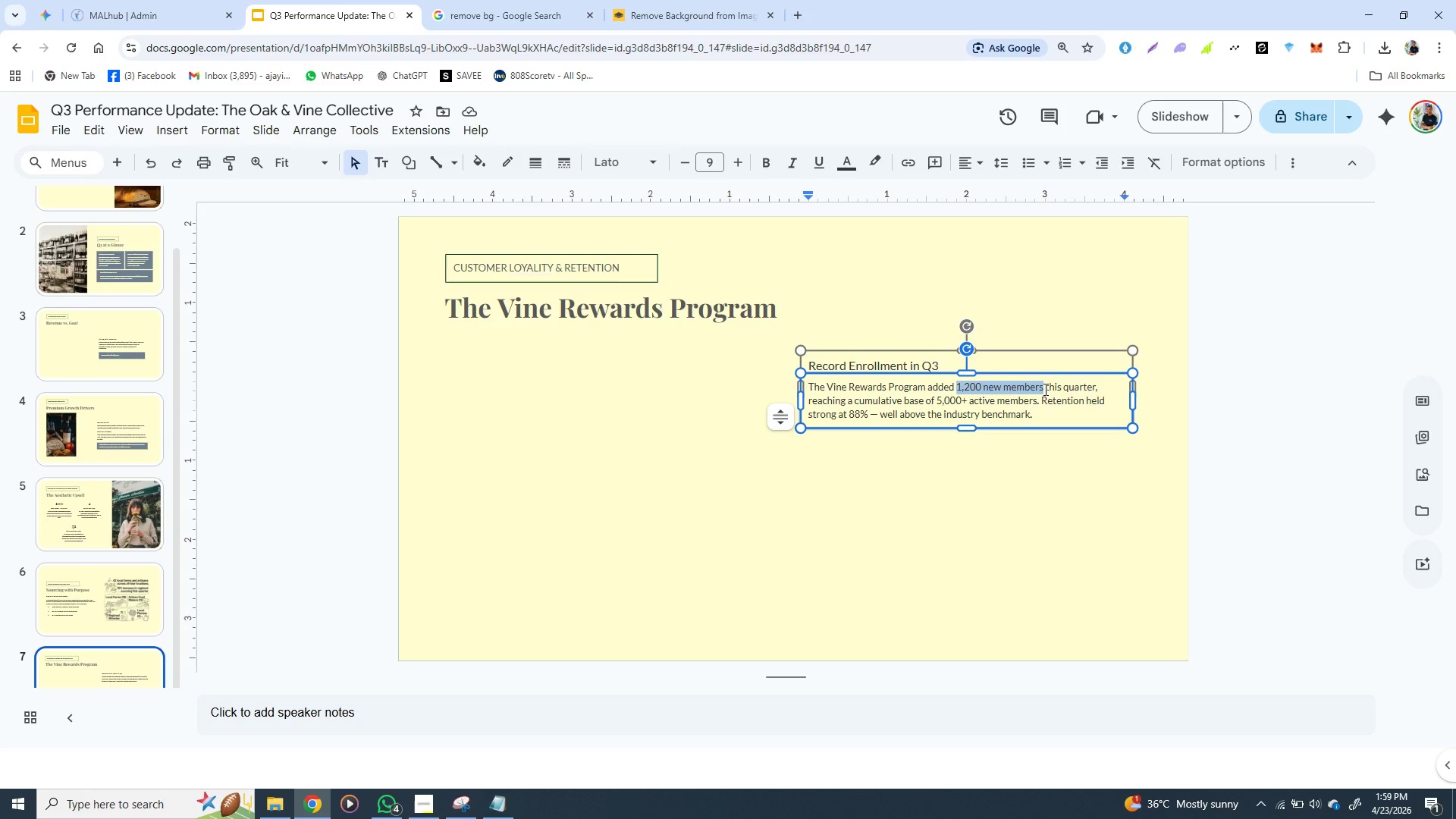 
hold_key(key=ControlLeft, duration=1.5)
 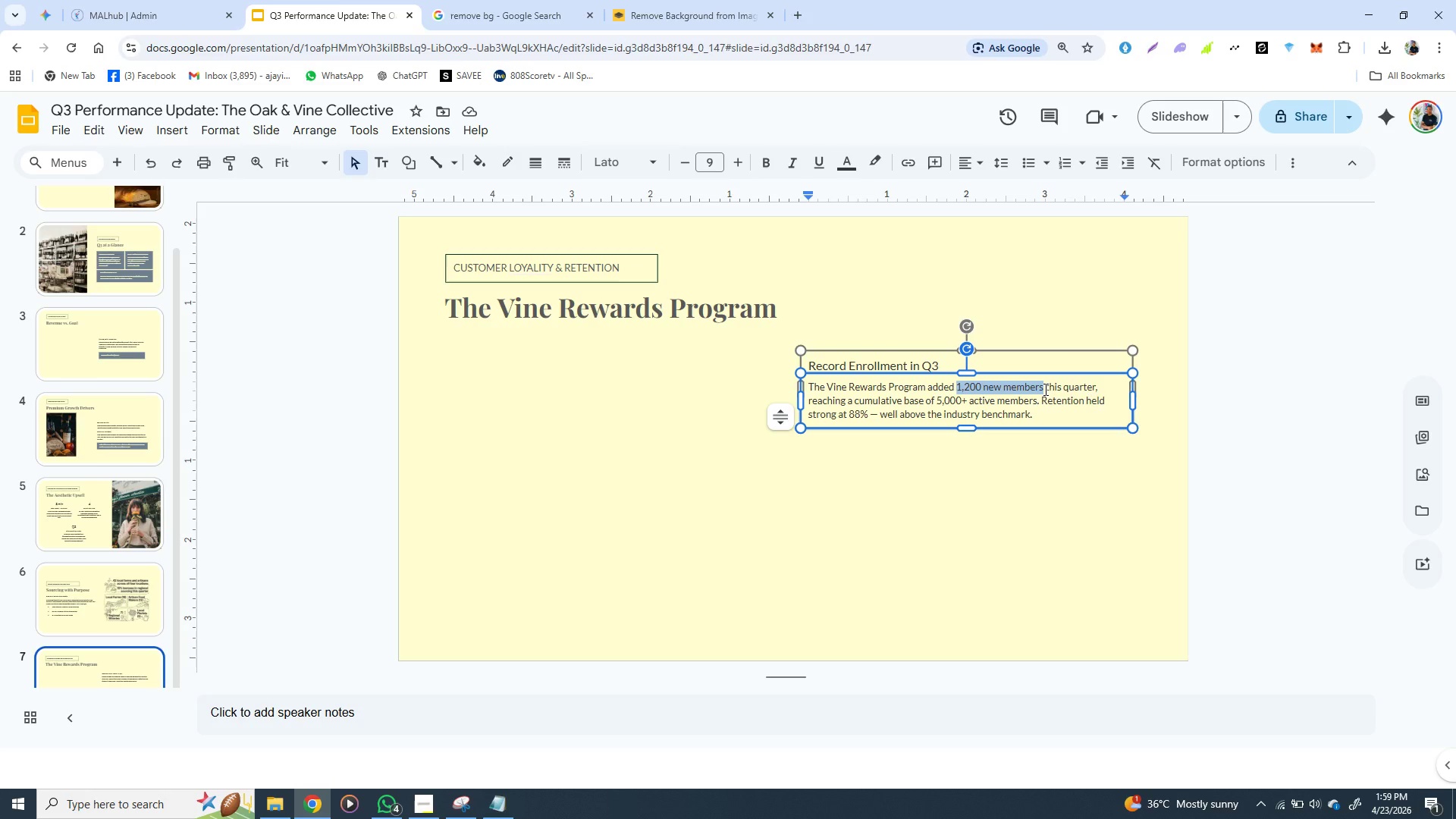 
hold_key(key=ControlLeft, duration=0.33)
 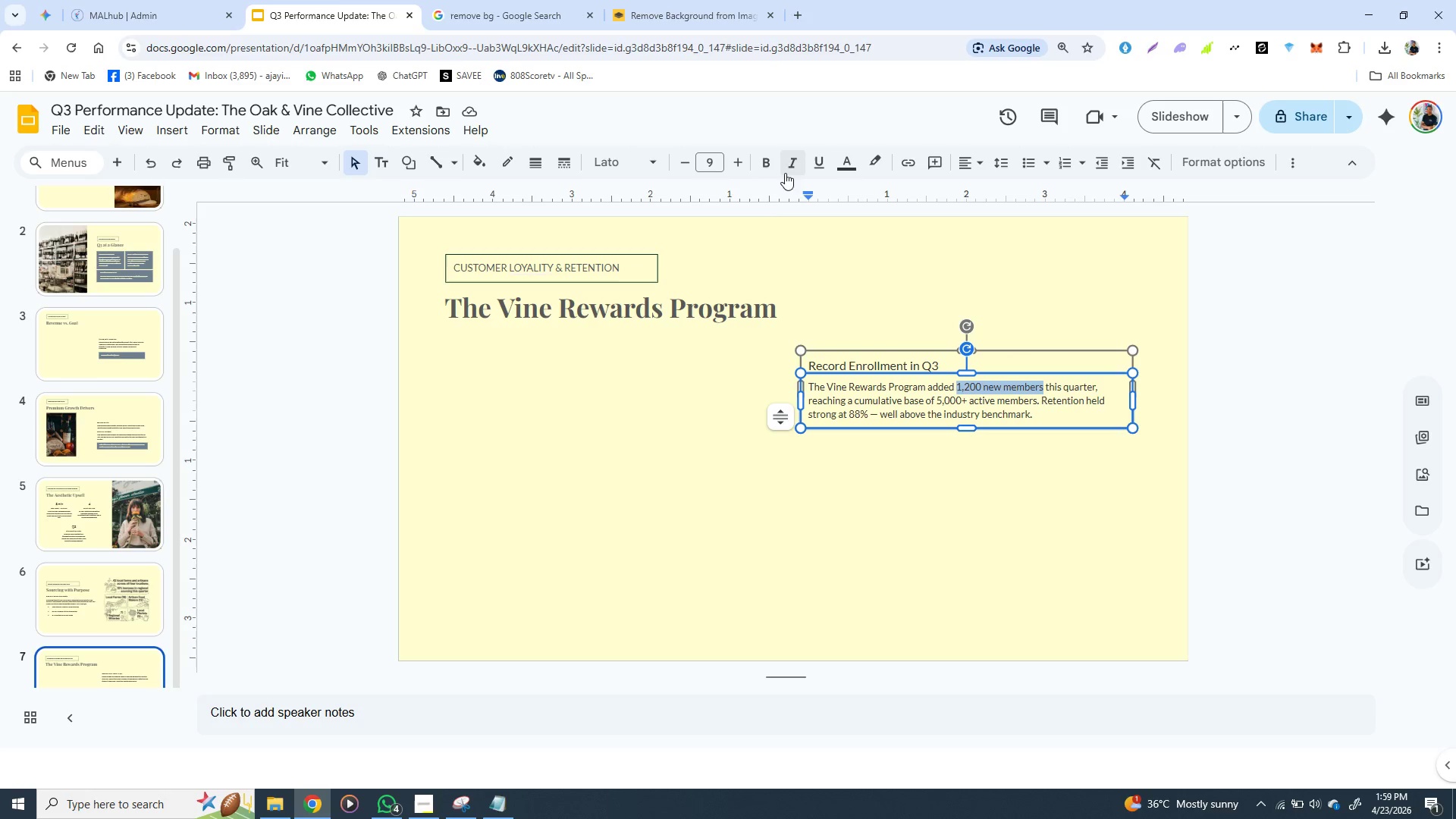 
left_click([767, 166])
 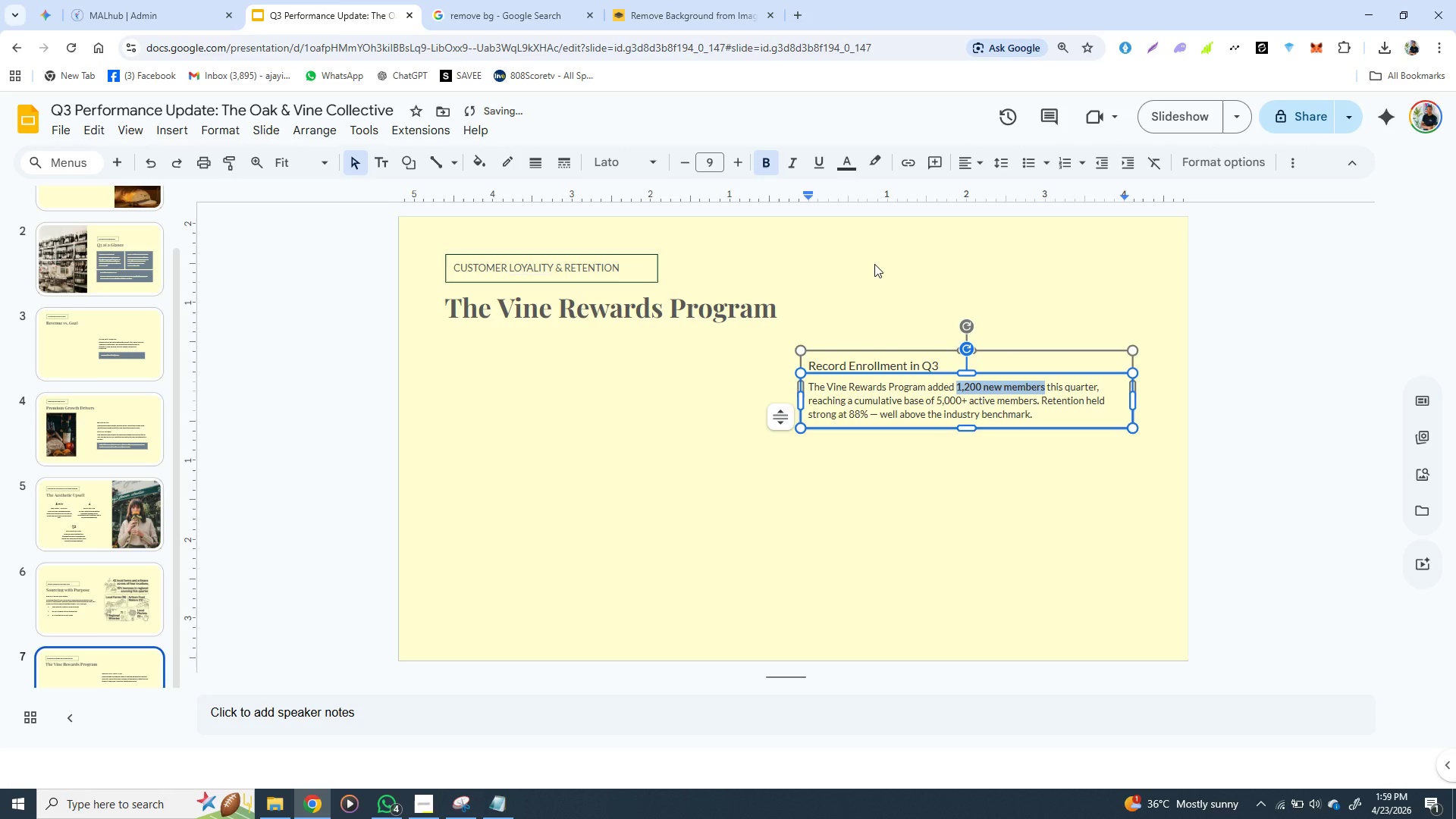 
left_click([874, 264])
 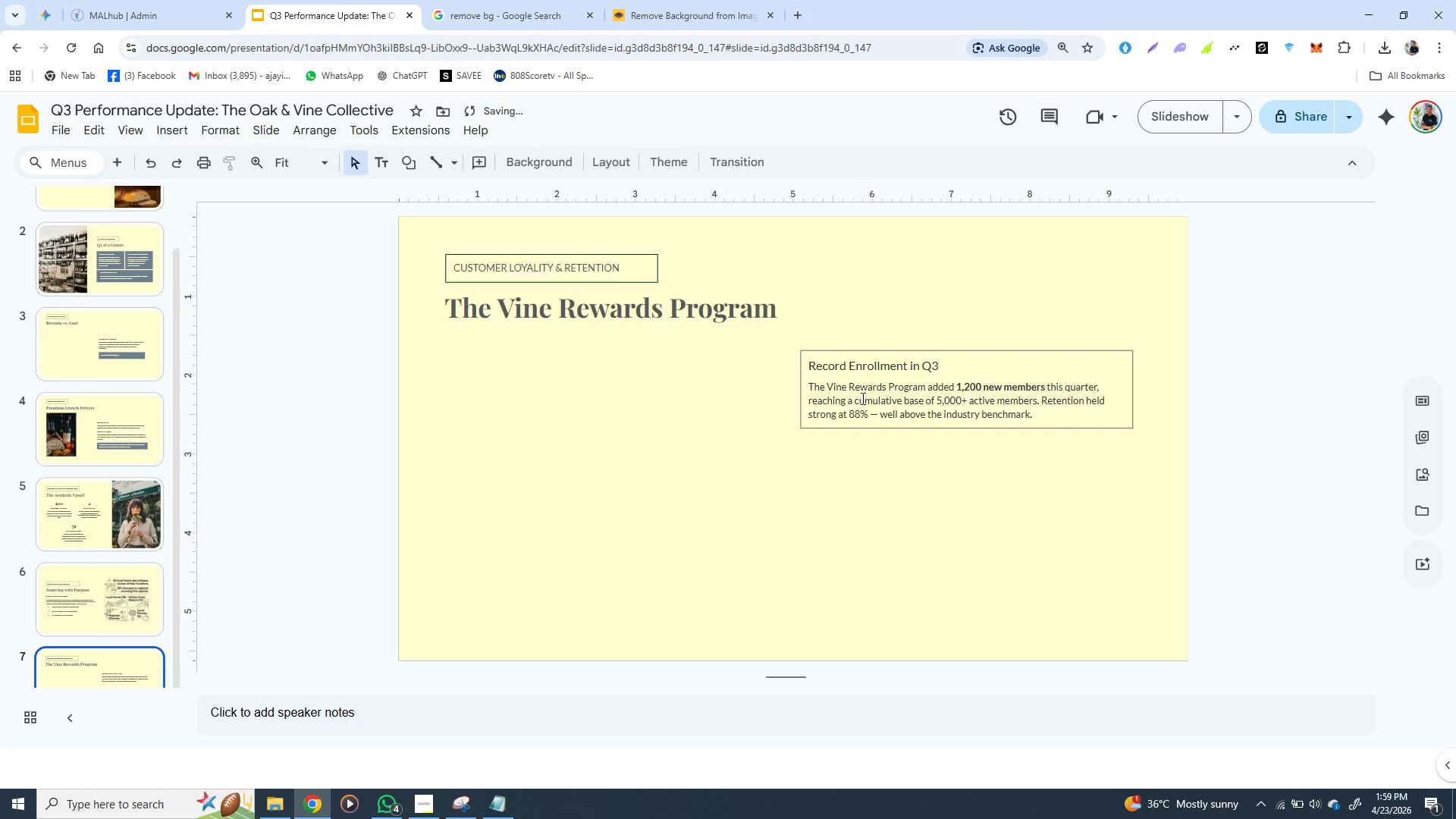 
double_click([861, 398])
 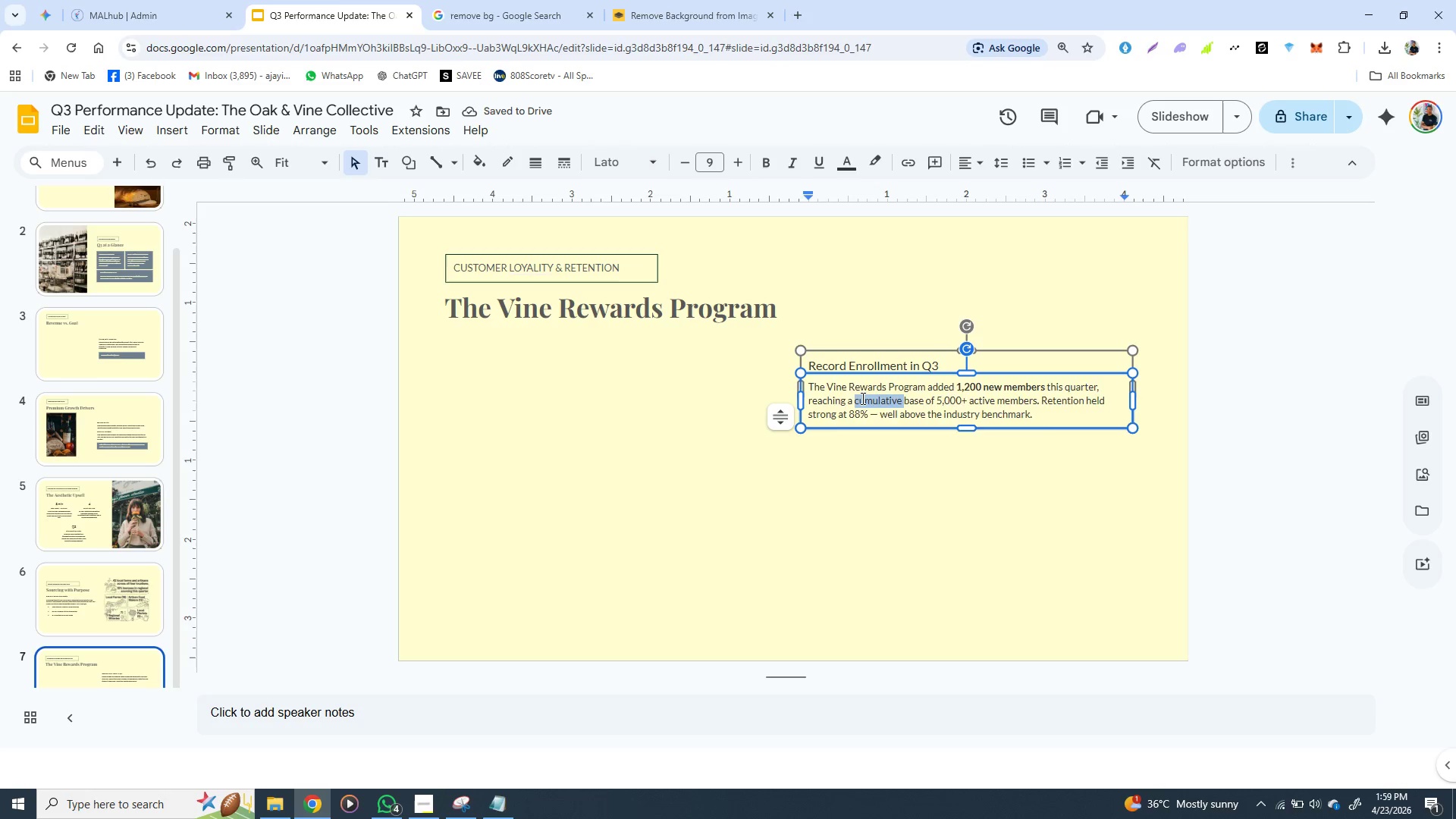 
triple_click([861, 398])
 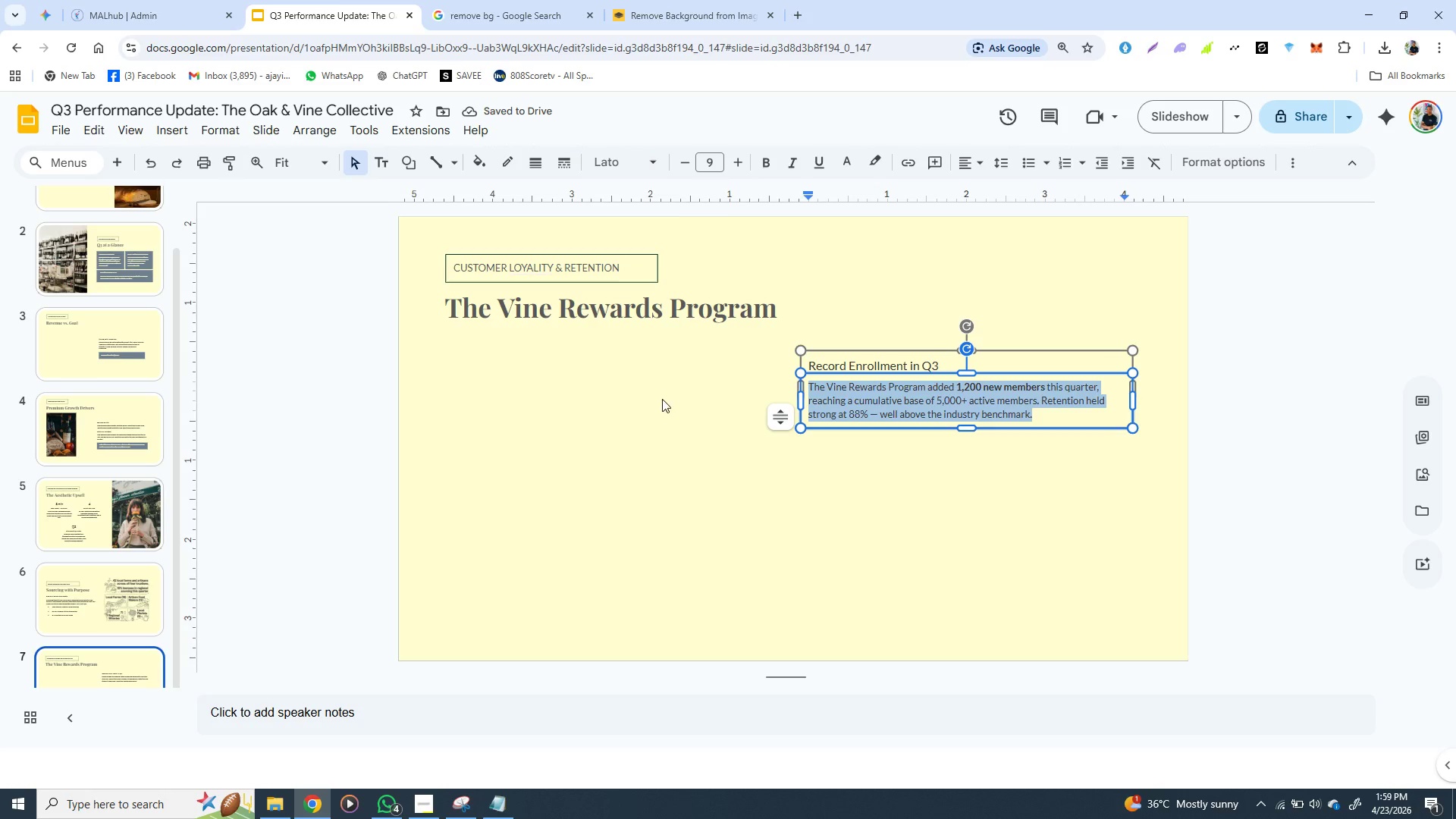 
left_click([662, 399])
 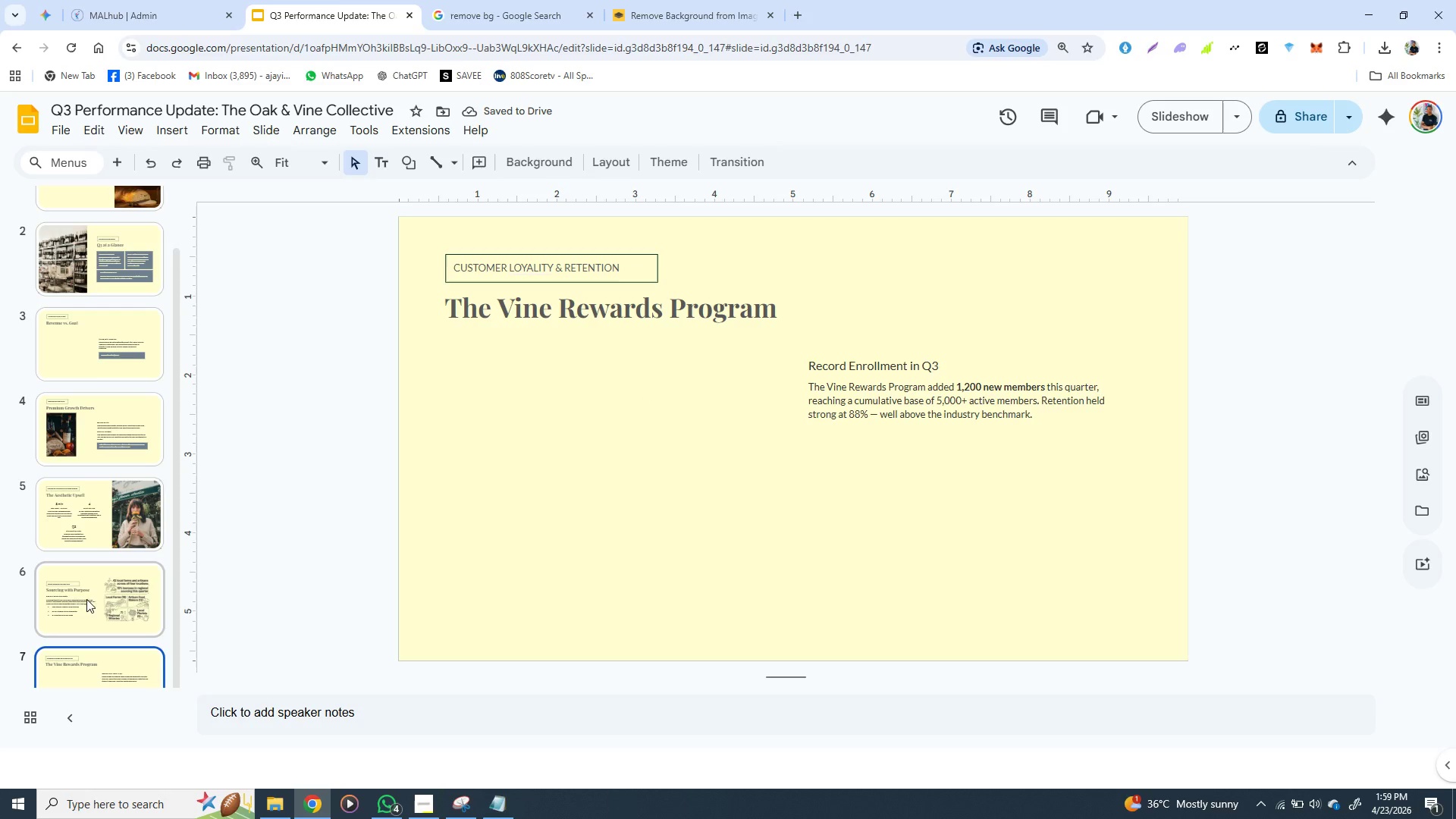 
left_click([89, 614])
 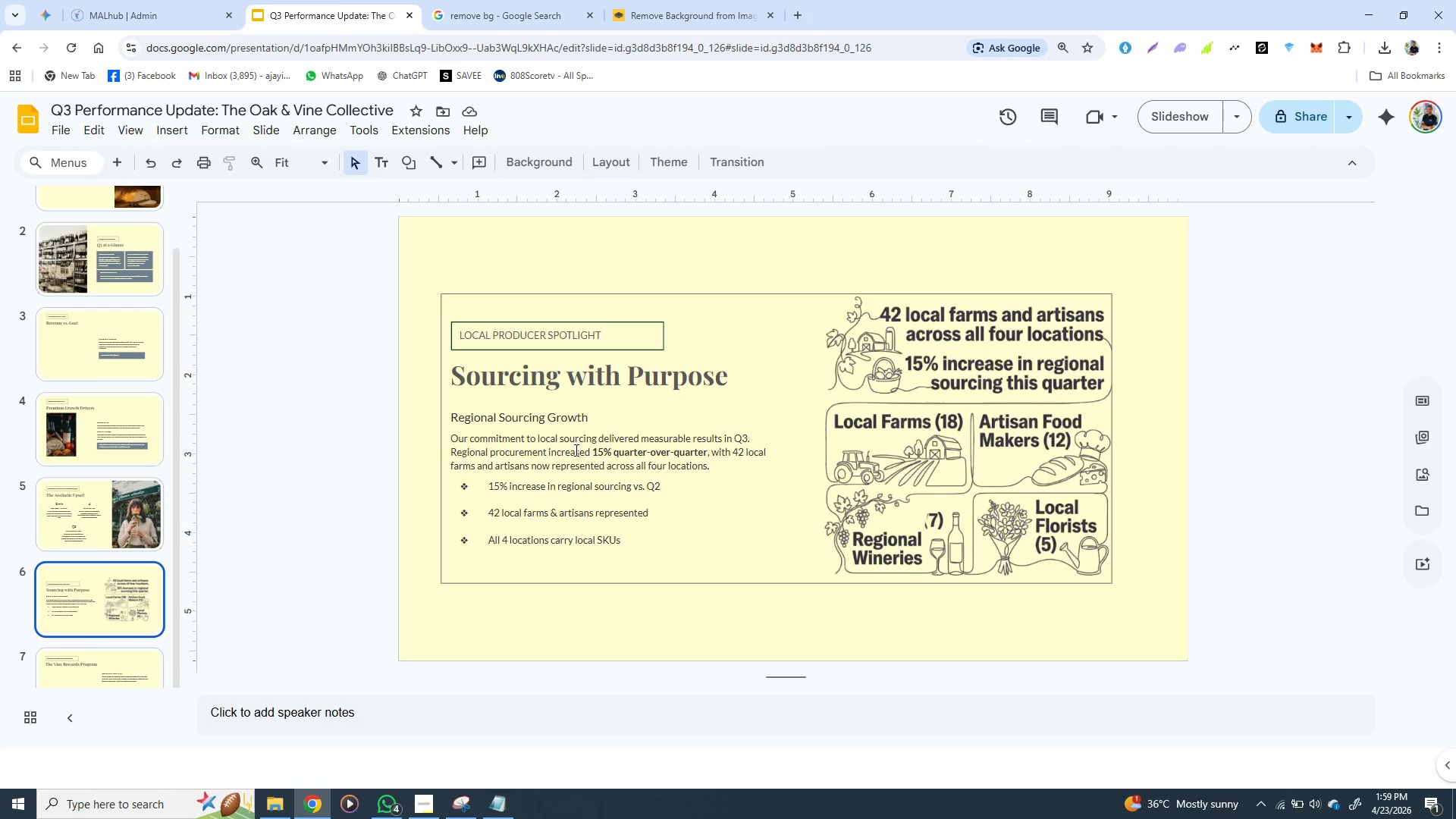 
left_click([575, 450])
 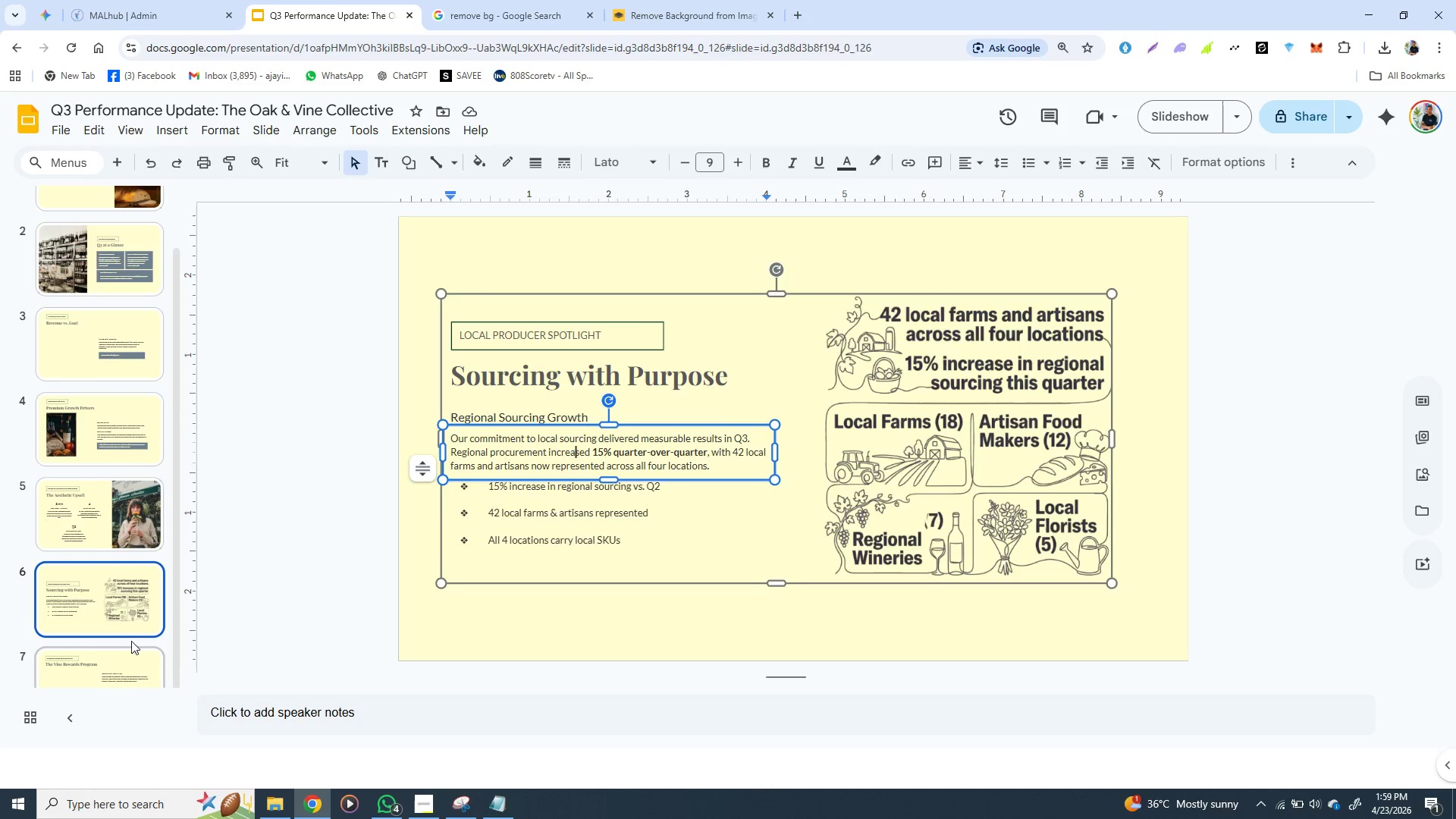 
left_click([128, 644])
 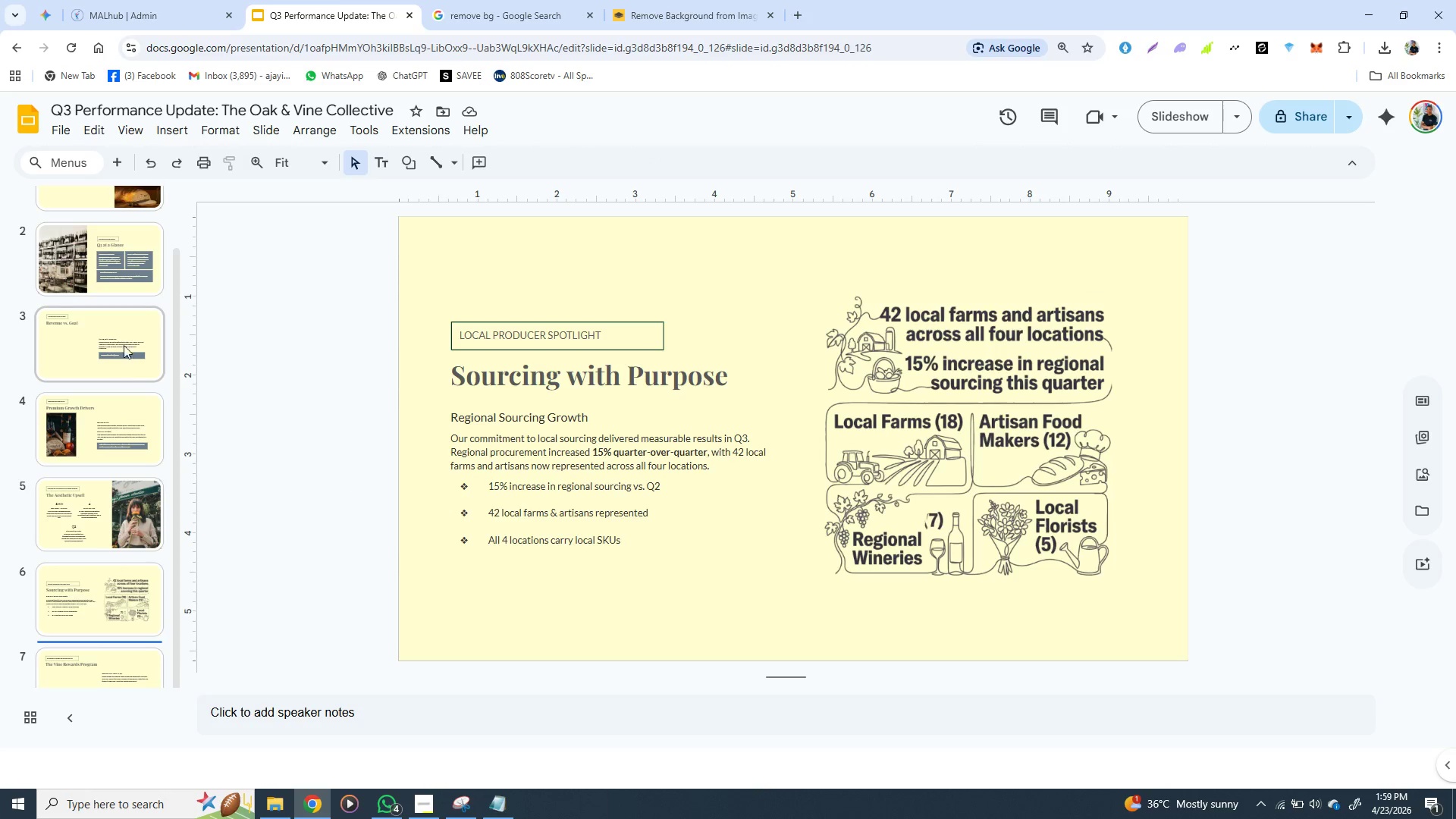 
left_click([124, 337])
 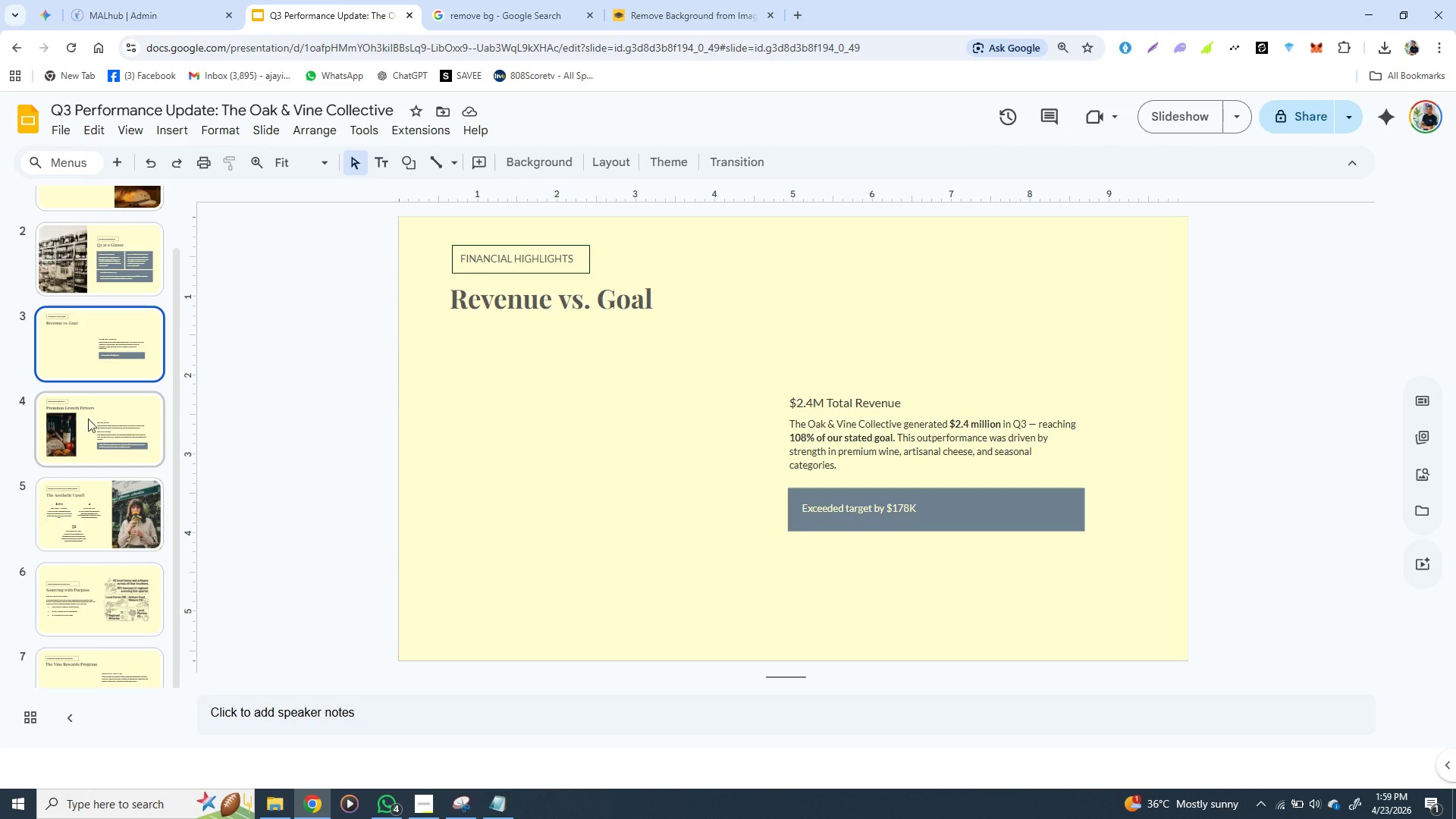 
left_click([83, 425])
 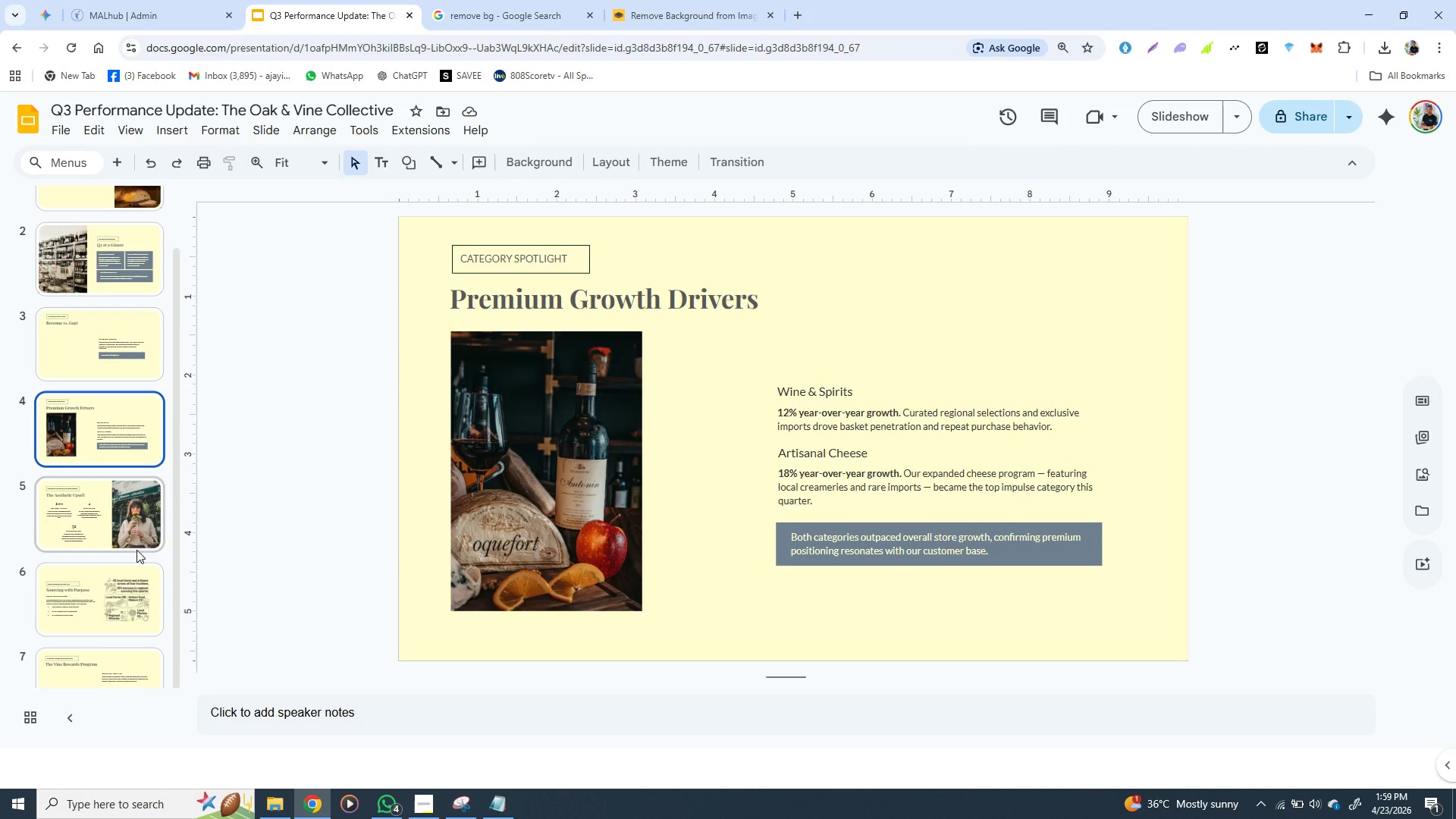 
left_click([108, 661])
 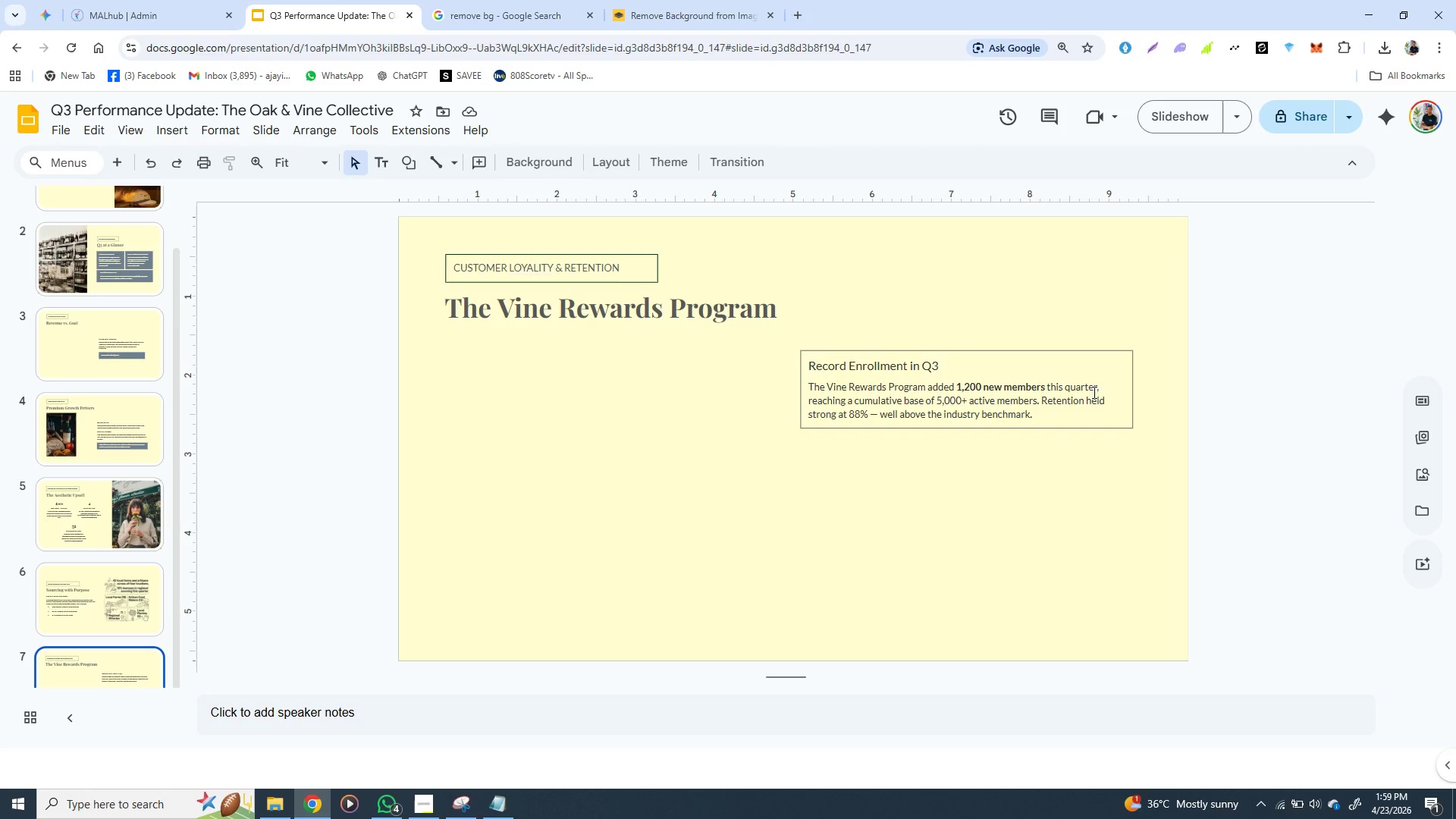 
wait(7.0)
 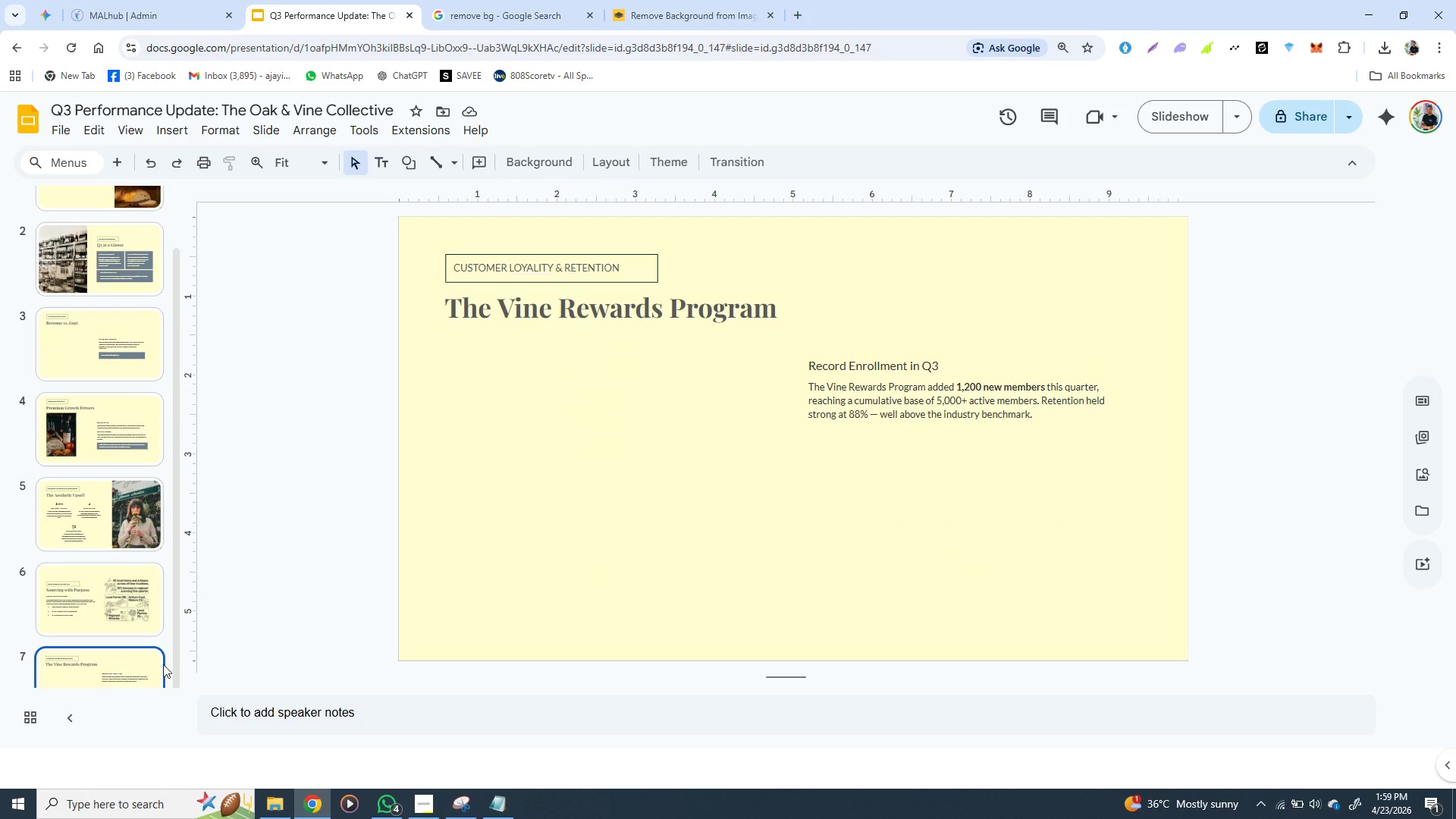 
left_click([1129, 362])
 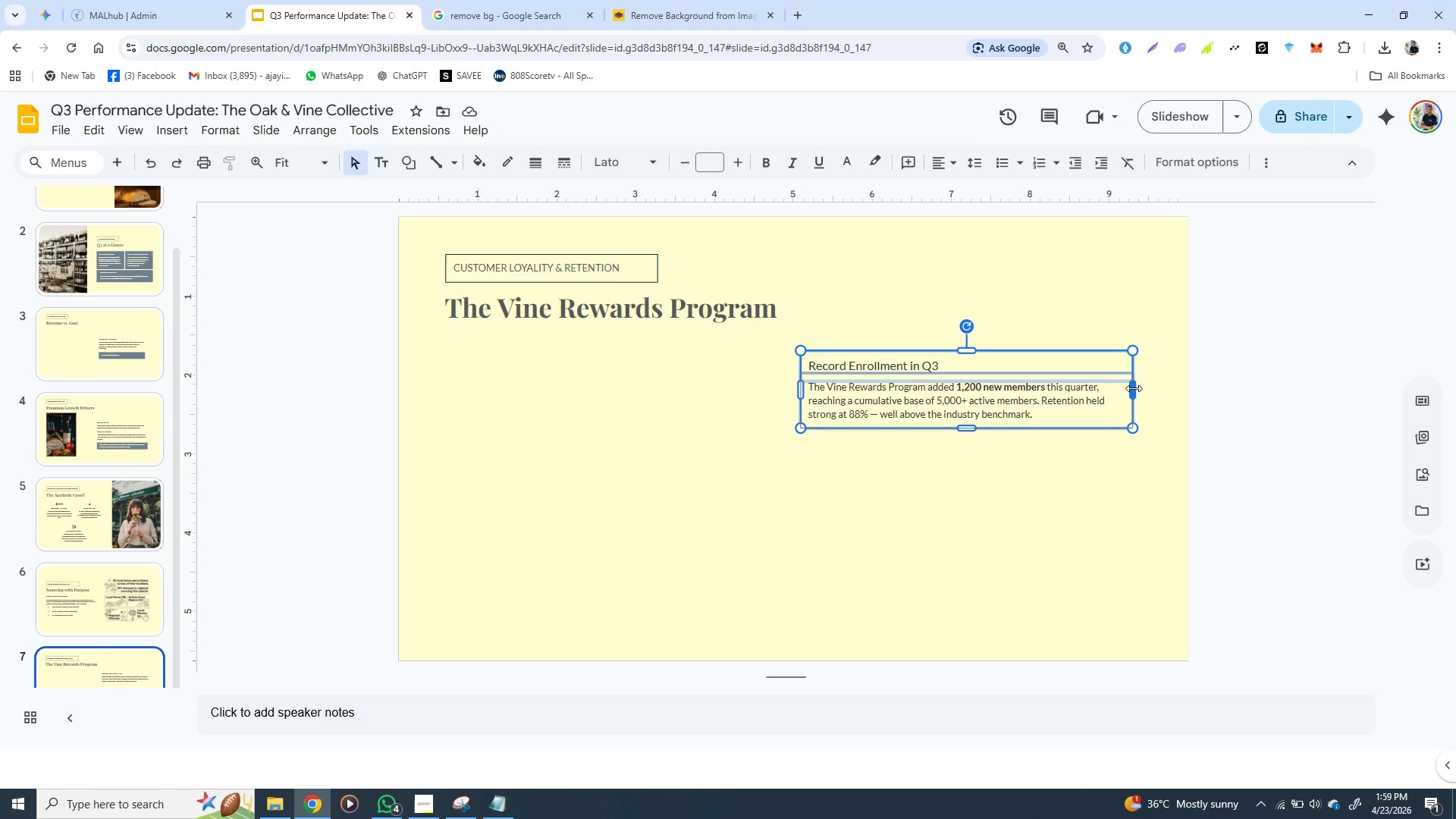 
wait(5.08)
 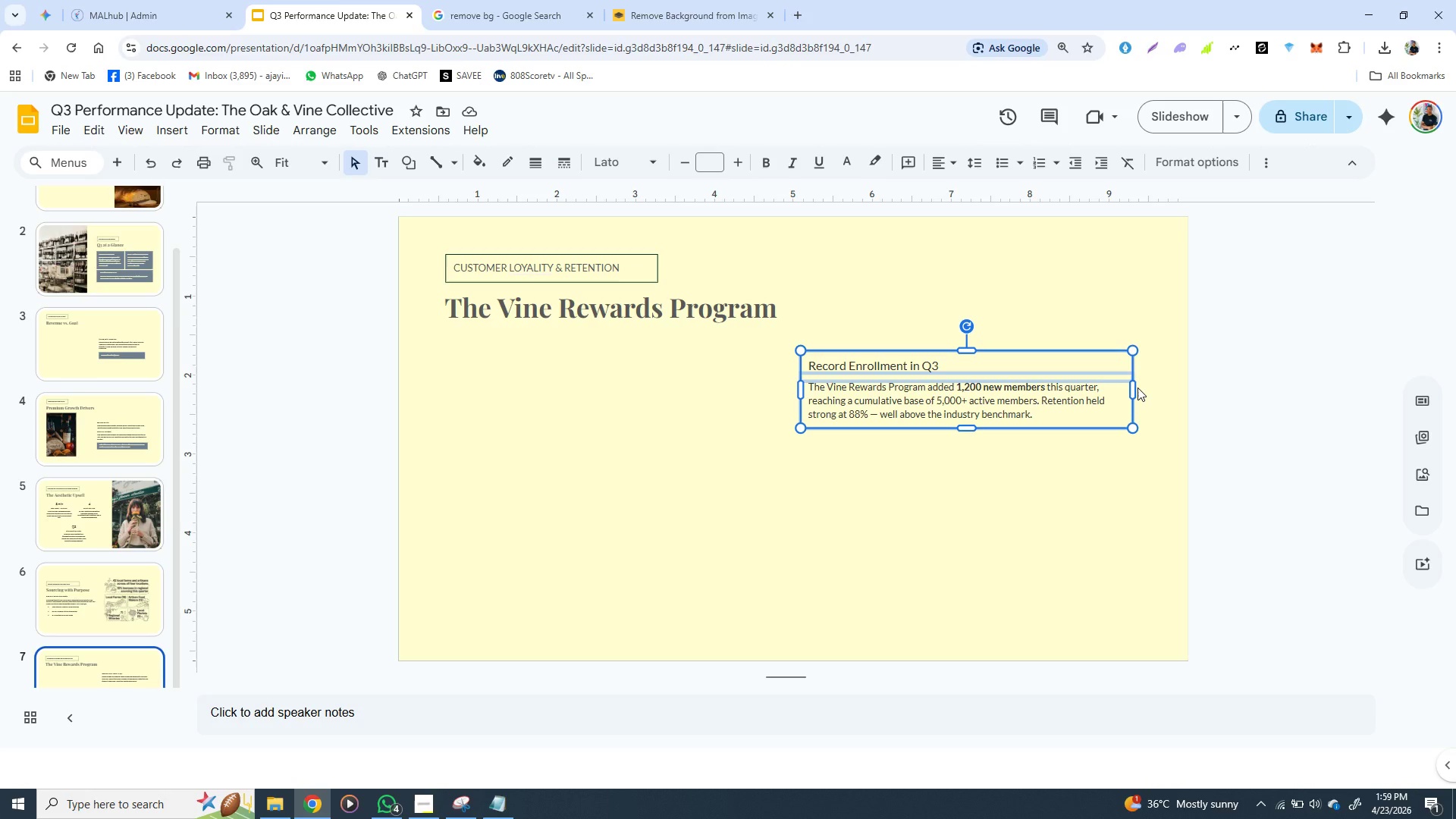 
left_click_drag(start_coordinate=[1132, 390], to_coordinate=[1124, 389])
 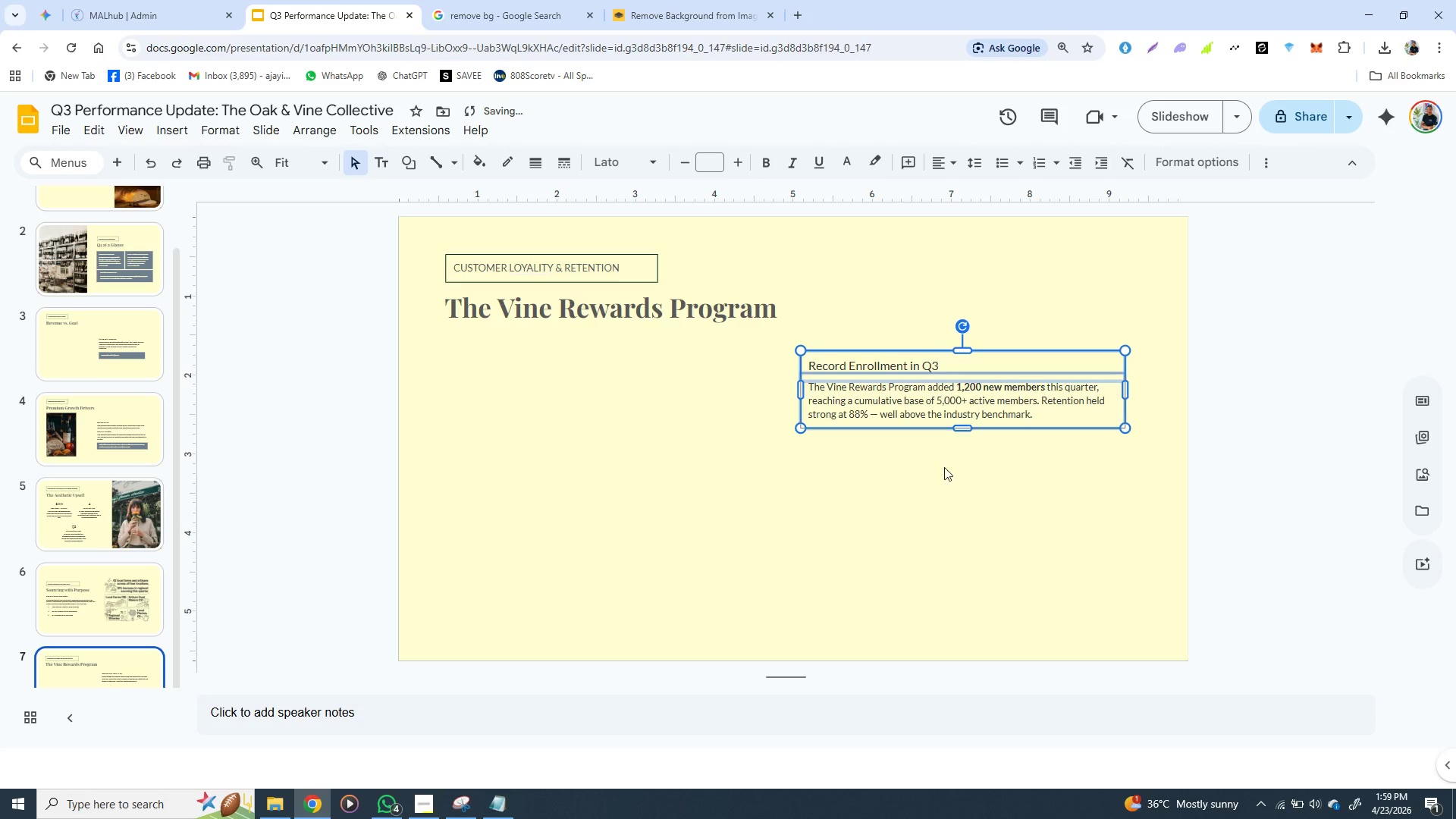 
left_click([889, 510])
 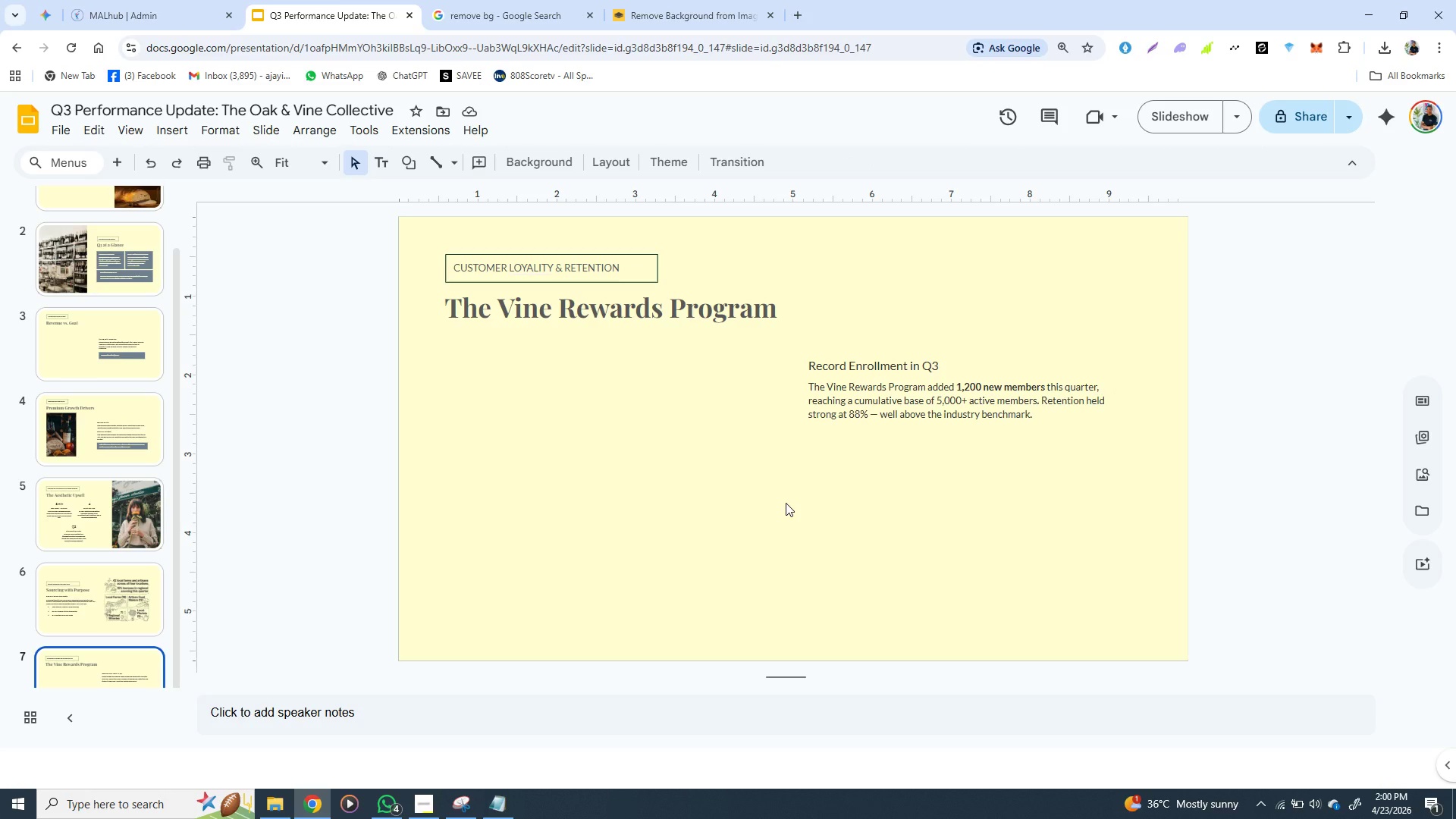 
wait(13.98)
 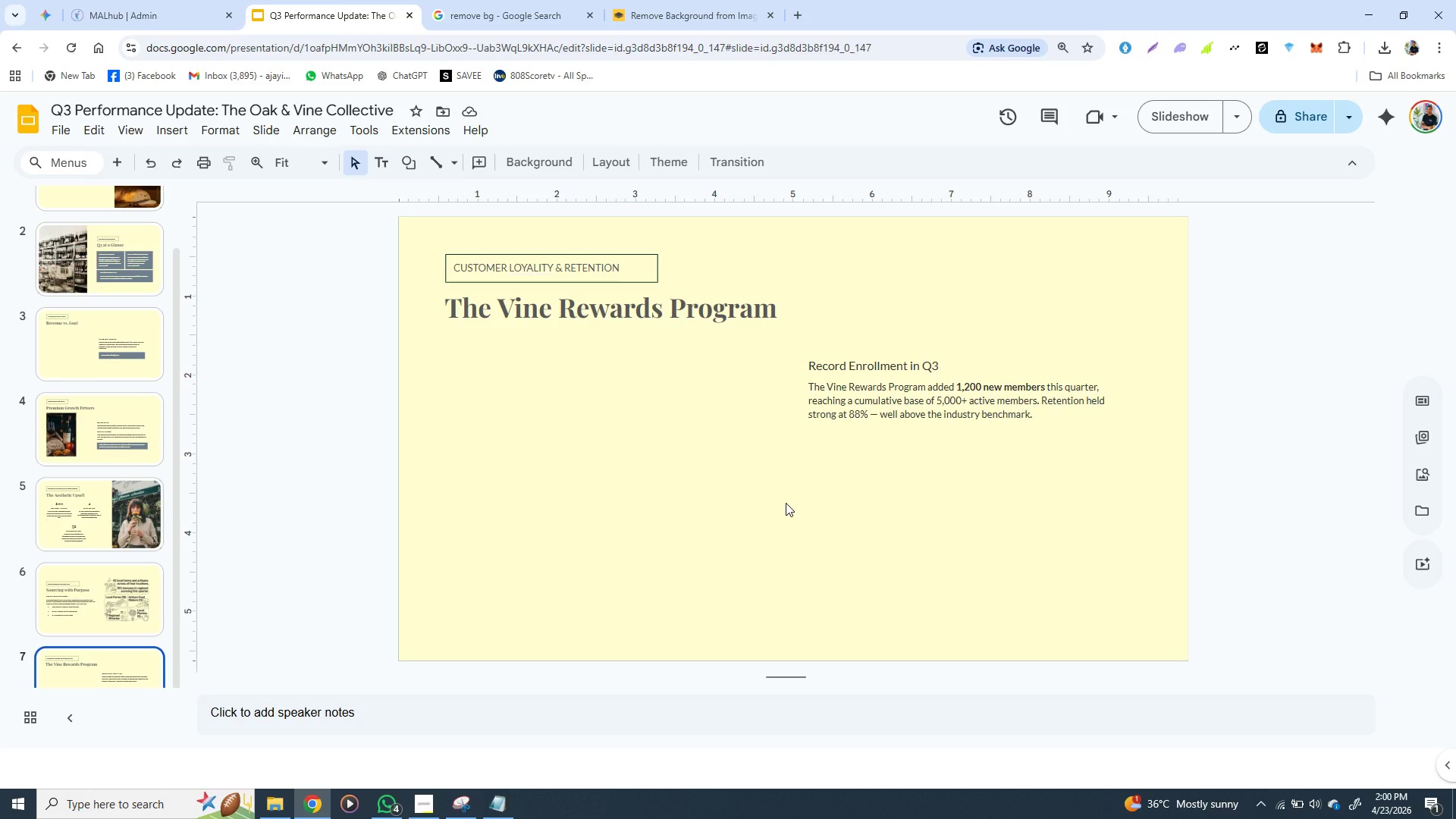 
left_click([502, 800])
 